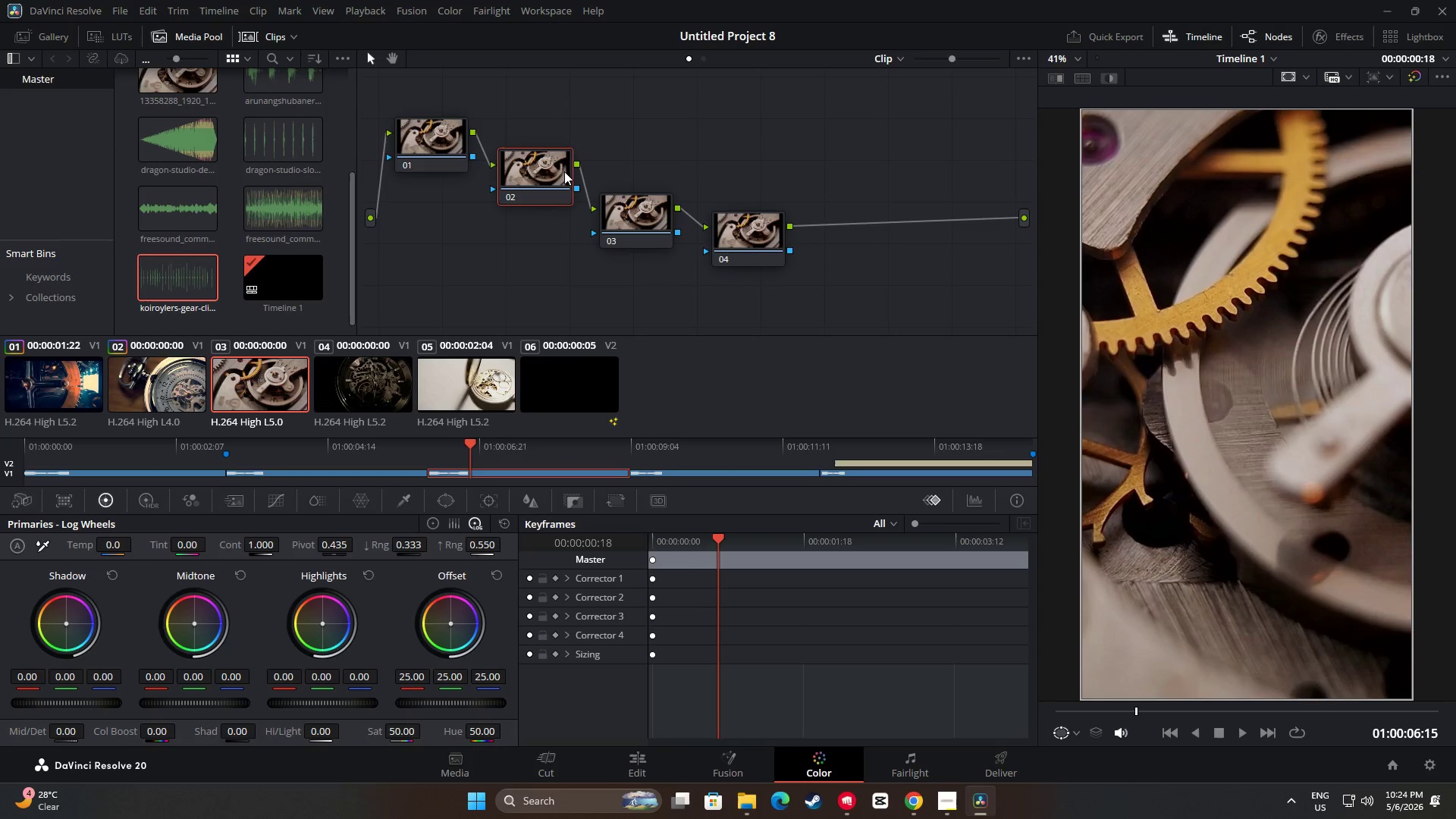 
key(Control+ControlLeft)
 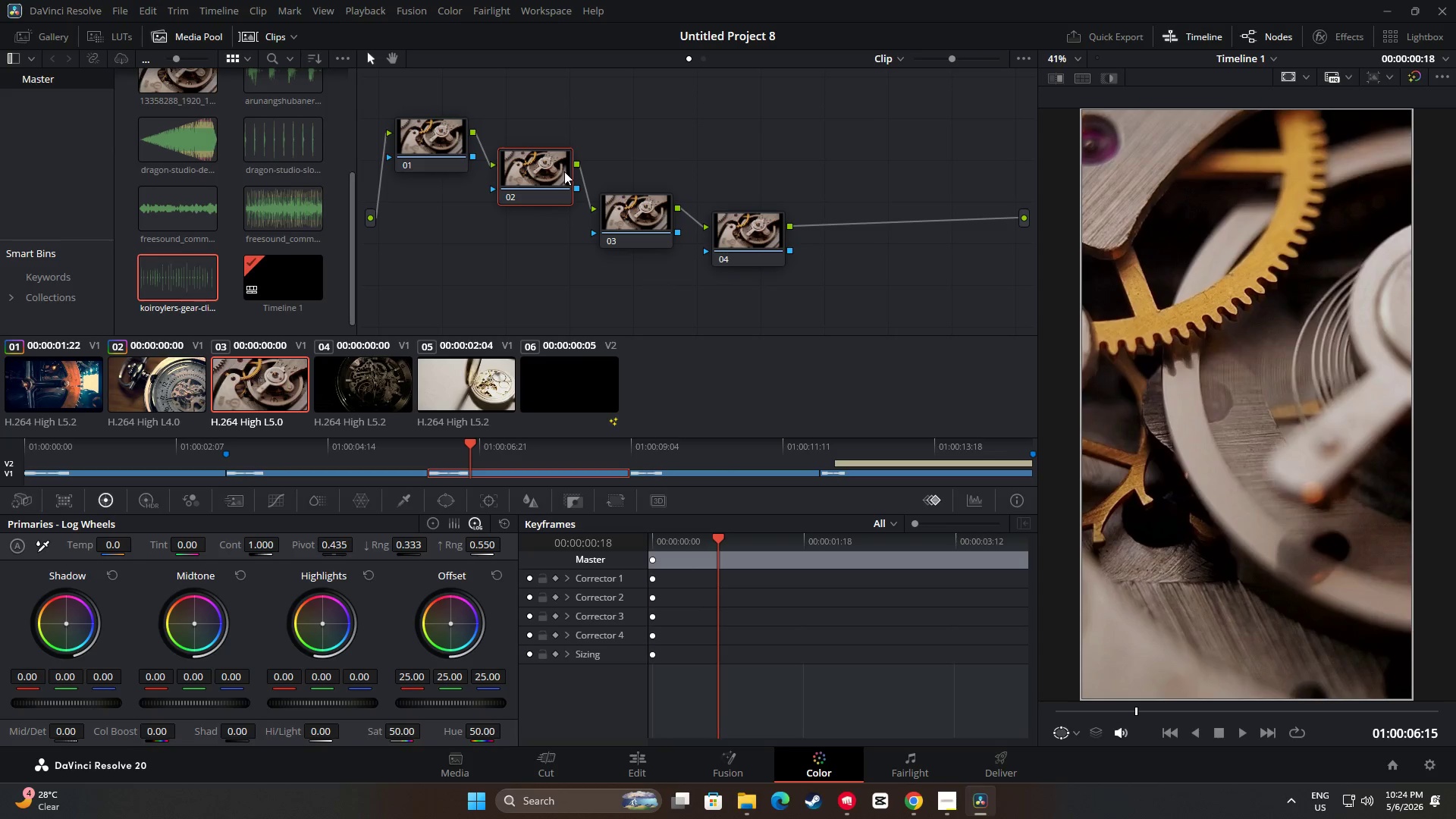 
key(Control+V)
 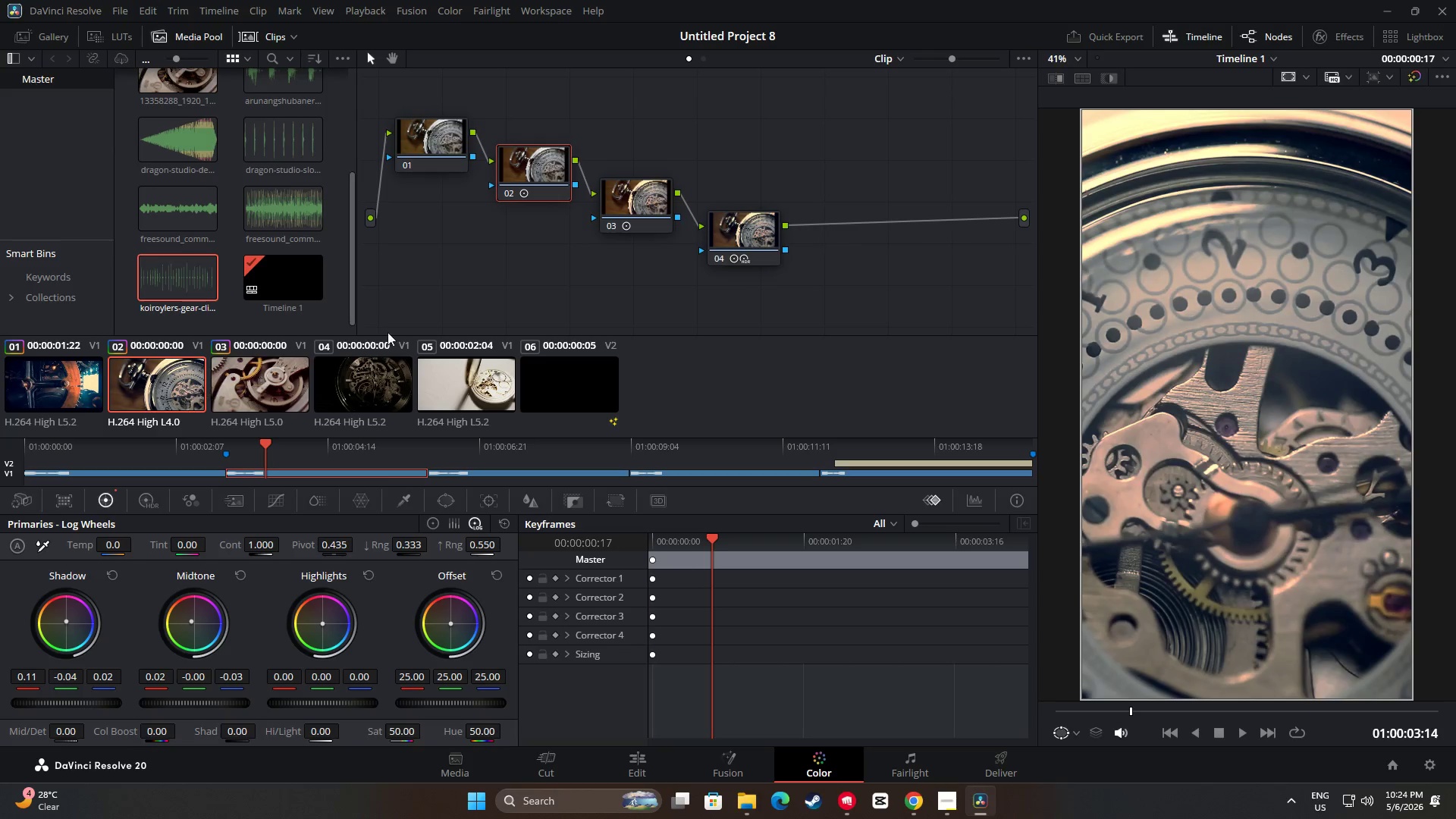 
left_click([670, 197])
 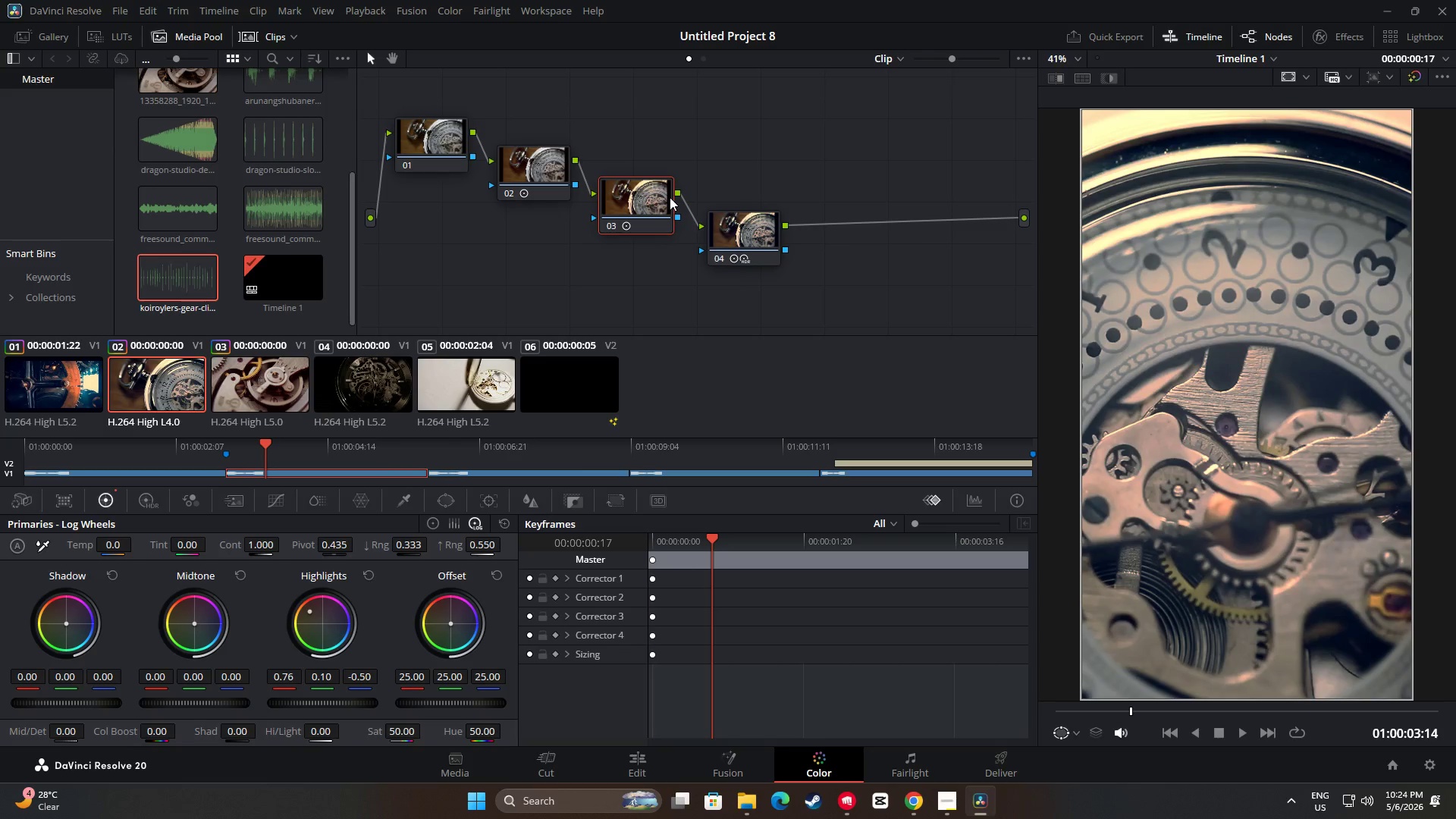 
key(Control+ControlLeft)
 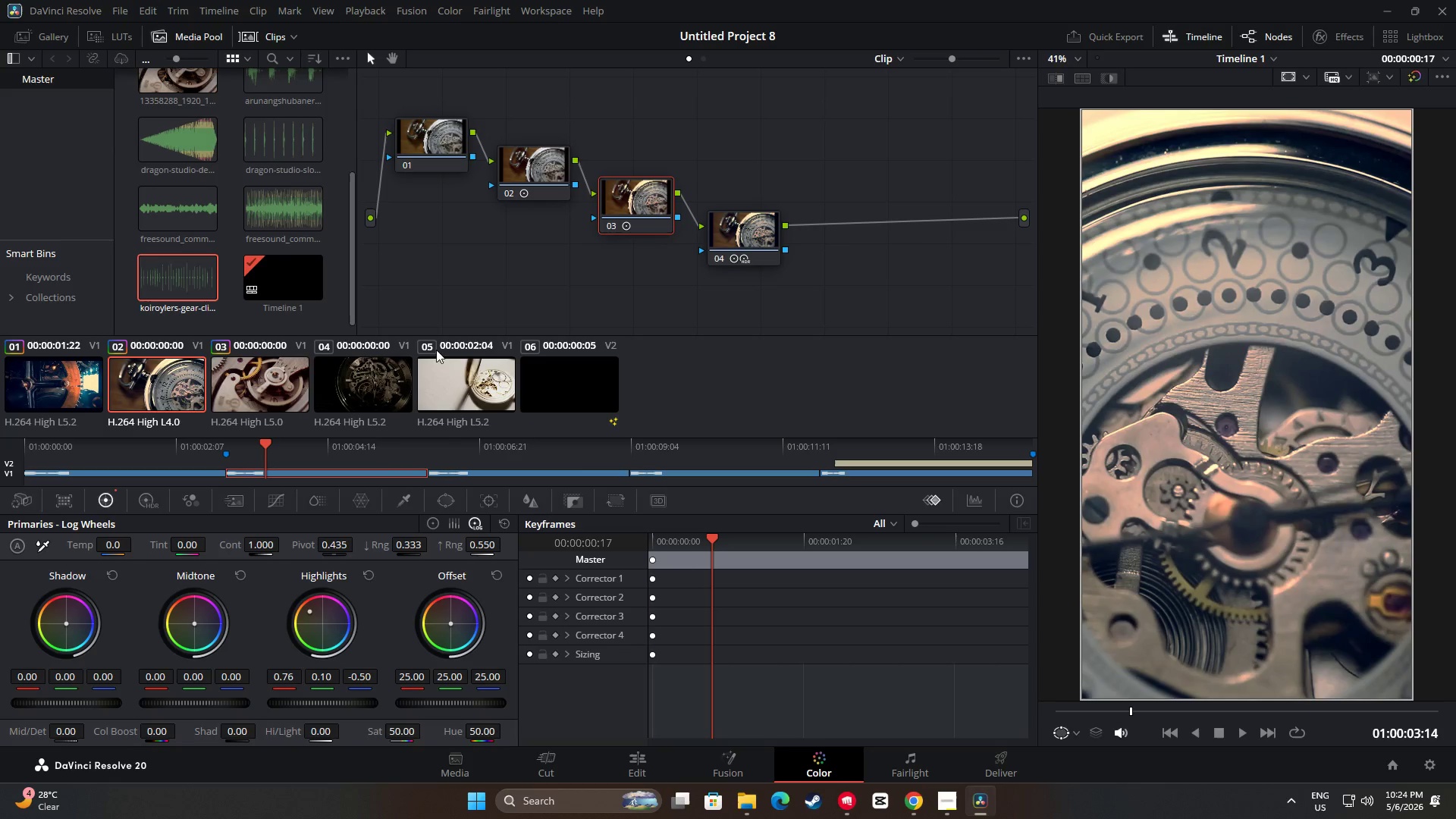 
key(Control+C)
 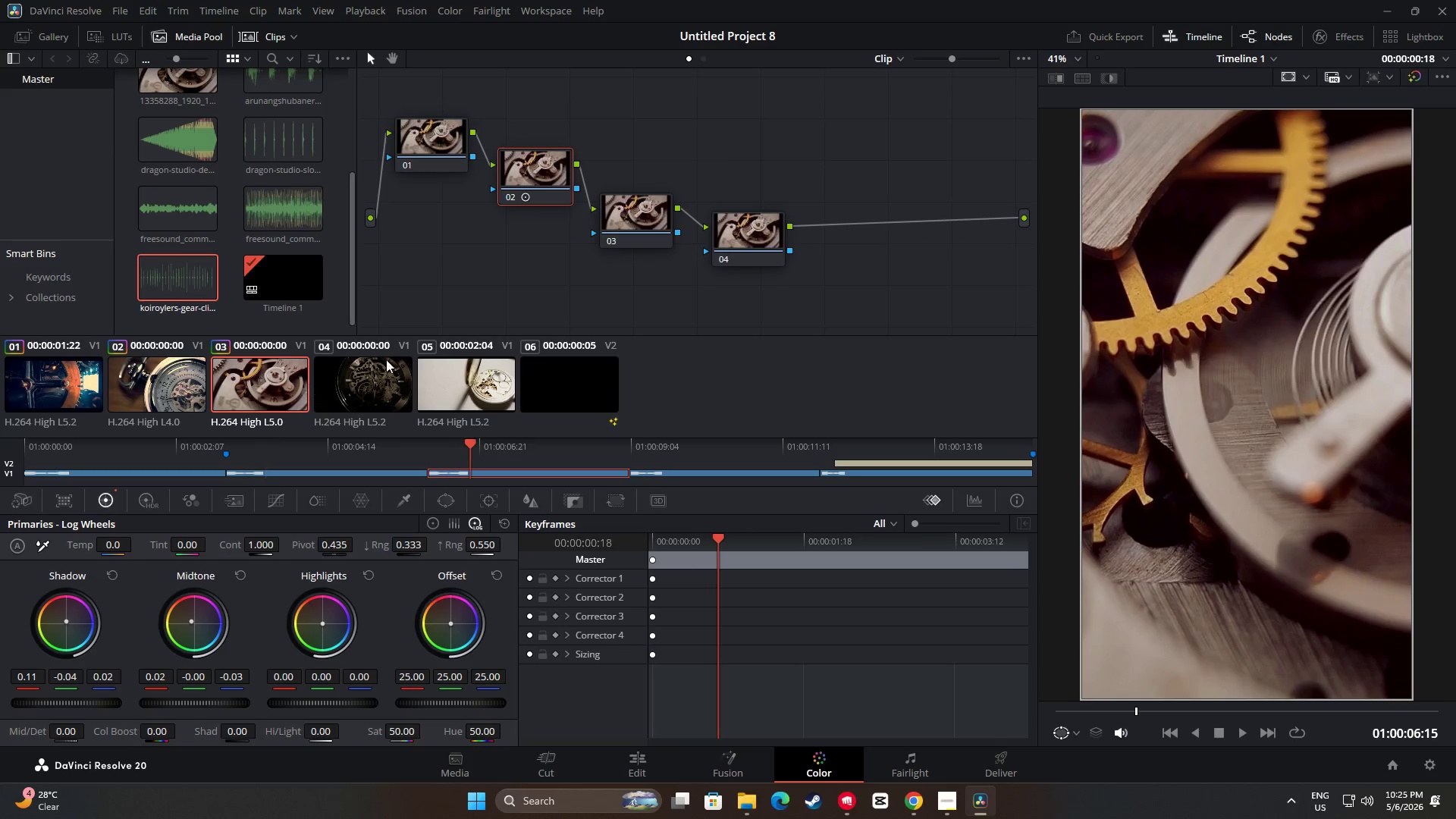 
double_click([673, 220])
 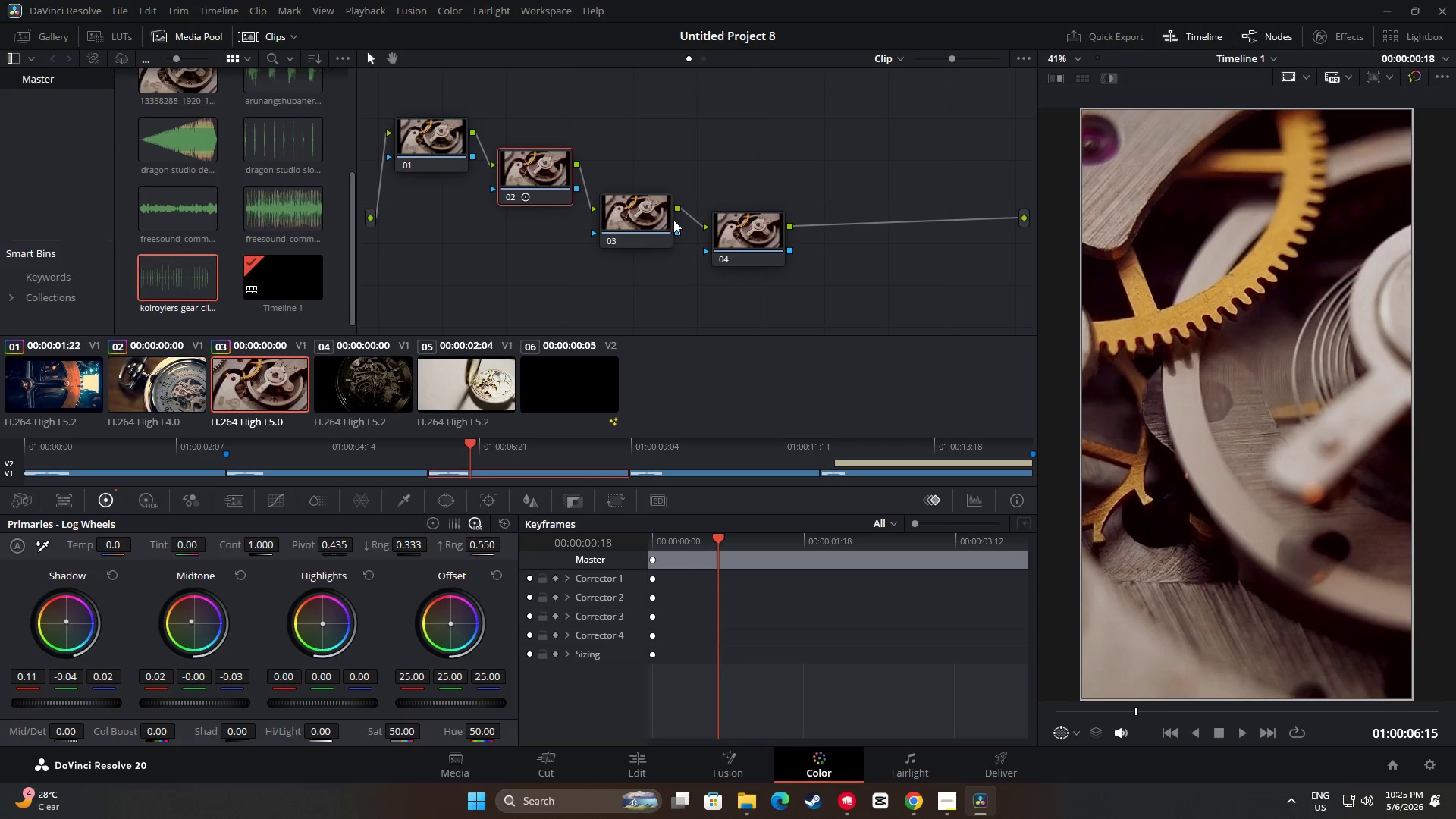 
key(Control+ControlLeft)
 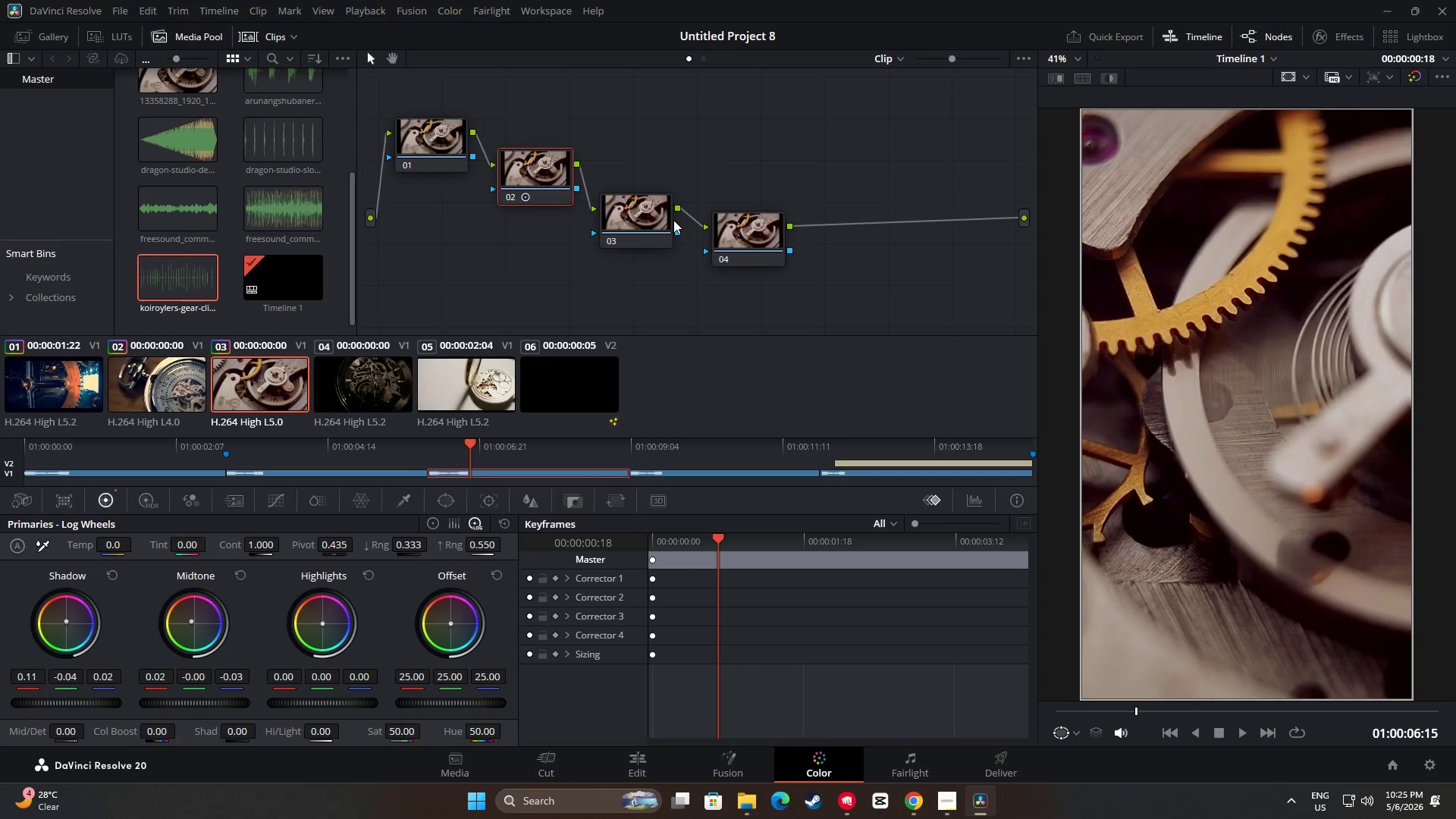 
key(Control+V)
 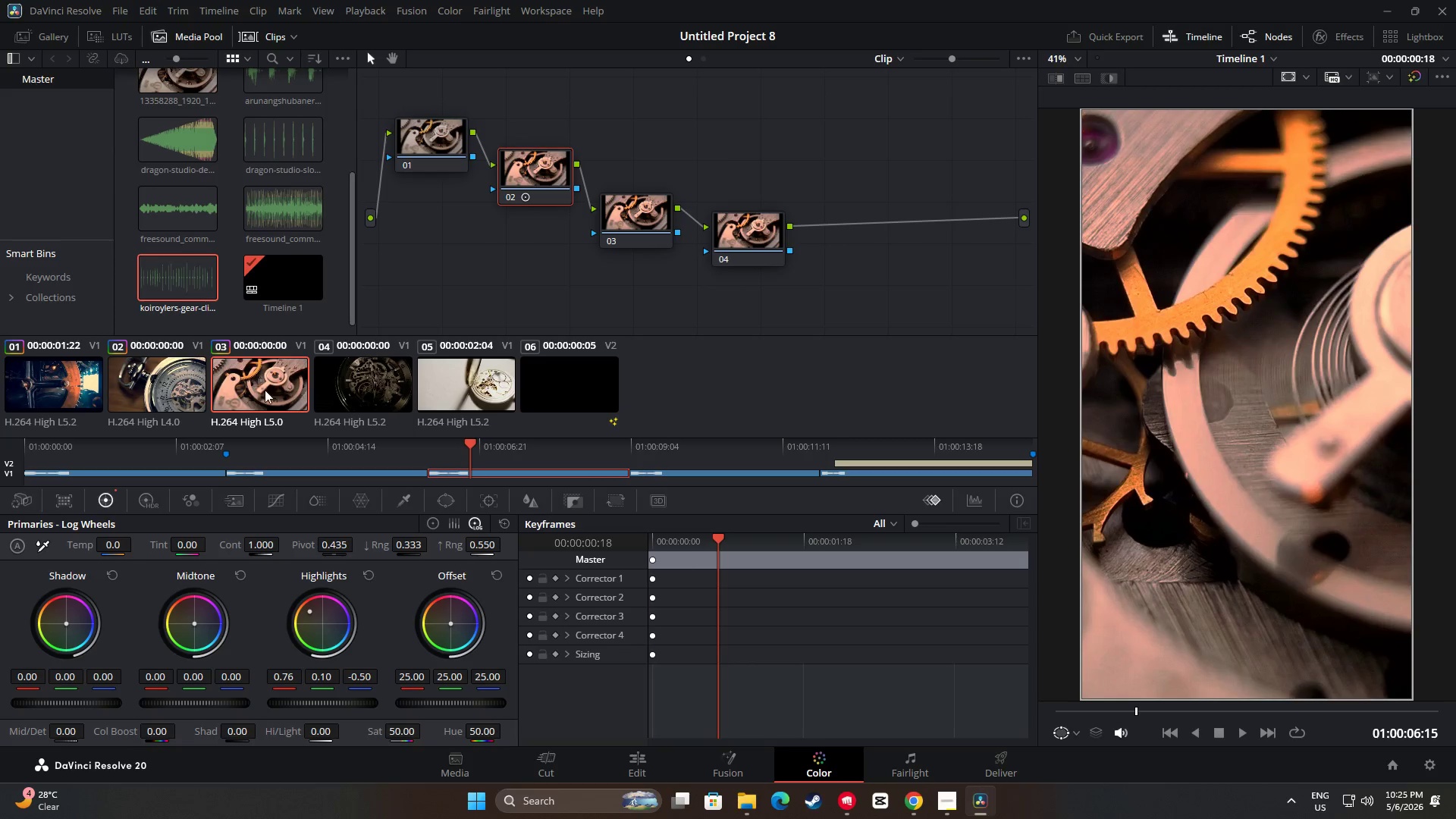 
left_click([191, 392])
 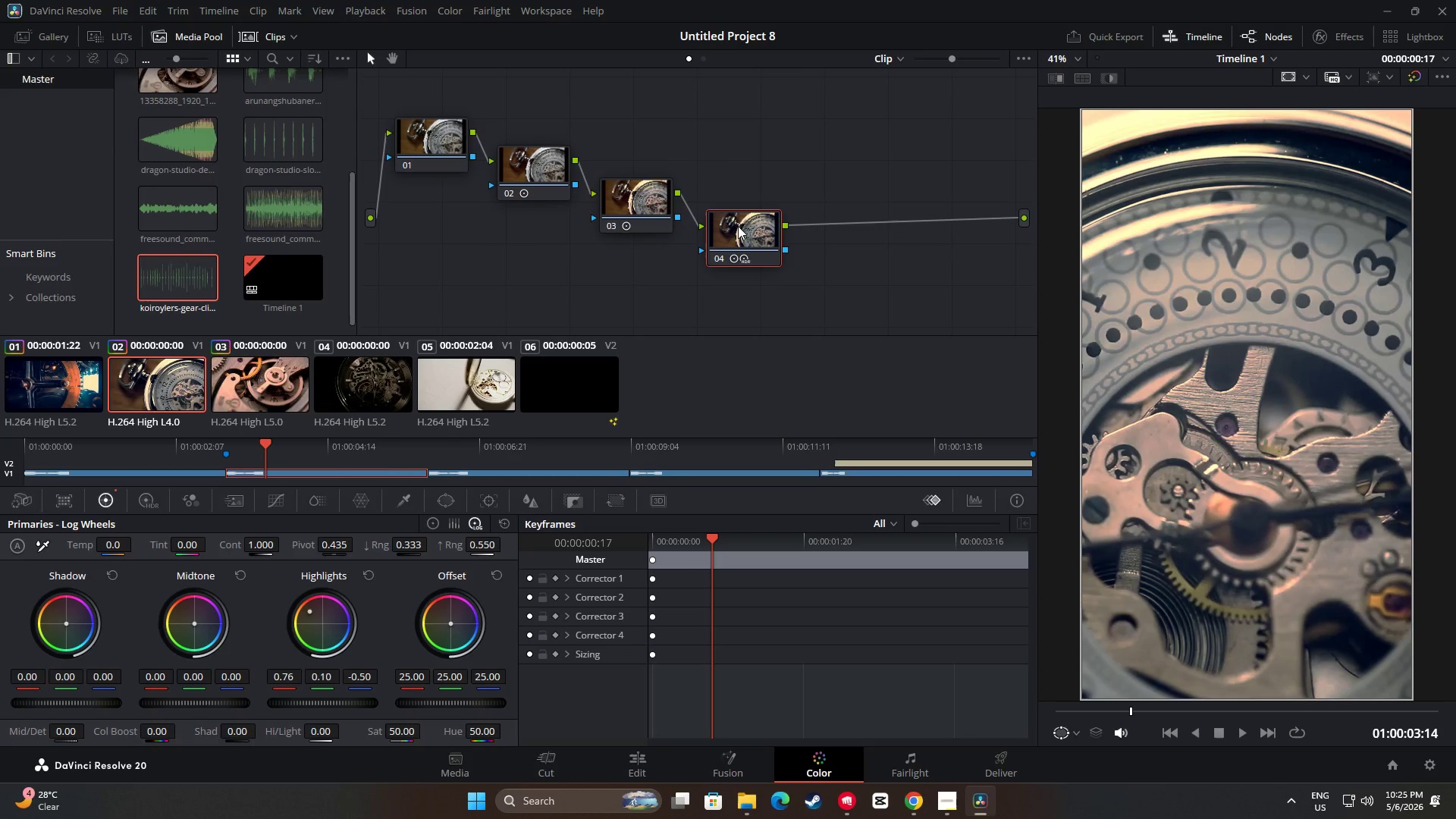 
key(Control+ControlLeft)
 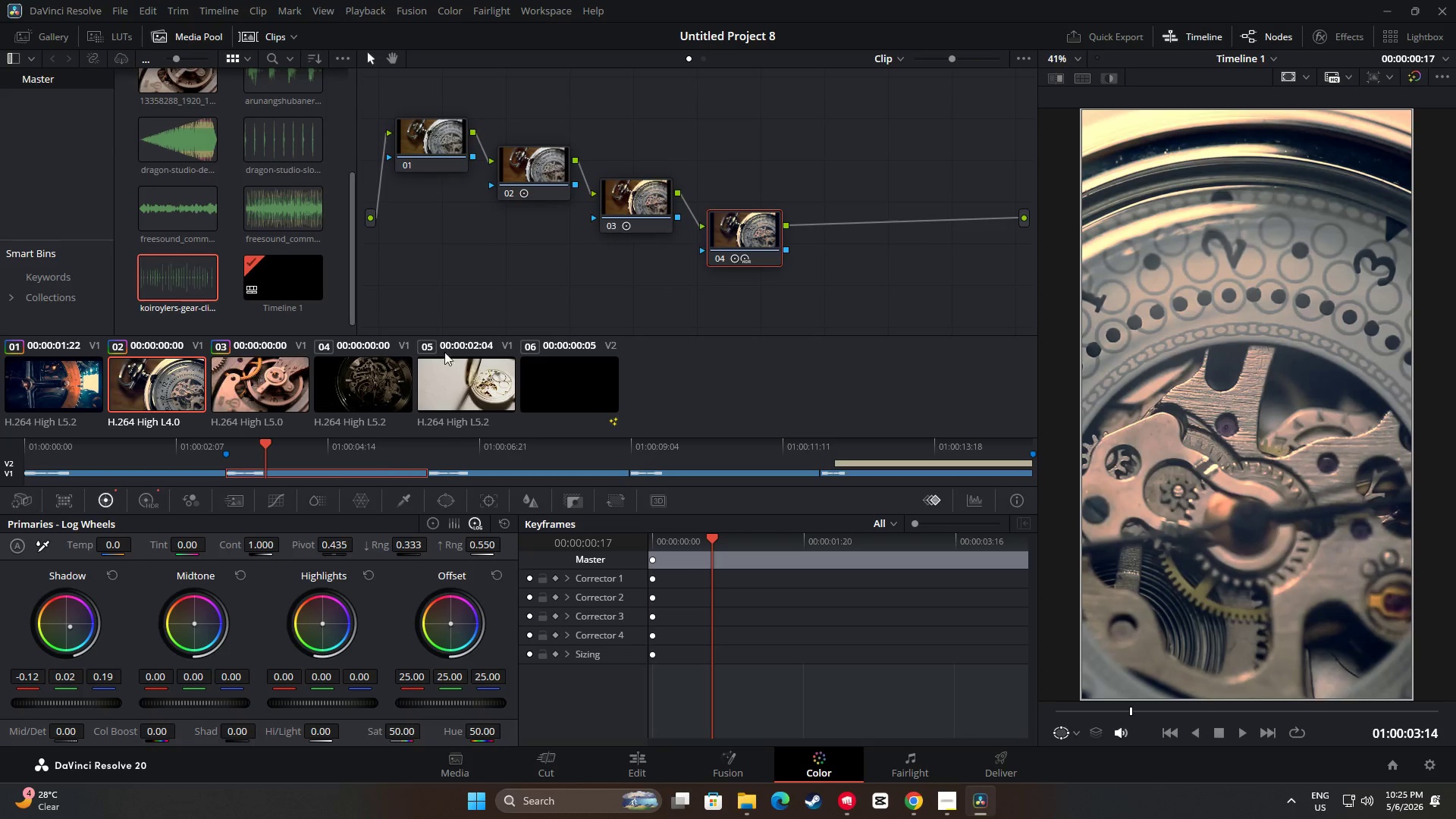 
key(Control+C)
 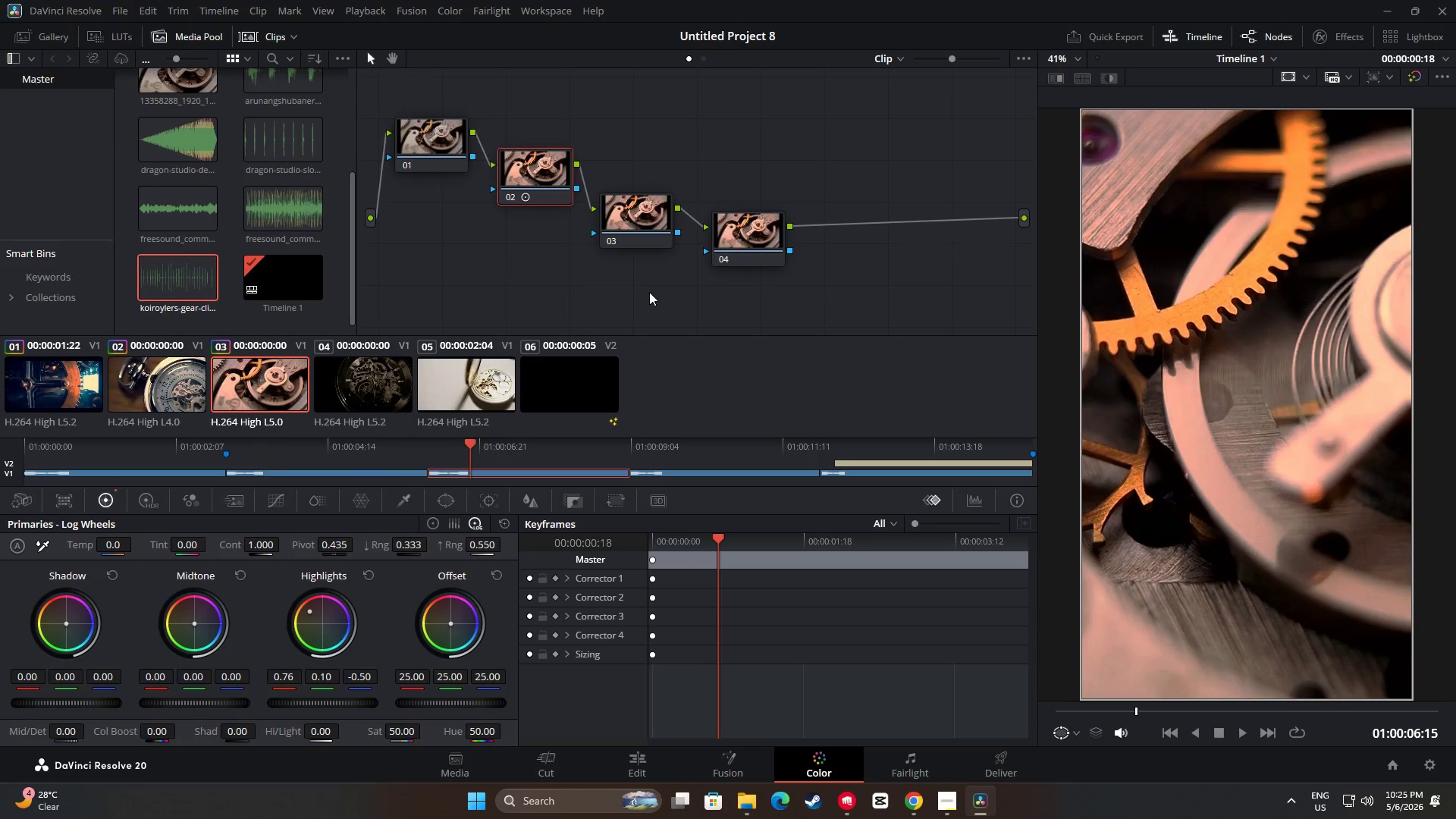 
double_click([734, 241])
 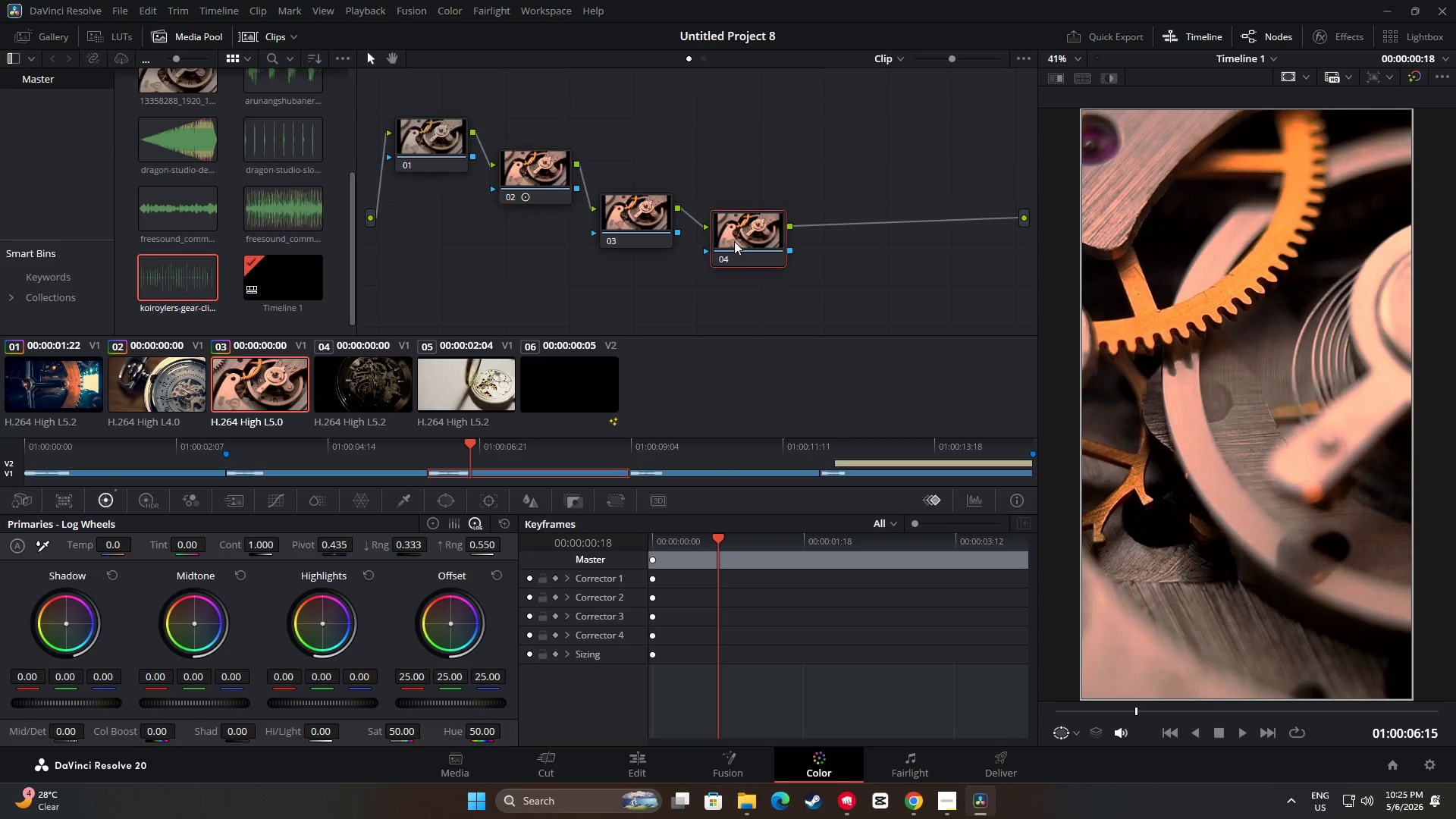 
key(Control+ControlLeft)
 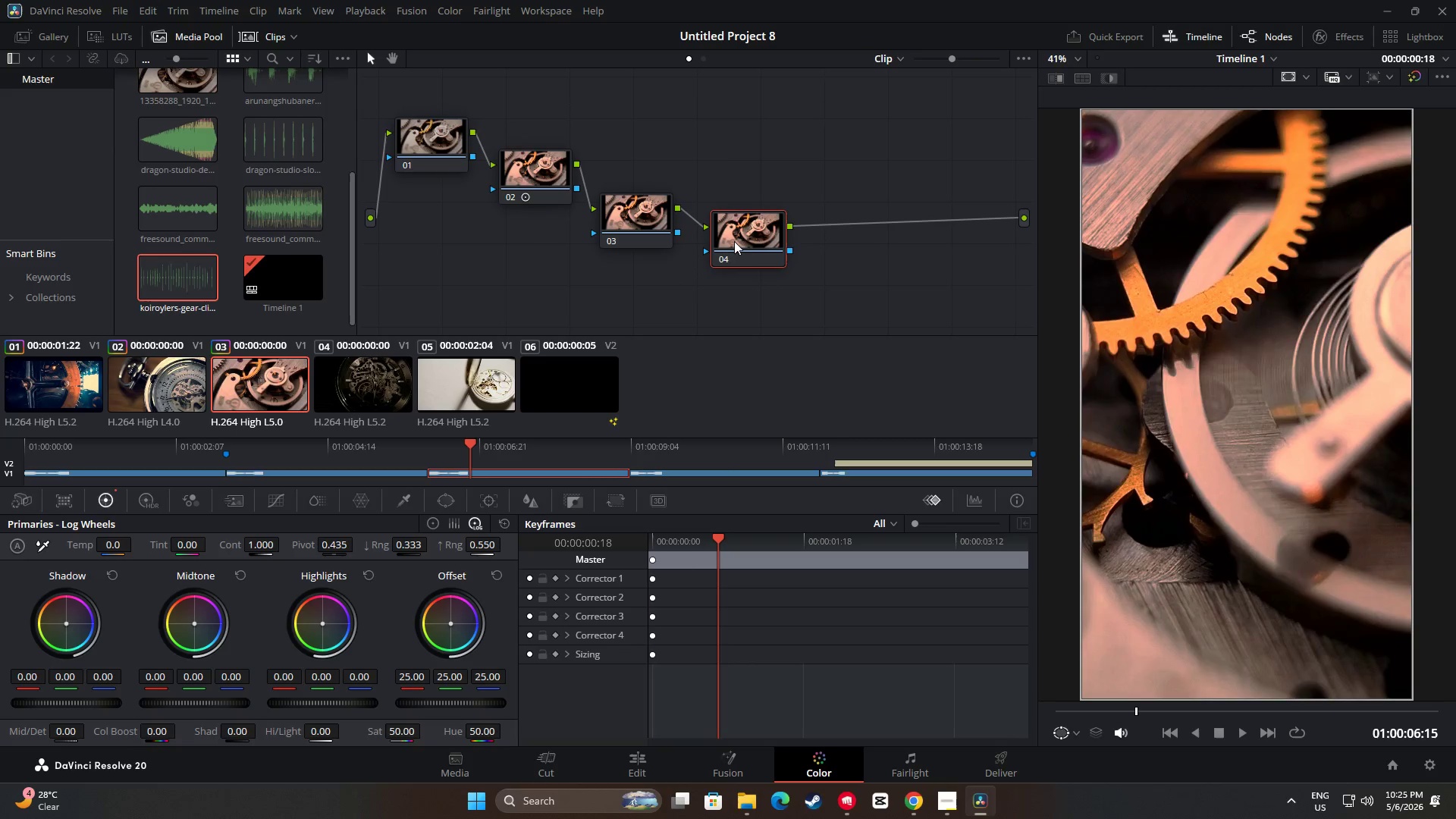 
key(Control+V)
 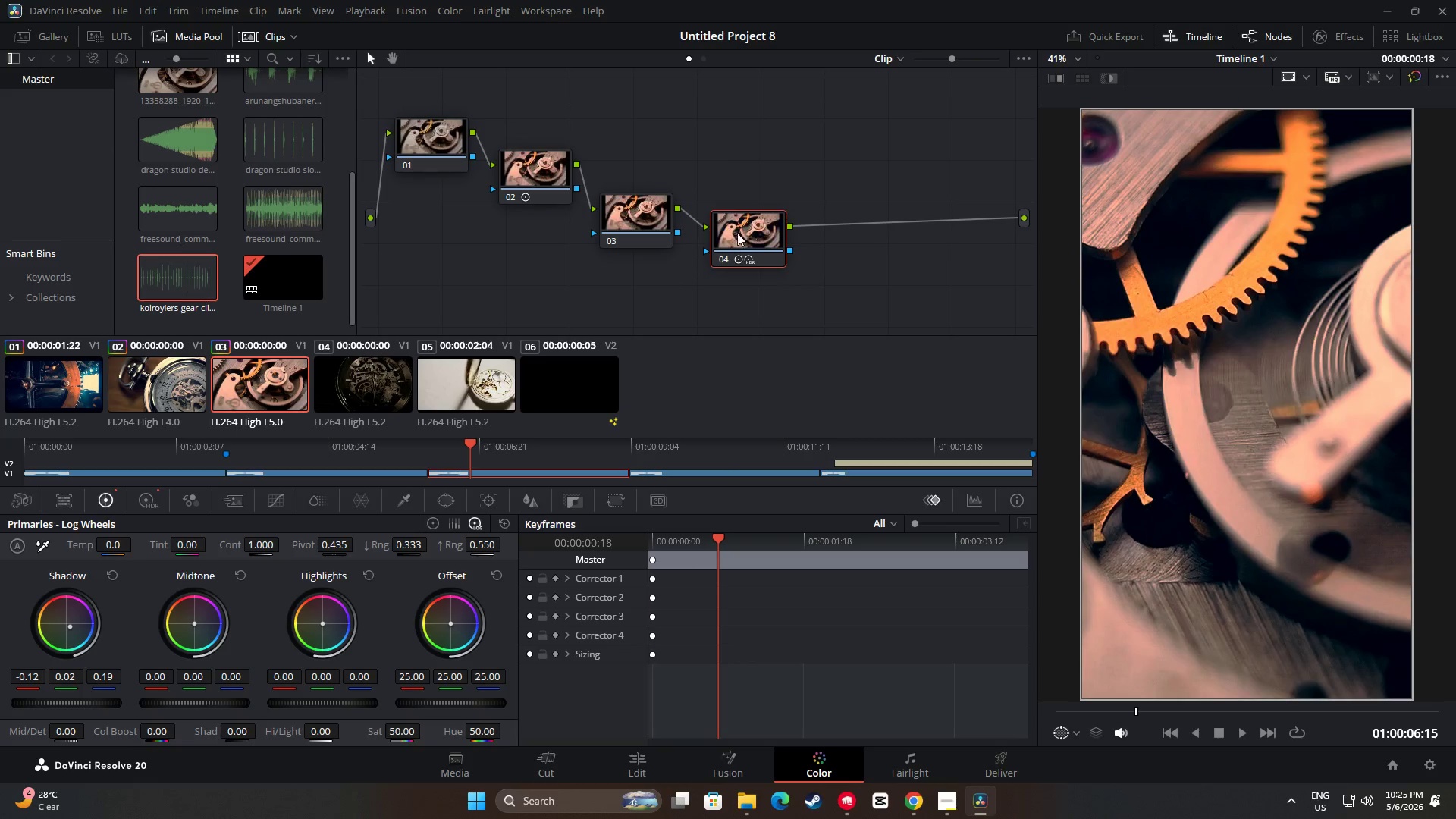 
left_click_drag(start_coordinate=[740, 231], to_coordinate=[739, 237])
 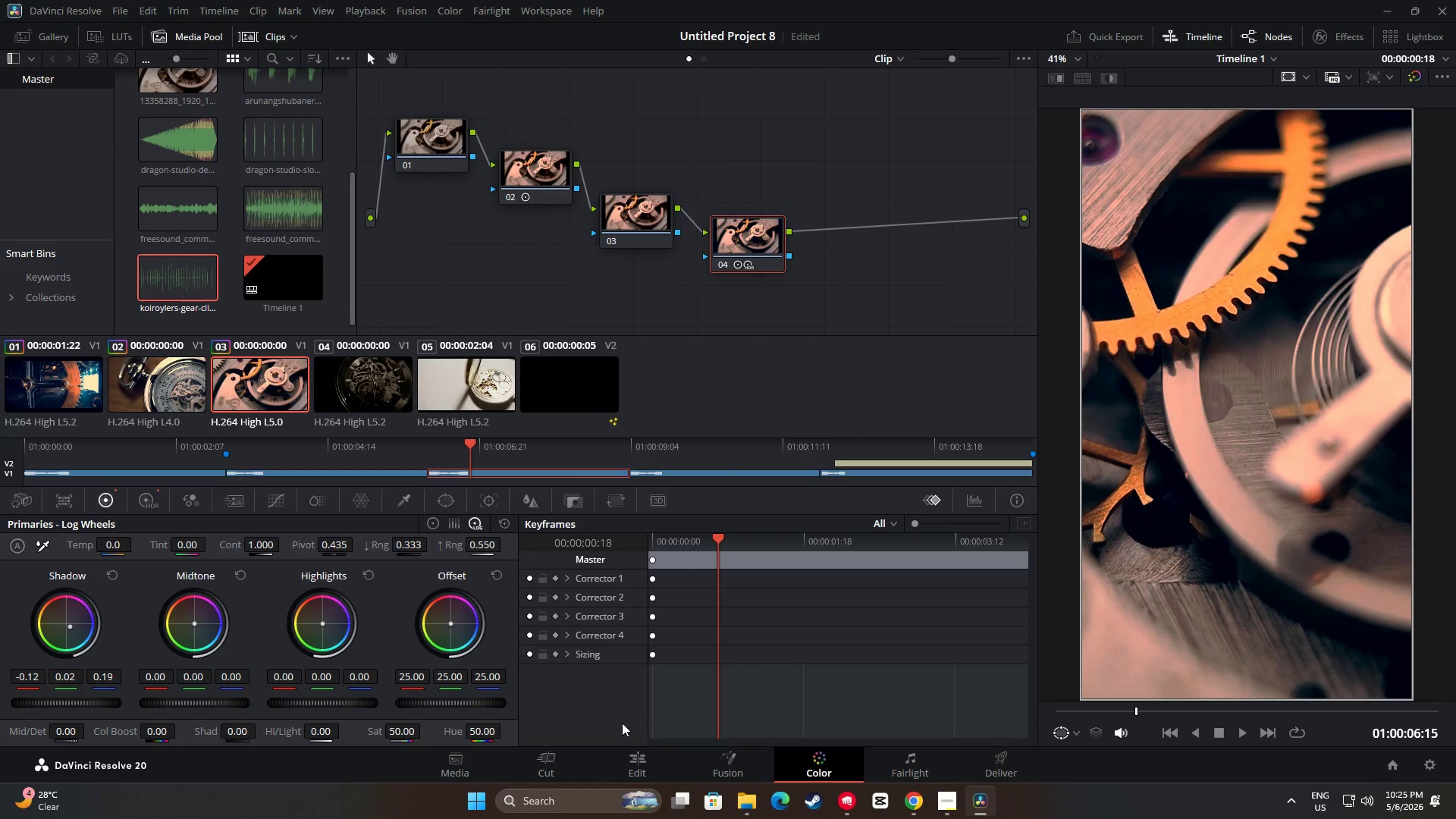 
left_click([545, 769])
 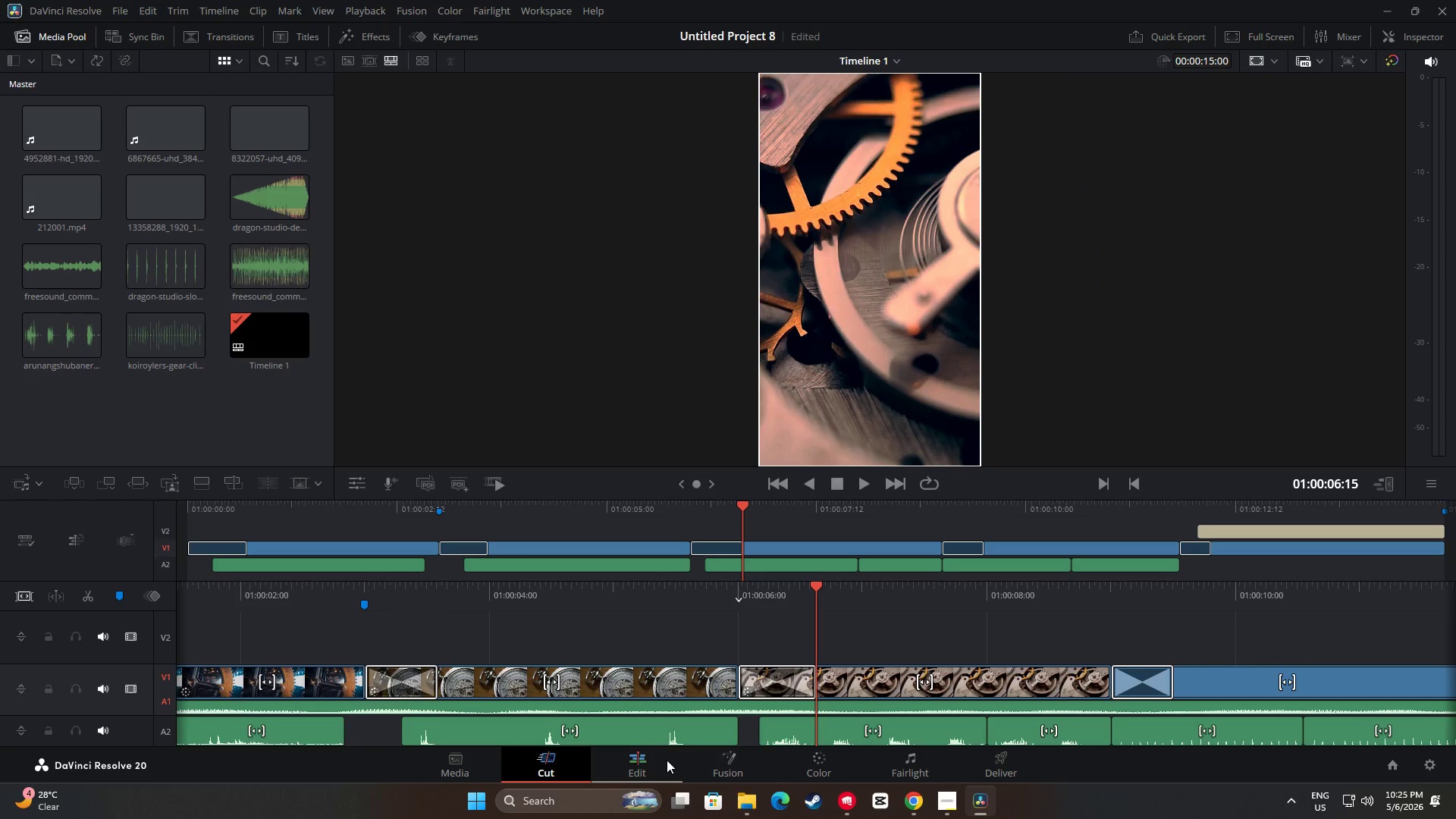 
left_click([645, 762])
 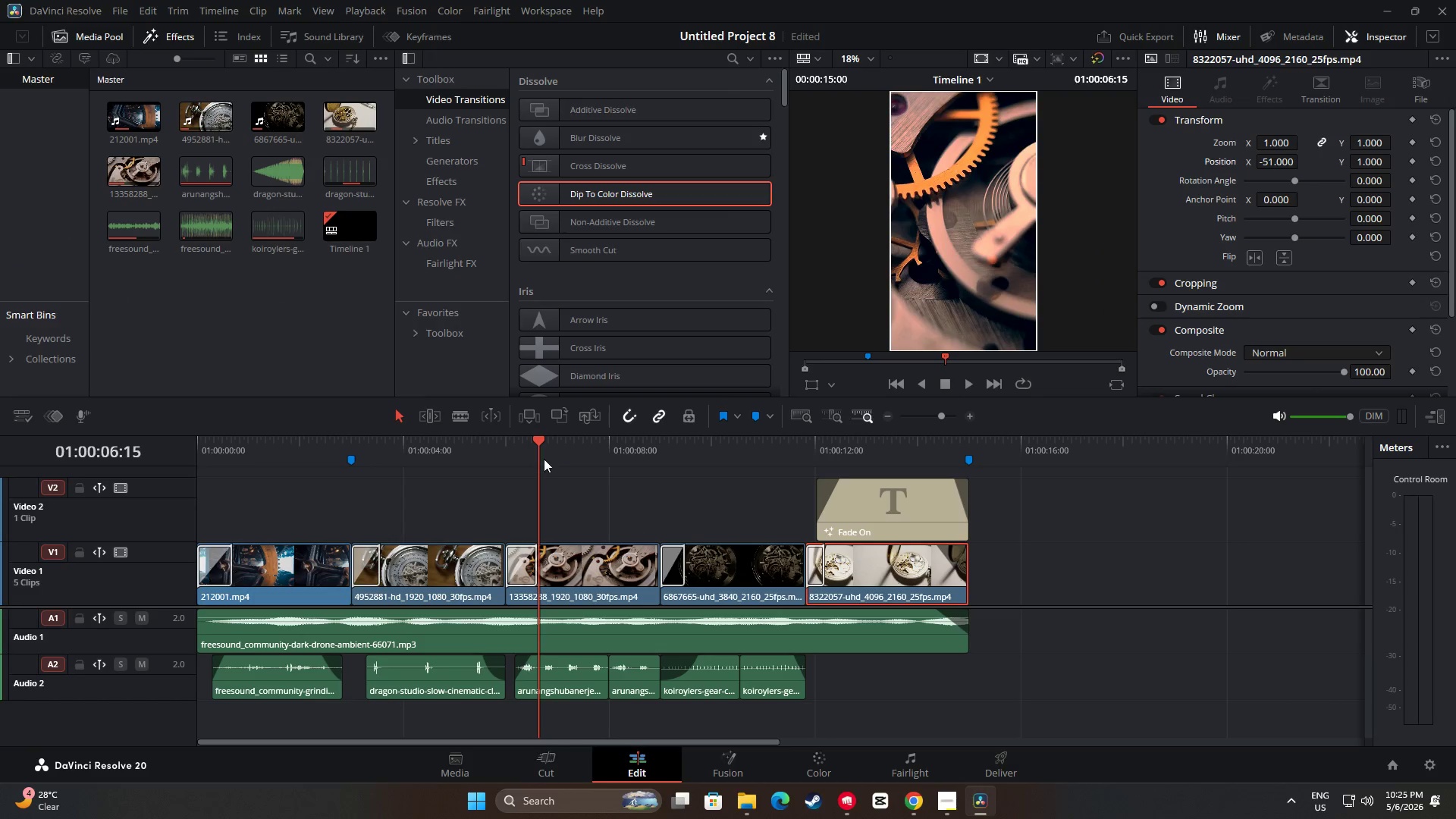 
key(Space)
 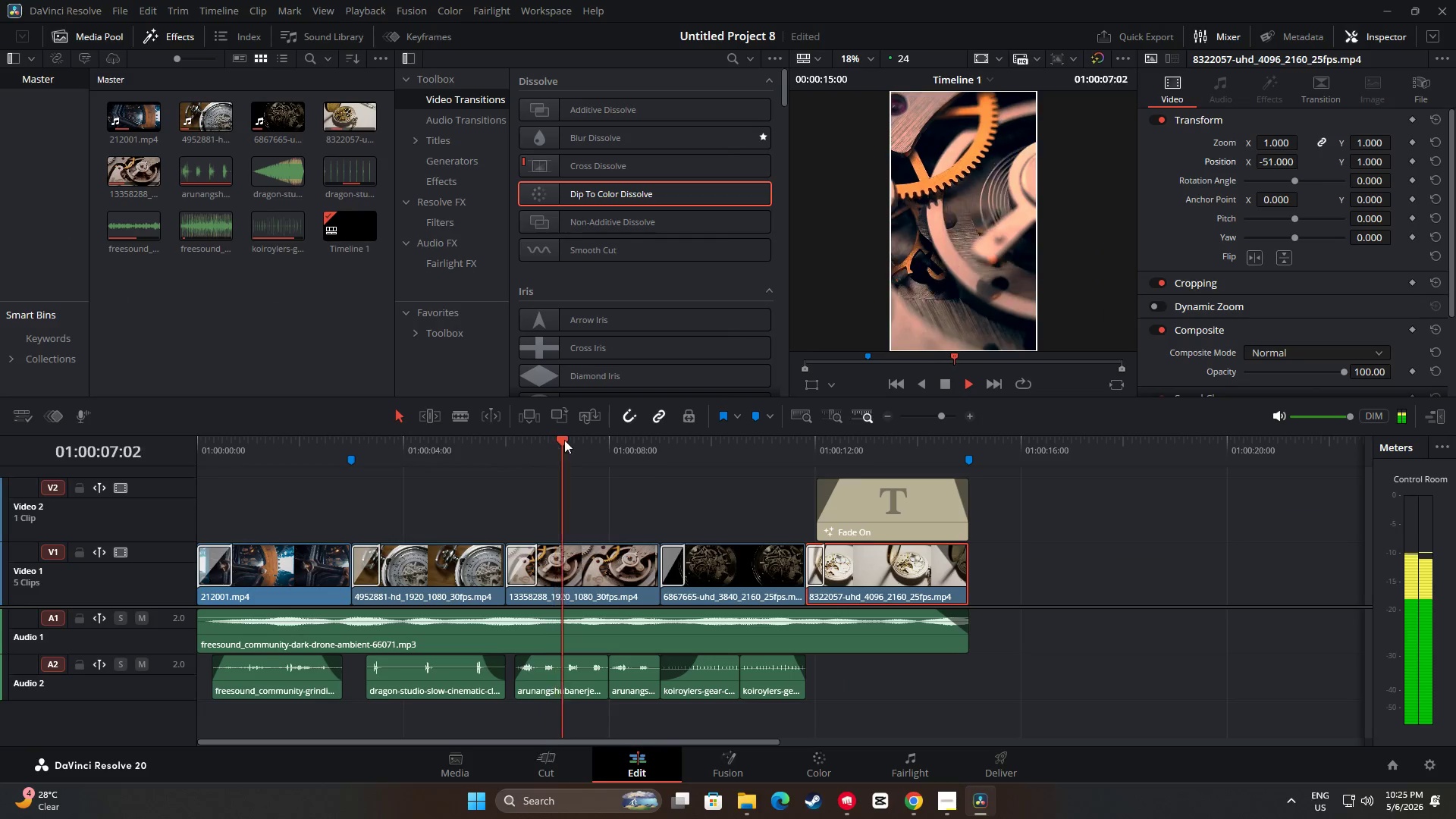 
left_click_drag(start_coordinate=[574, 436], to_coordinate=[475, 440])
 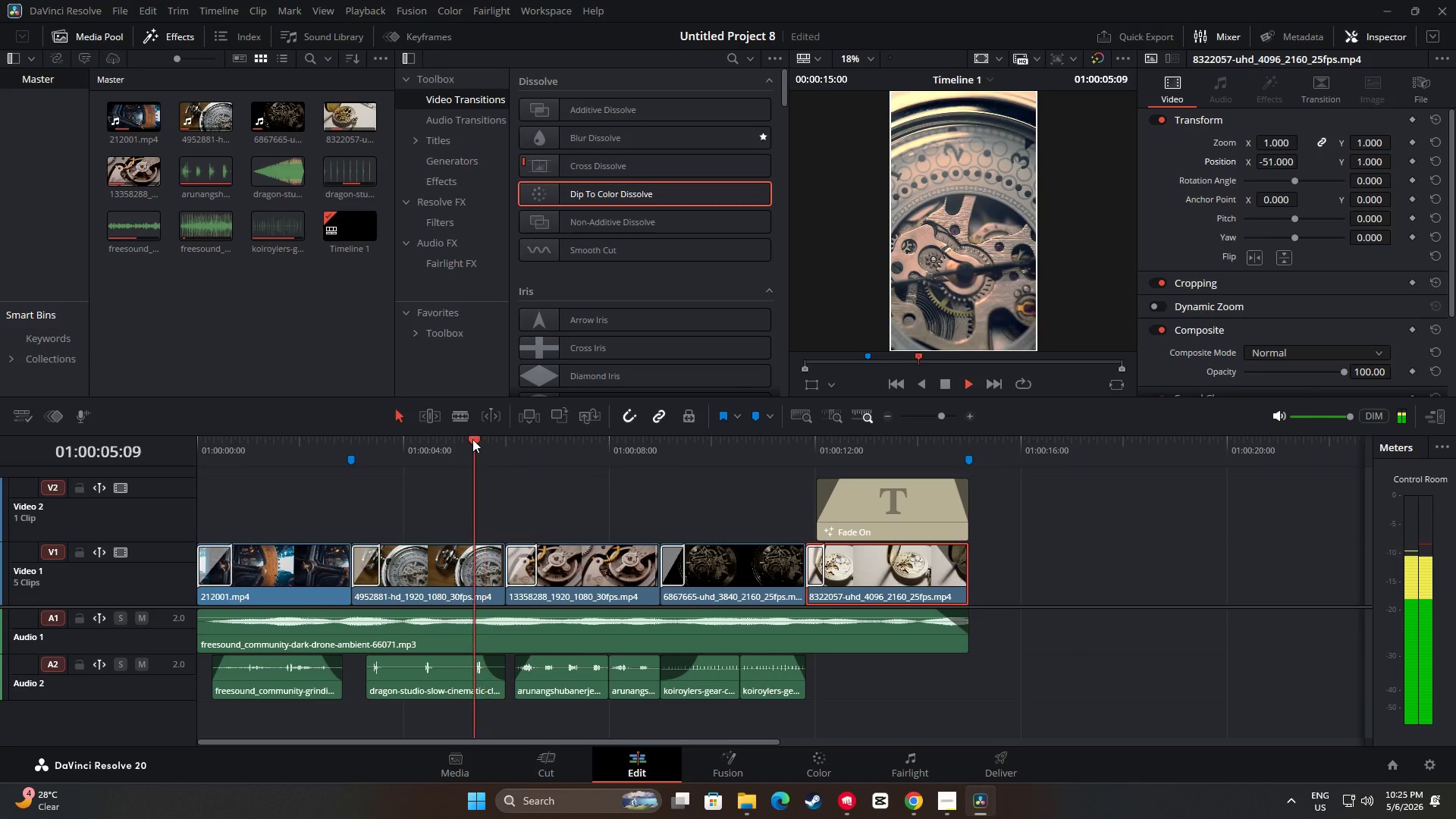 
key(Space)
 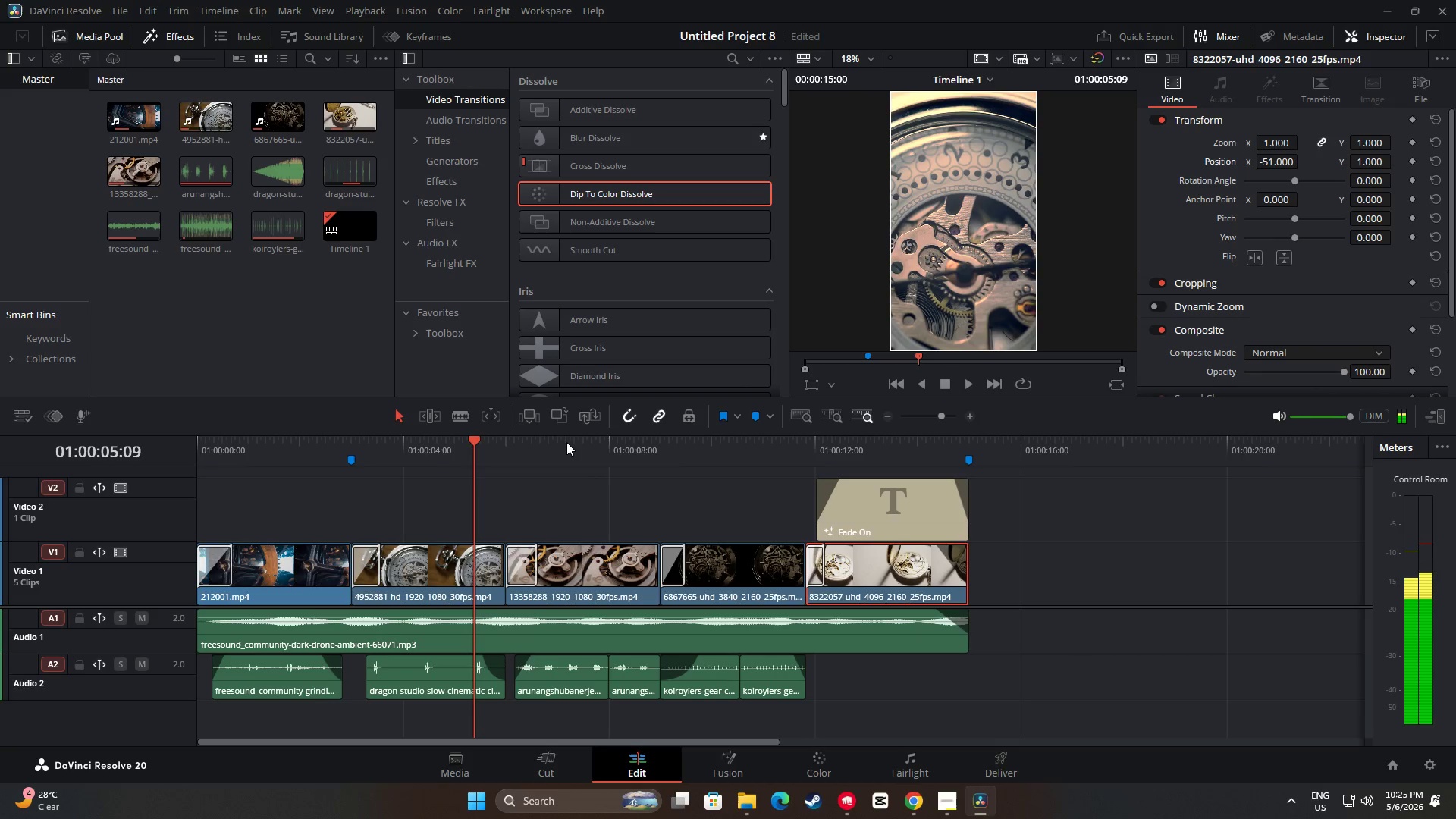 
key(Space)
 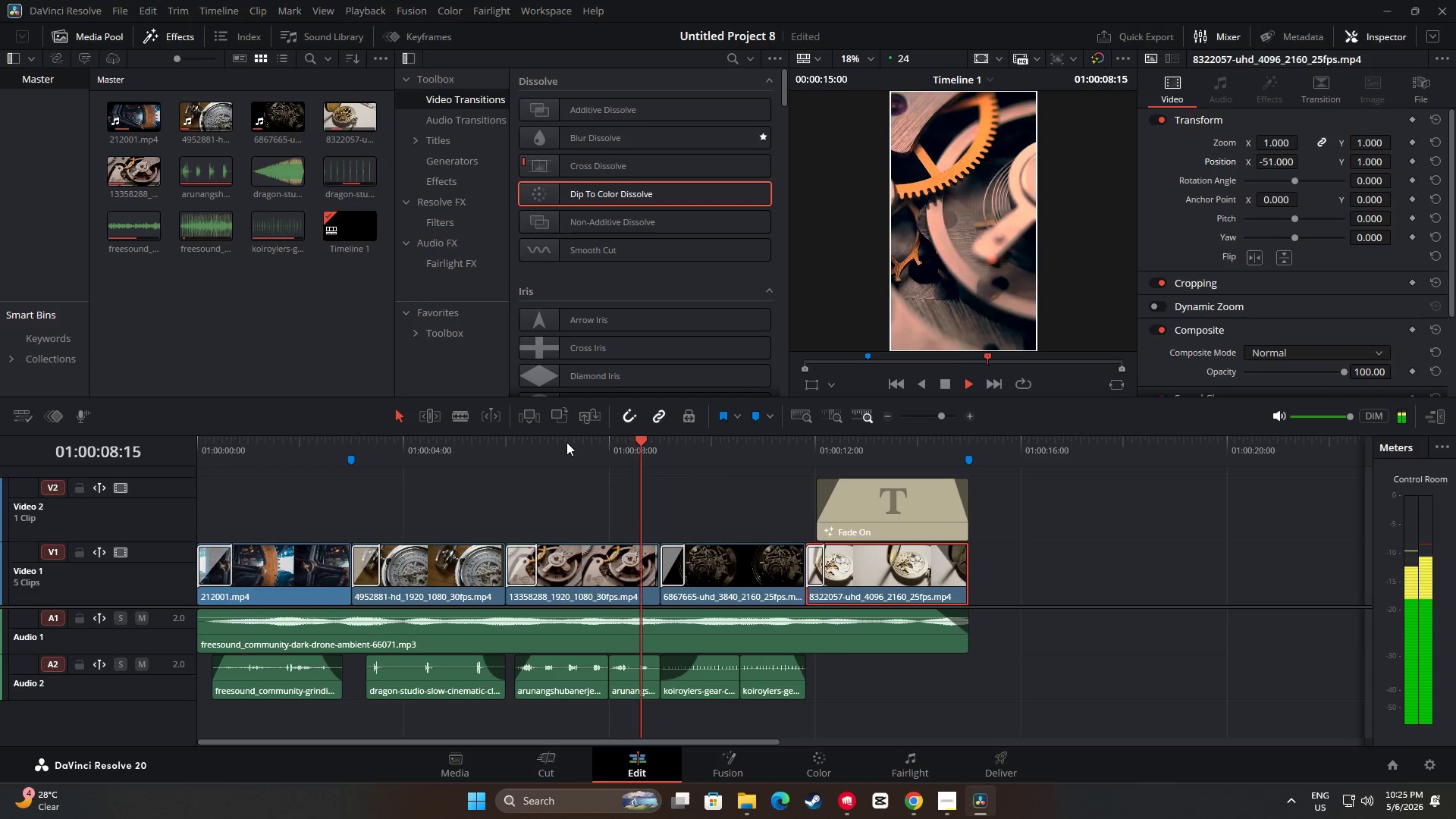 
key(Space)
 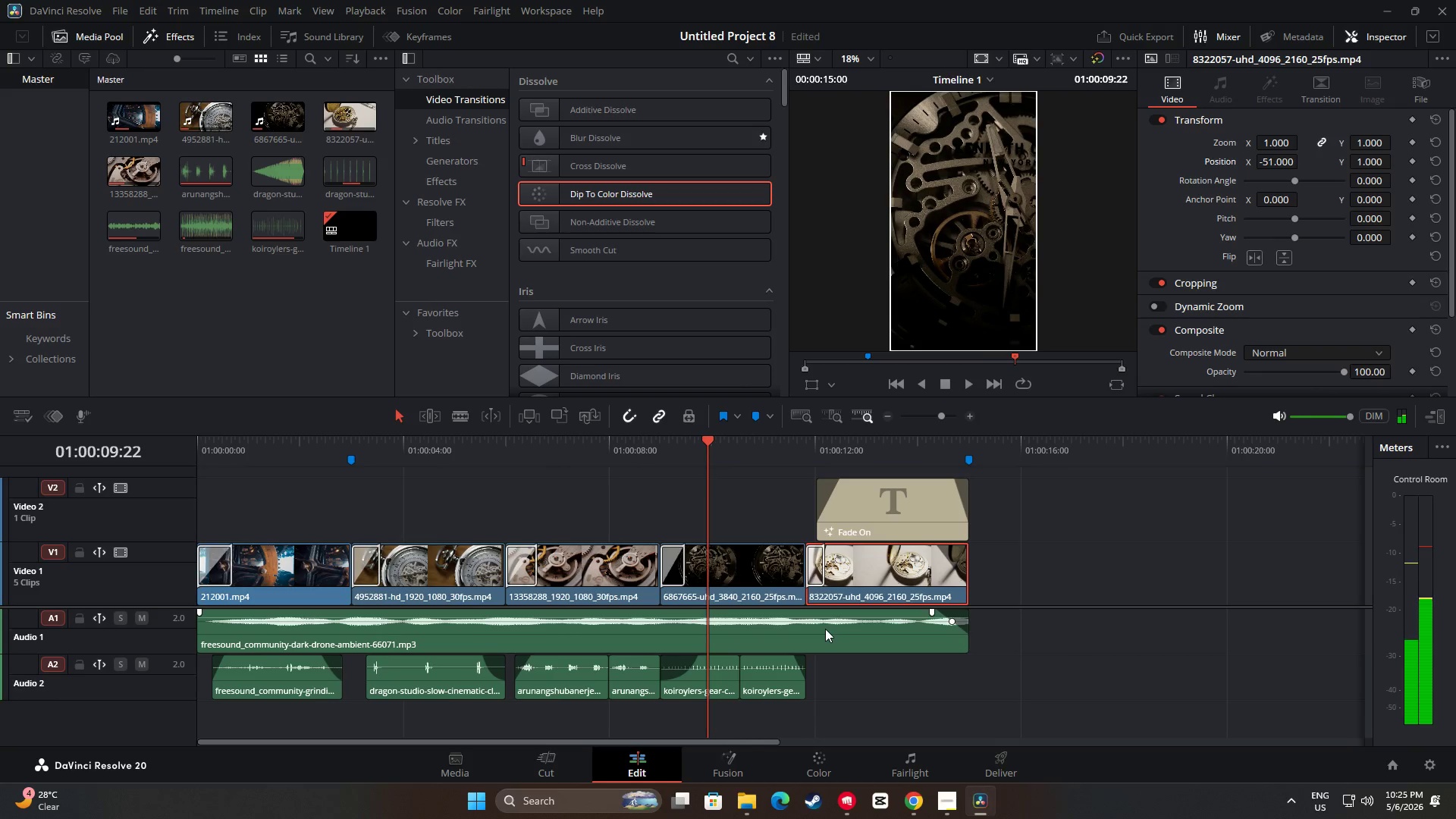 
key(Space)
 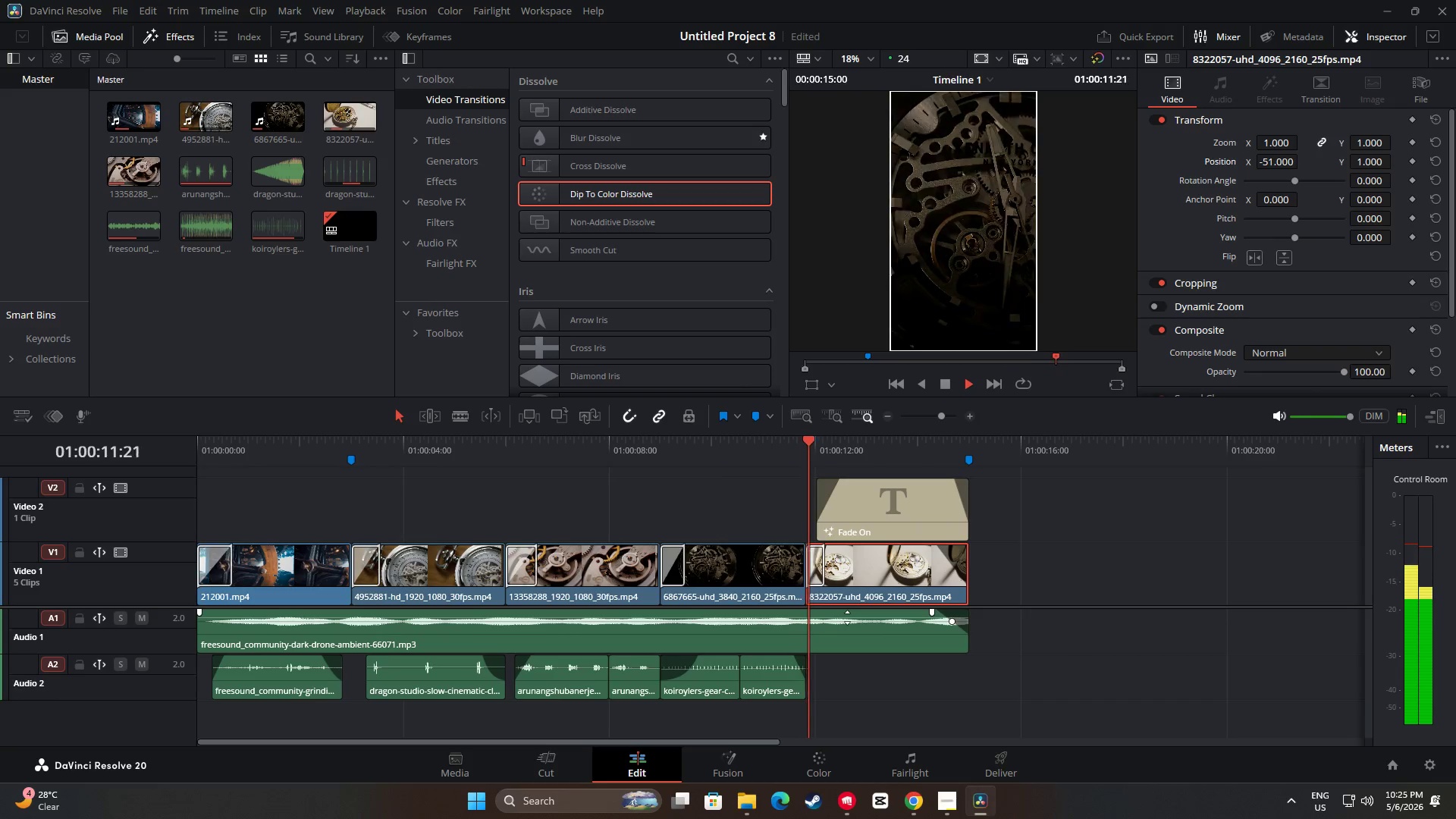 
key(Space)
 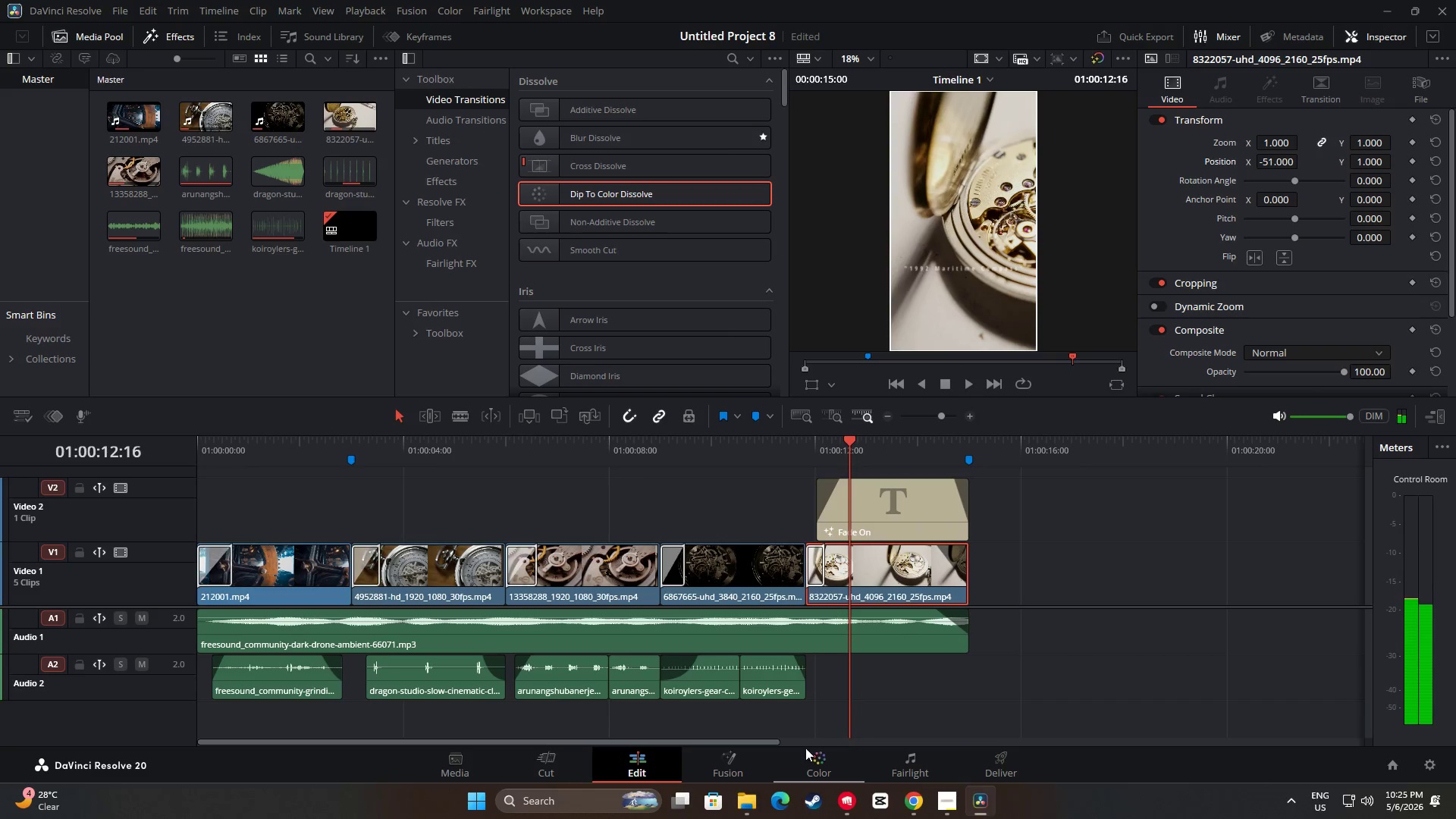 
left_click([805, 770])
 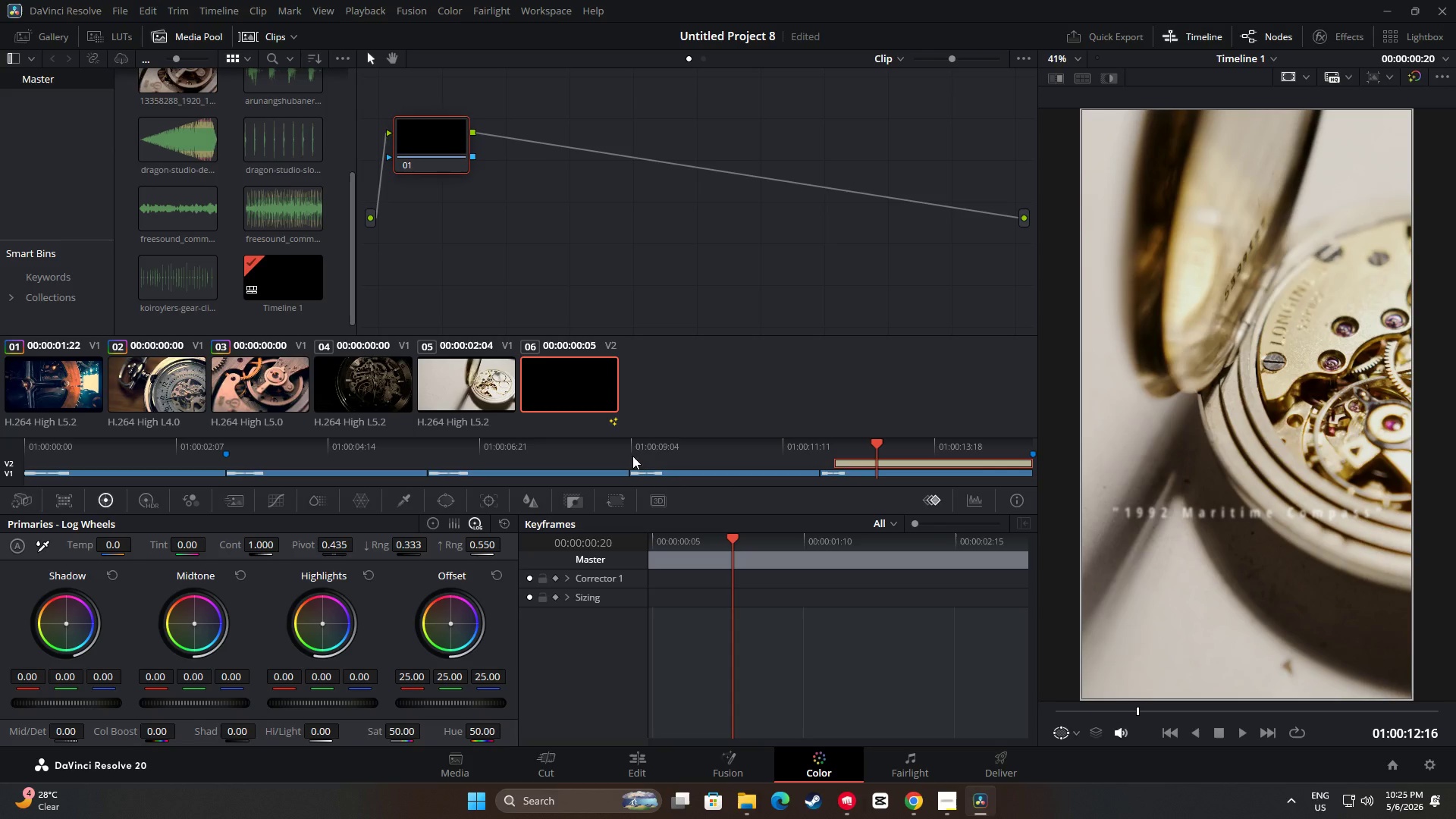 
left_click([482, 384])
 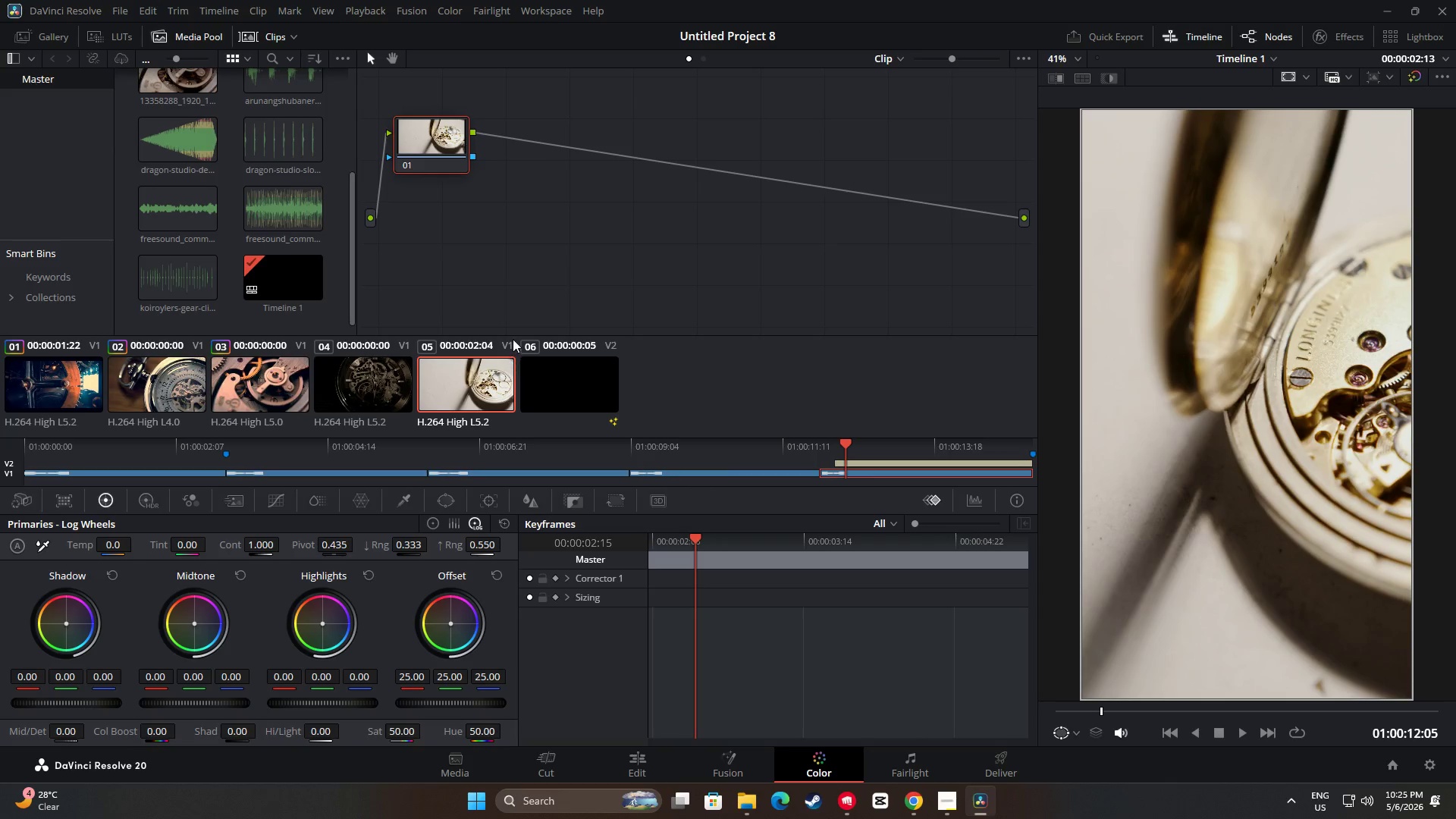 
left_click([605, 178])
 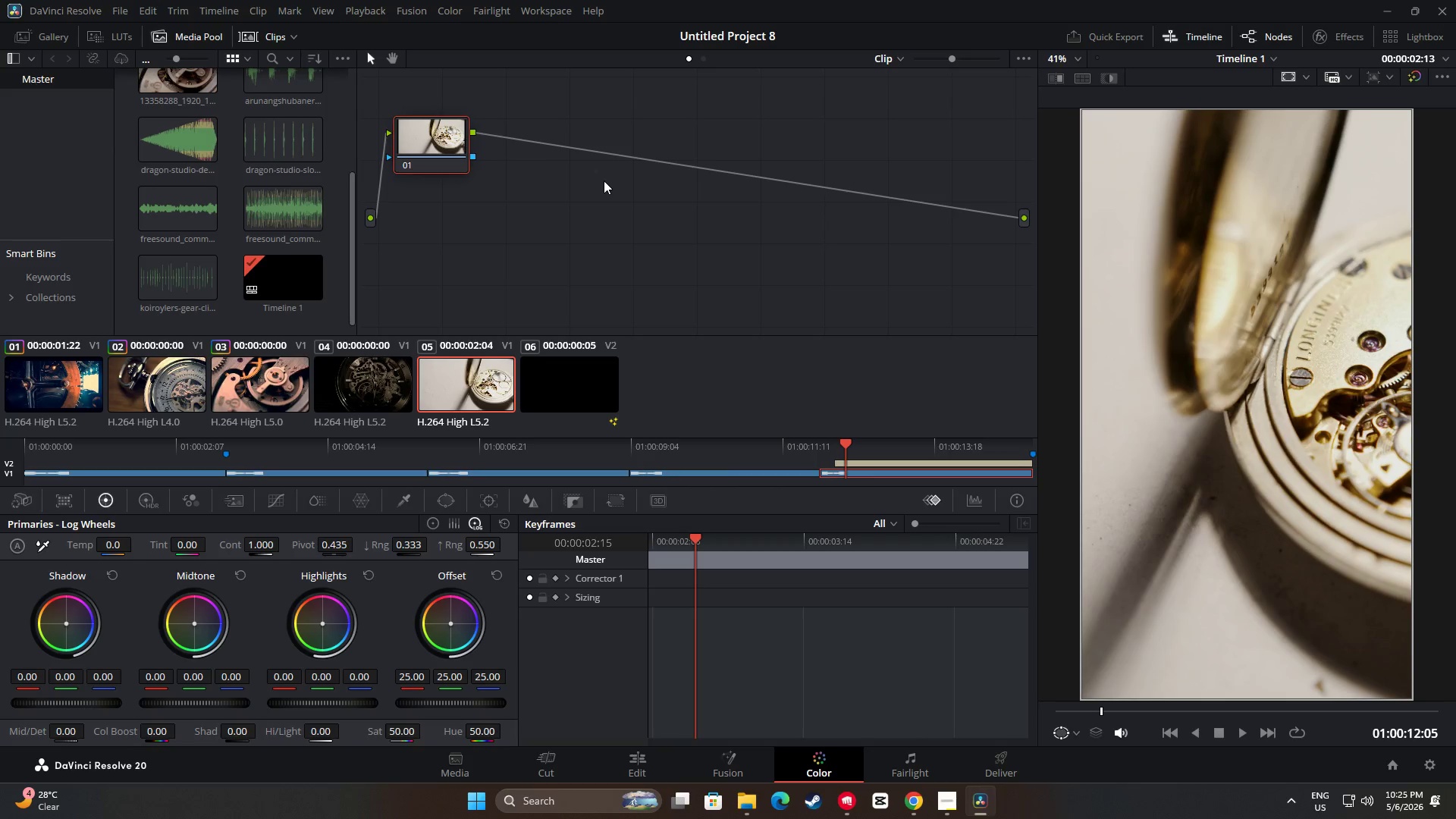 
key(Alt+S)
 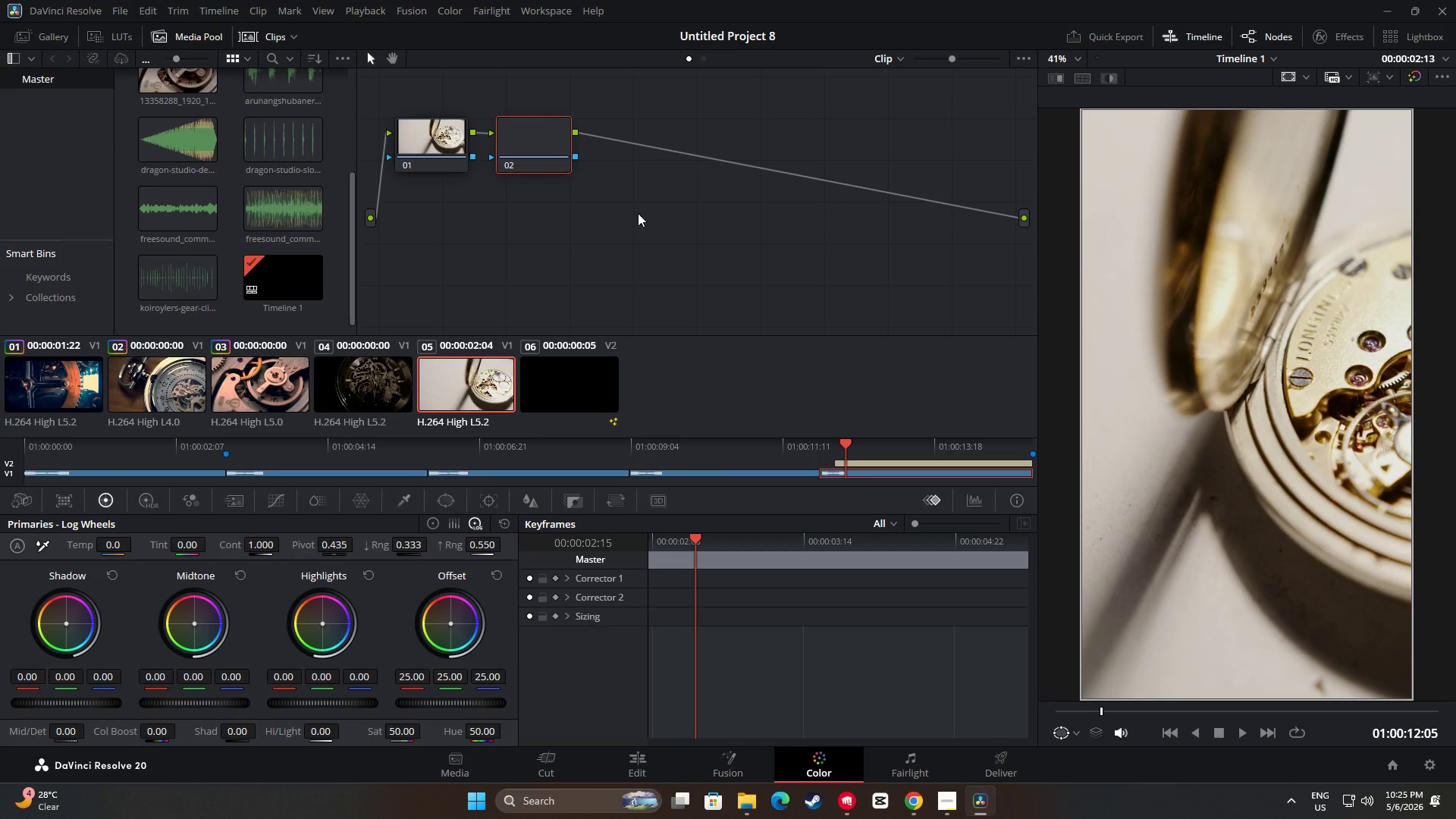 
key(Alt+S)
 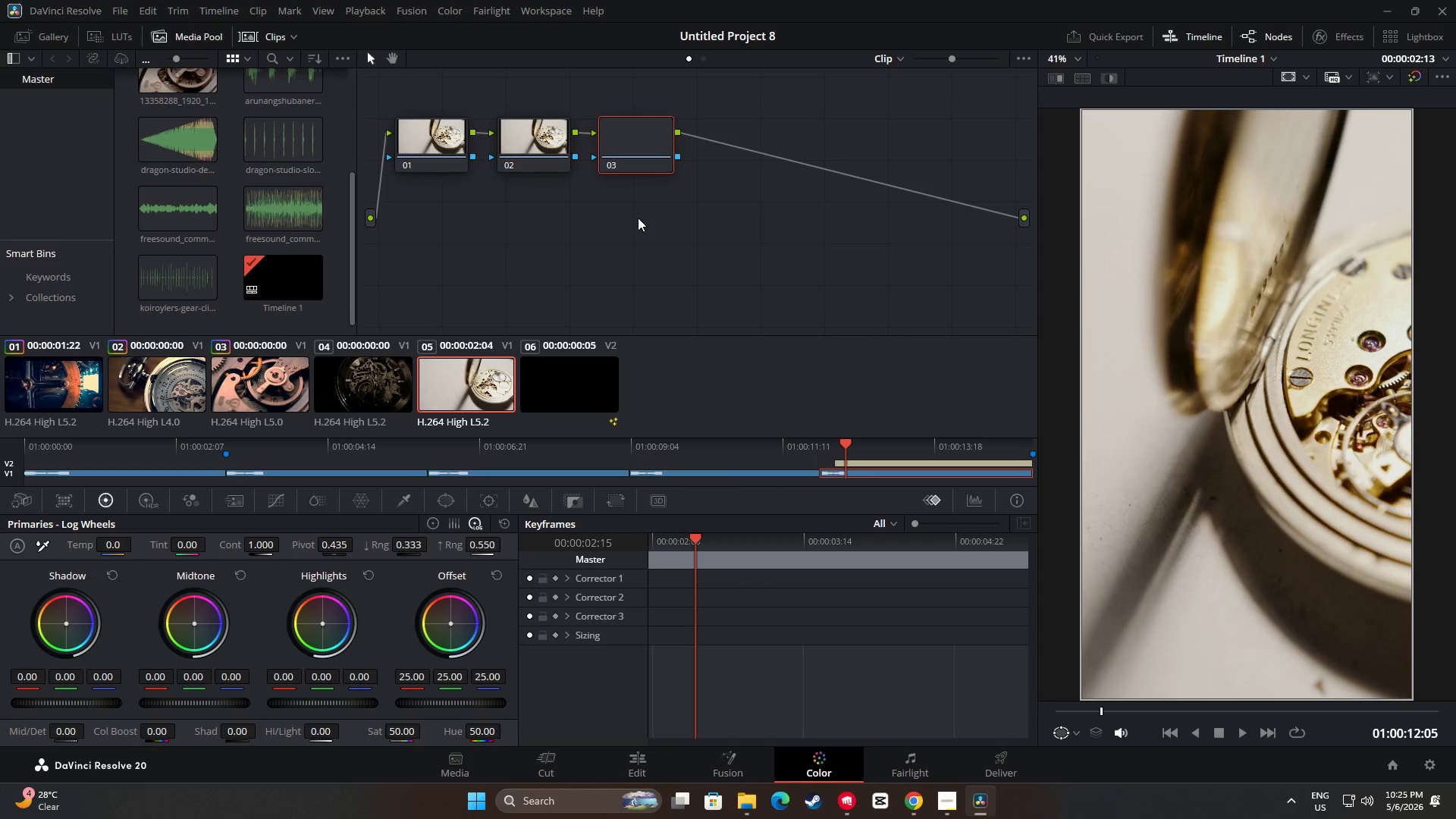 
key(Alt+S)
 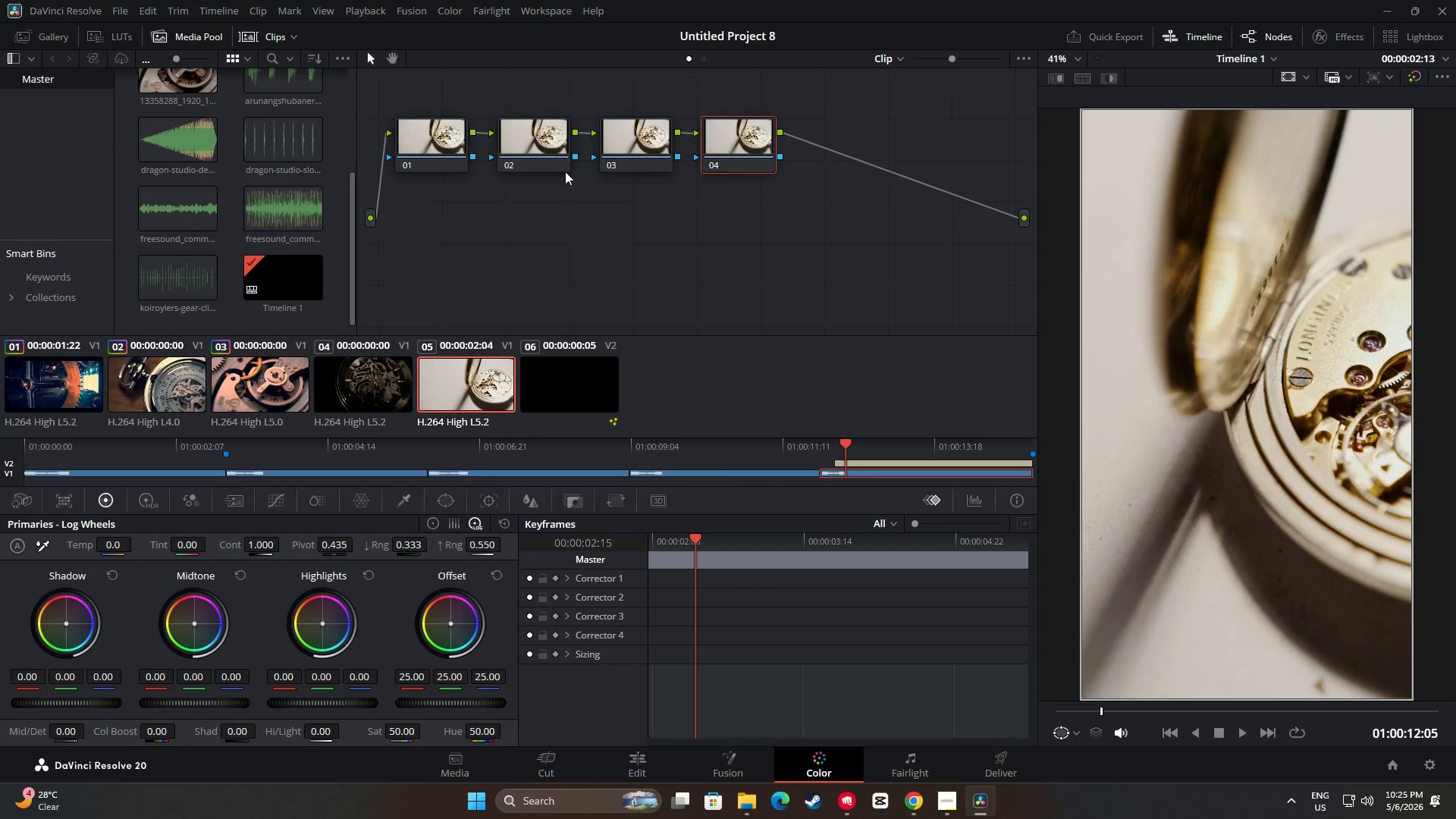 
left_click_drag(start_coordinate=[529, 142], to_coordinate=[533, 176])
 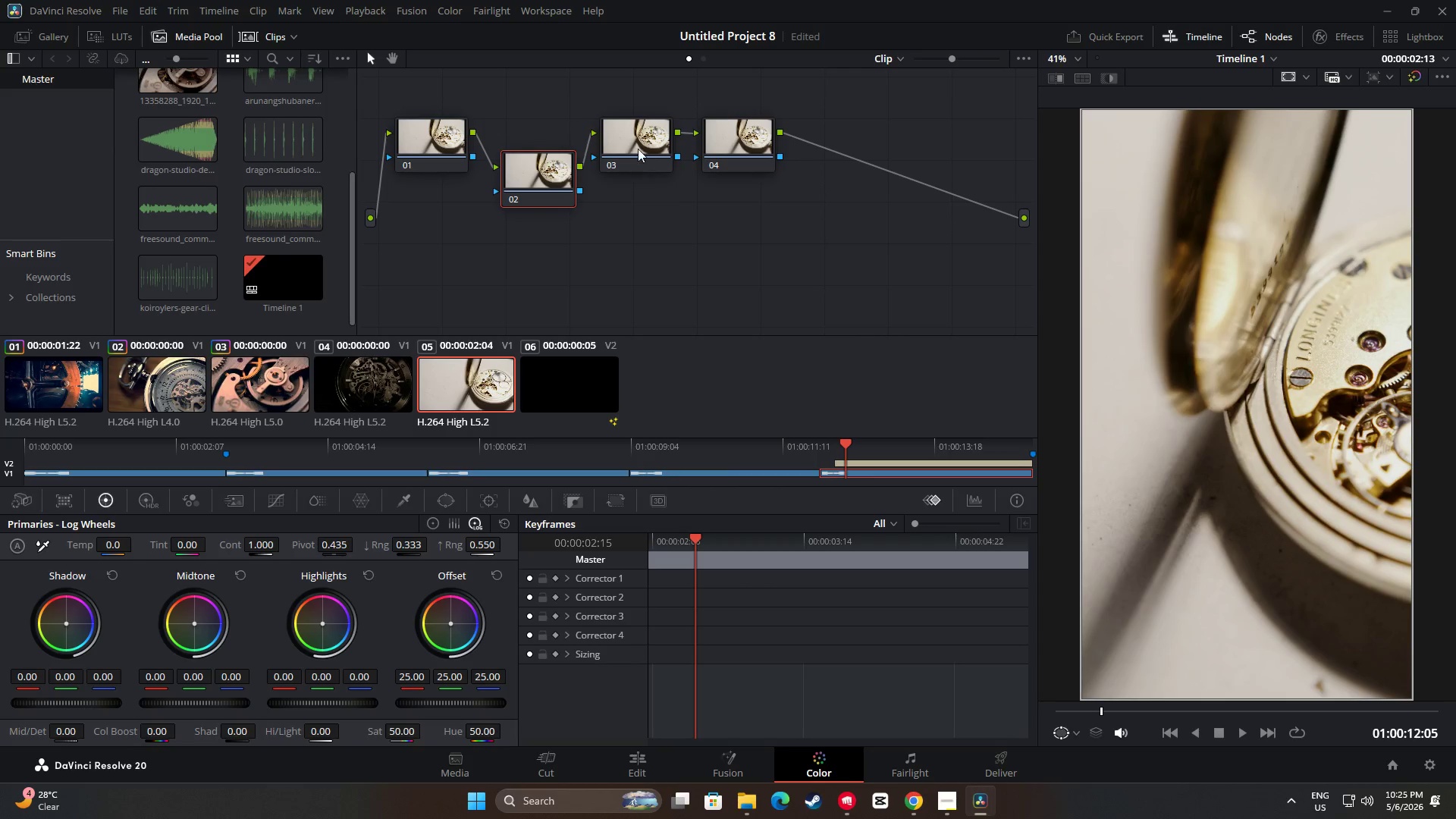 
left_click_drag(start_coordinate=[639, 145], to_coordinate=[648, 223])
 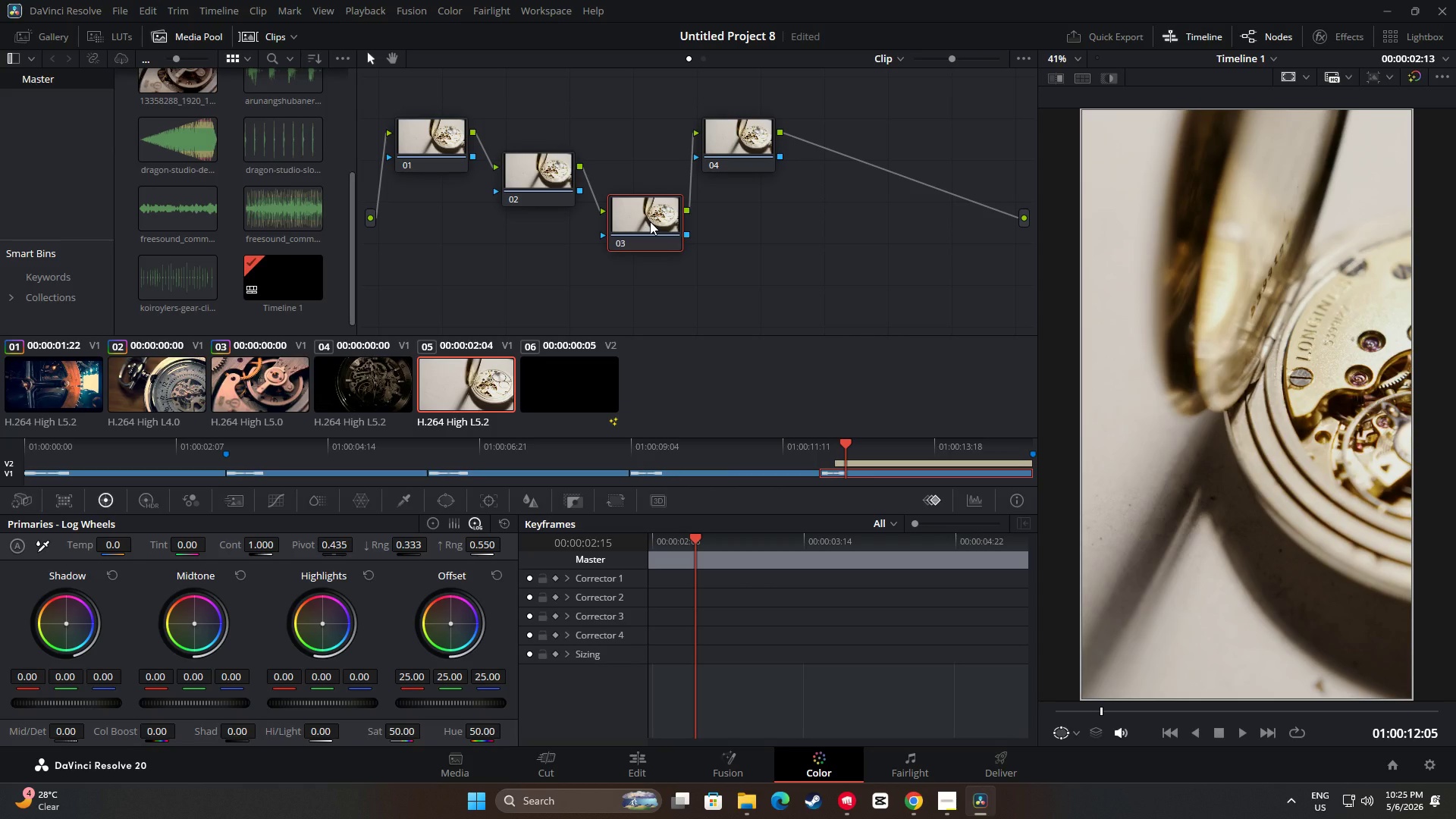 
left_click_drag(start_coordinate=[740, 149], to_coordinate=[759, 244])
 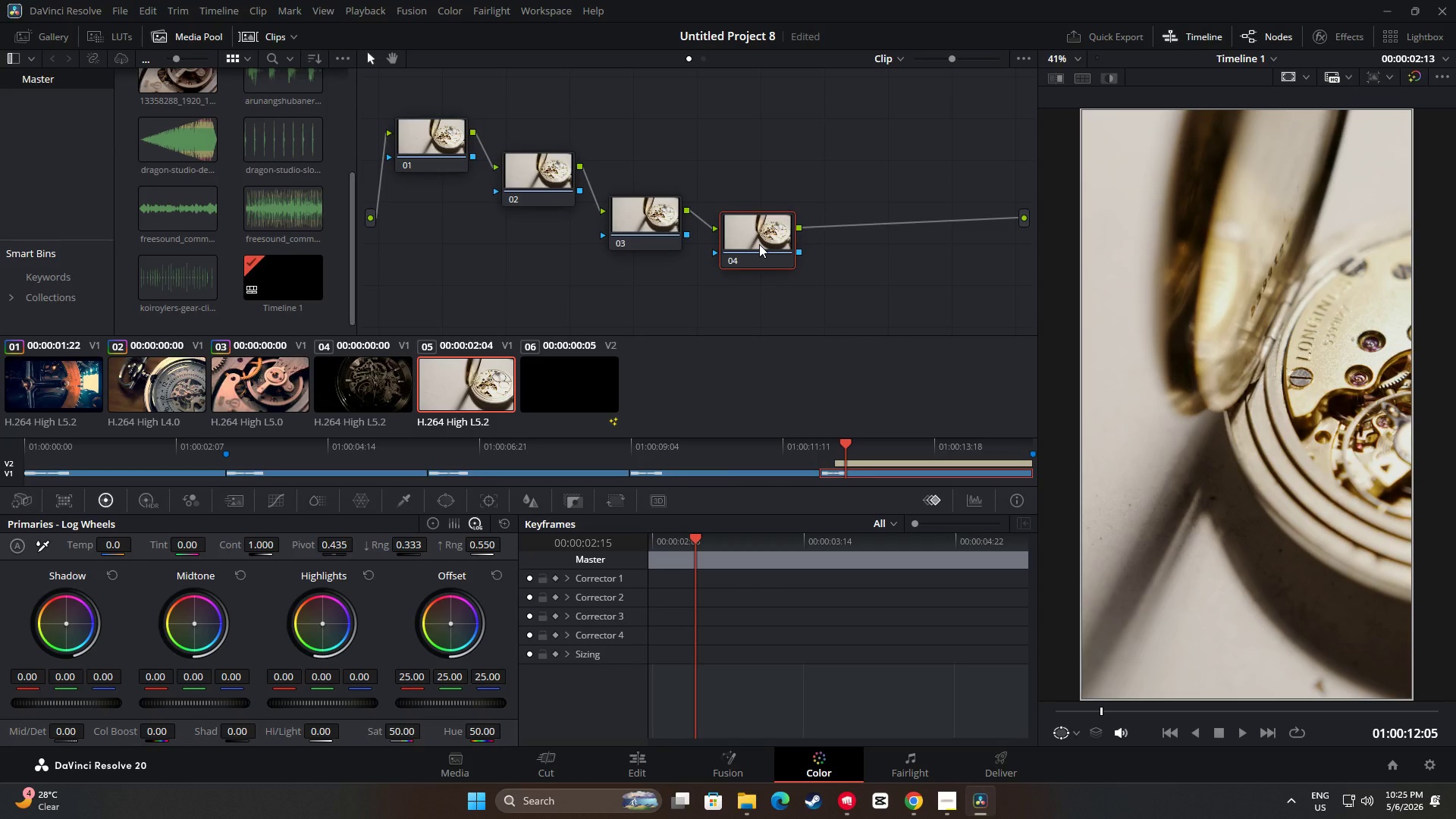 
left_click_drag(start_coordinate=[759, 244], to_coordinate=[761, 234])
 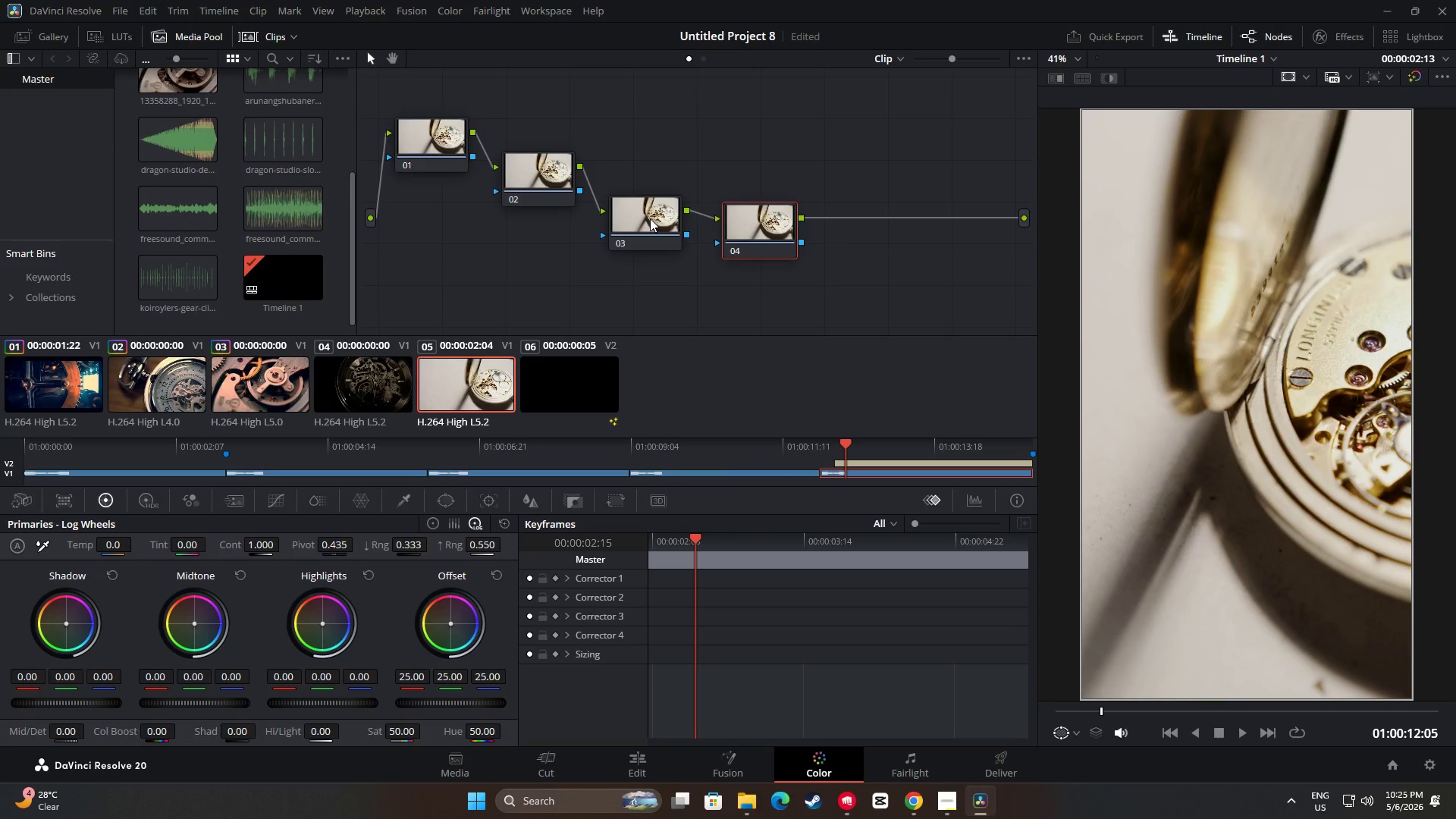 
left_click_drag(start_coordinate=[650, 218], to_coordinate=[649, 201])
 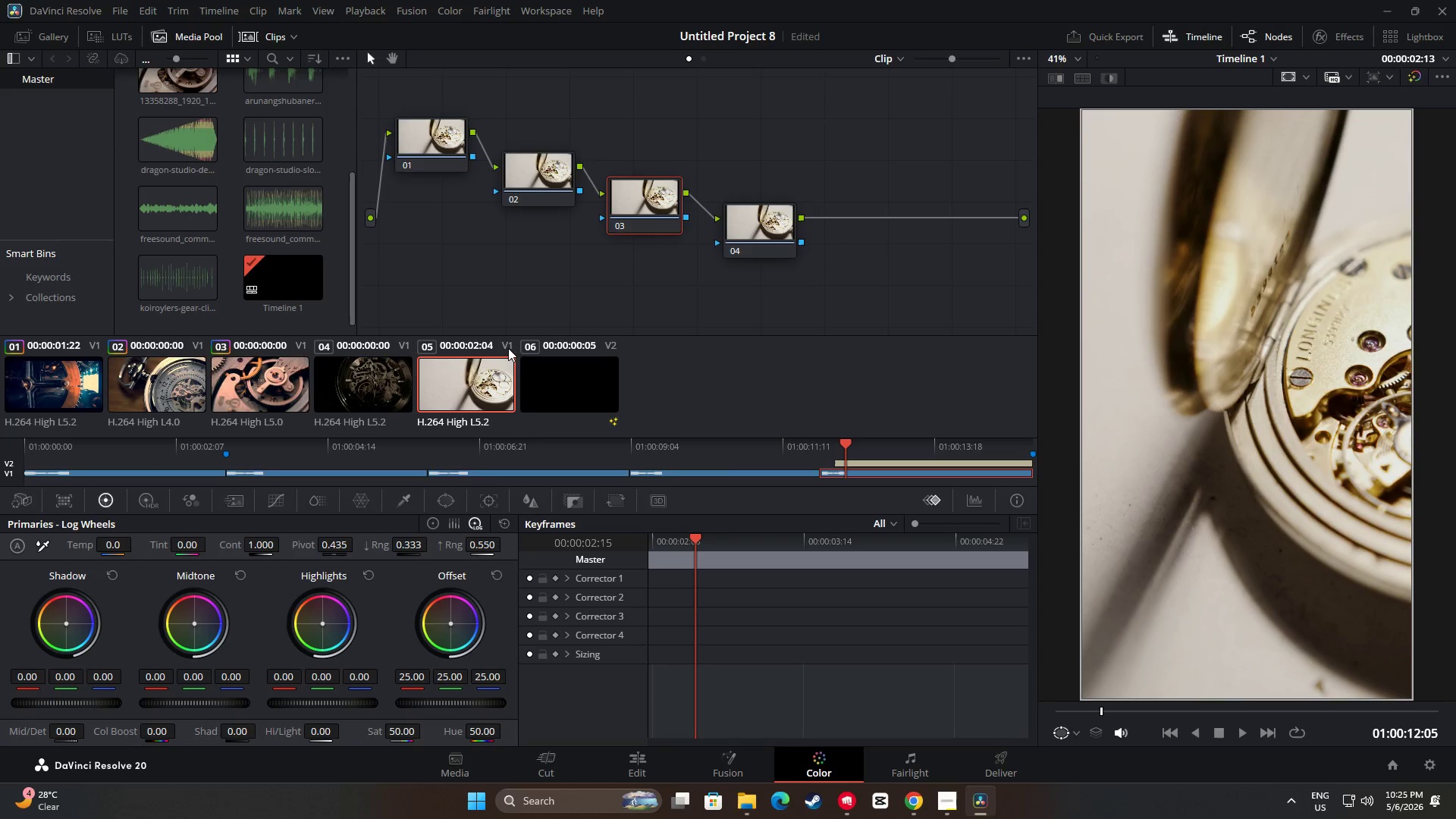 
left_click([265, 400])
 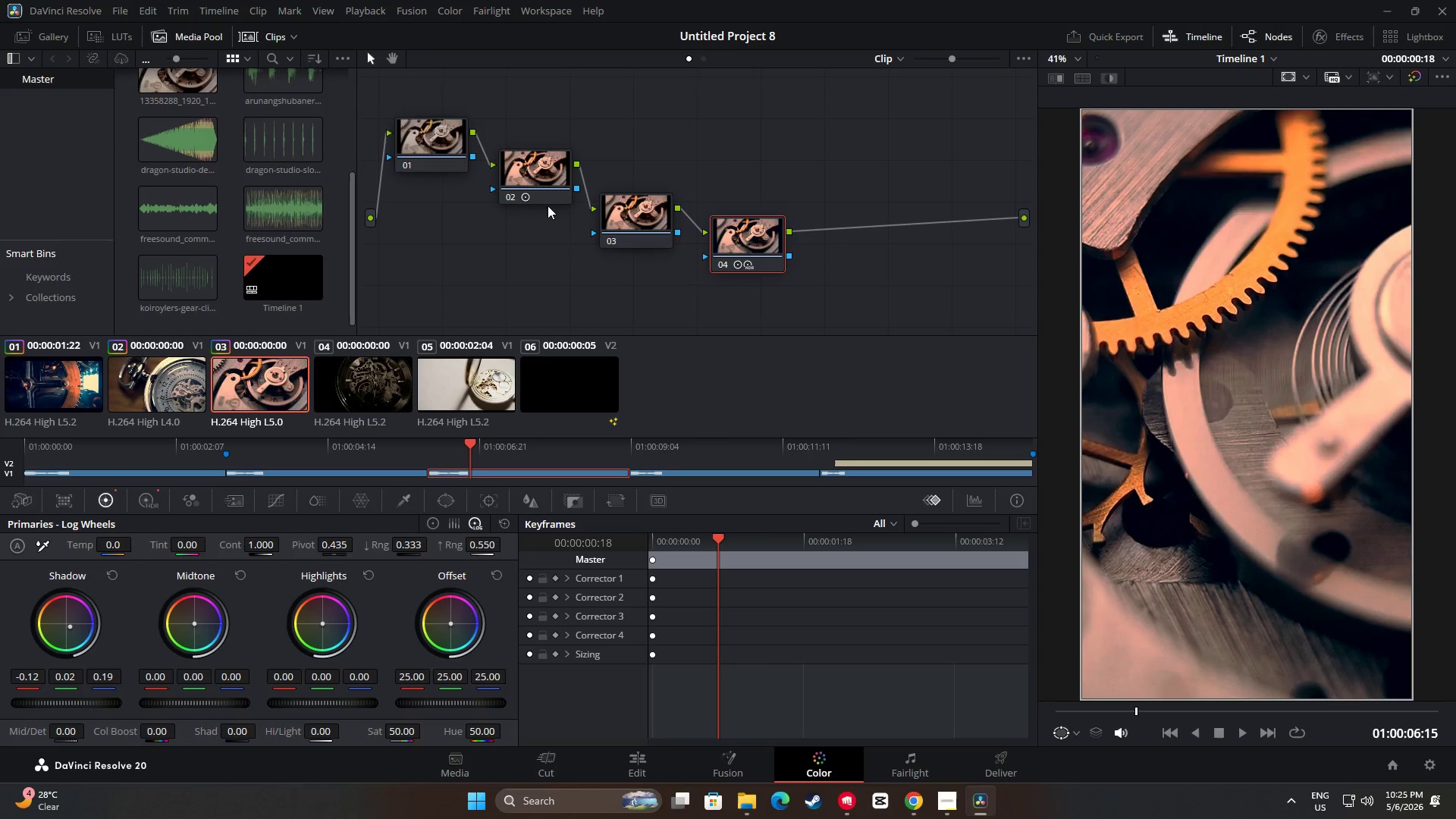 
left_click([540, 184])
 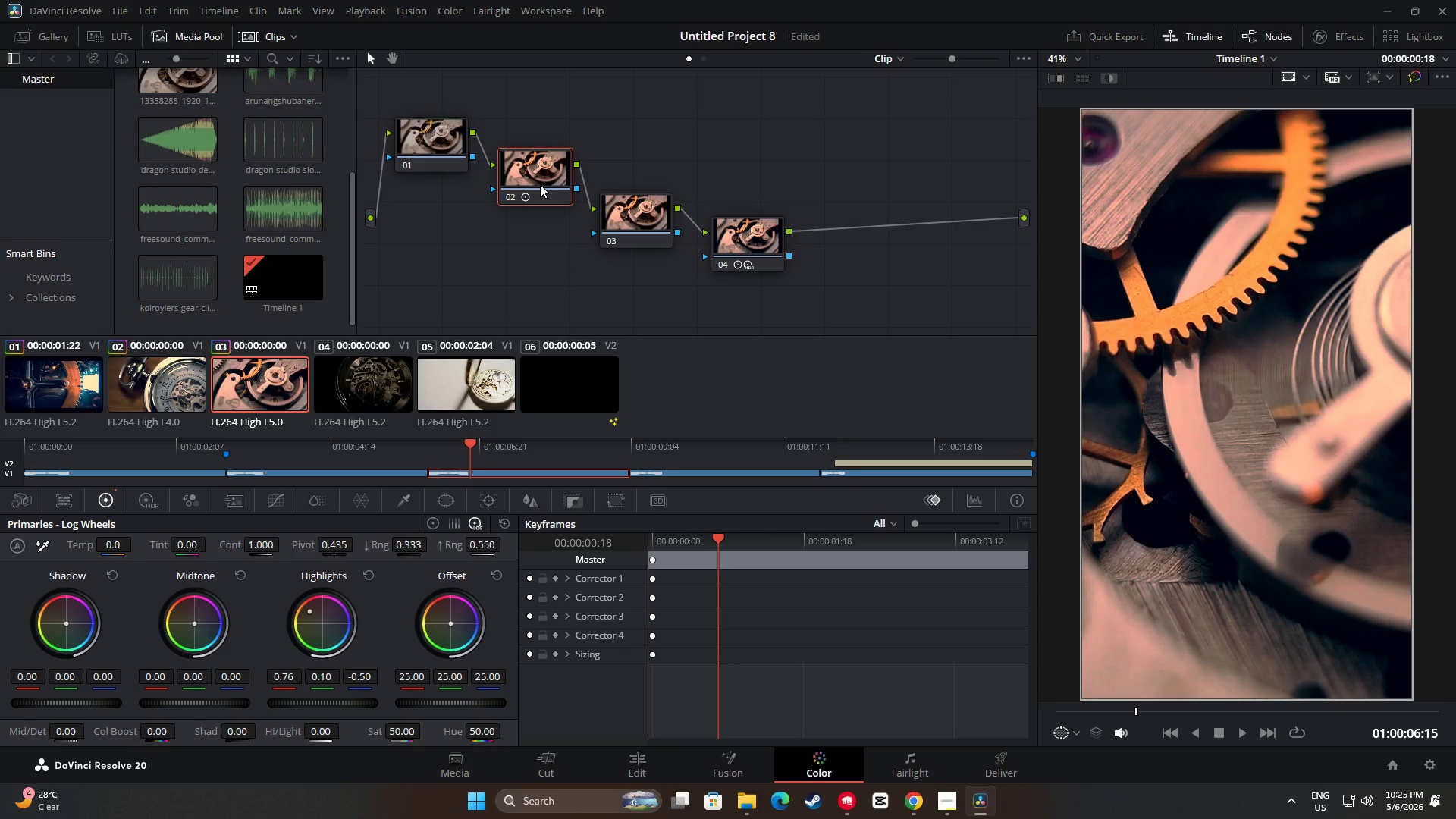 
key(Control+C)
 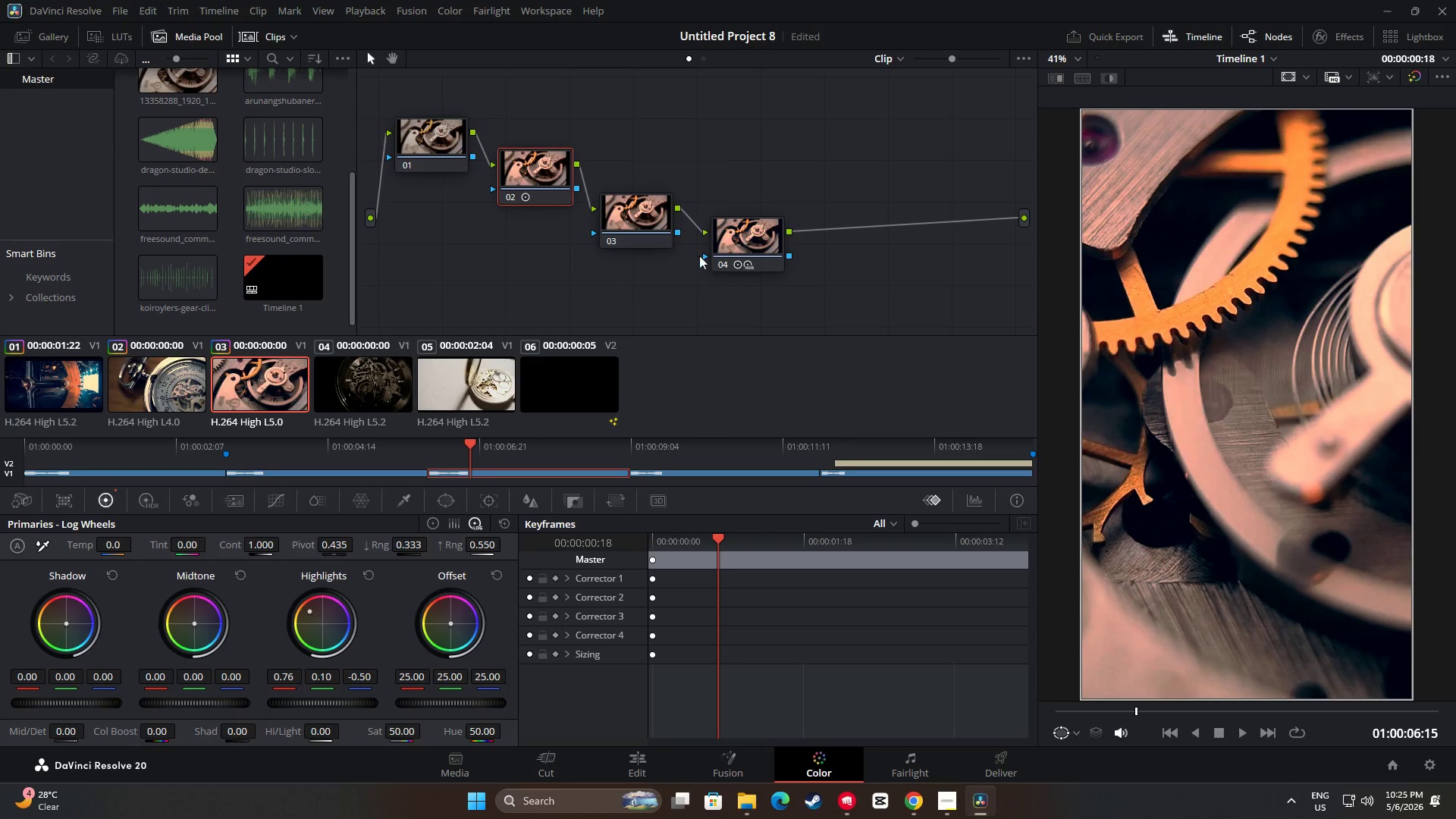 
left_click_drag(start_coordinate=[749, 239], to_coordinate=[752, 226])
 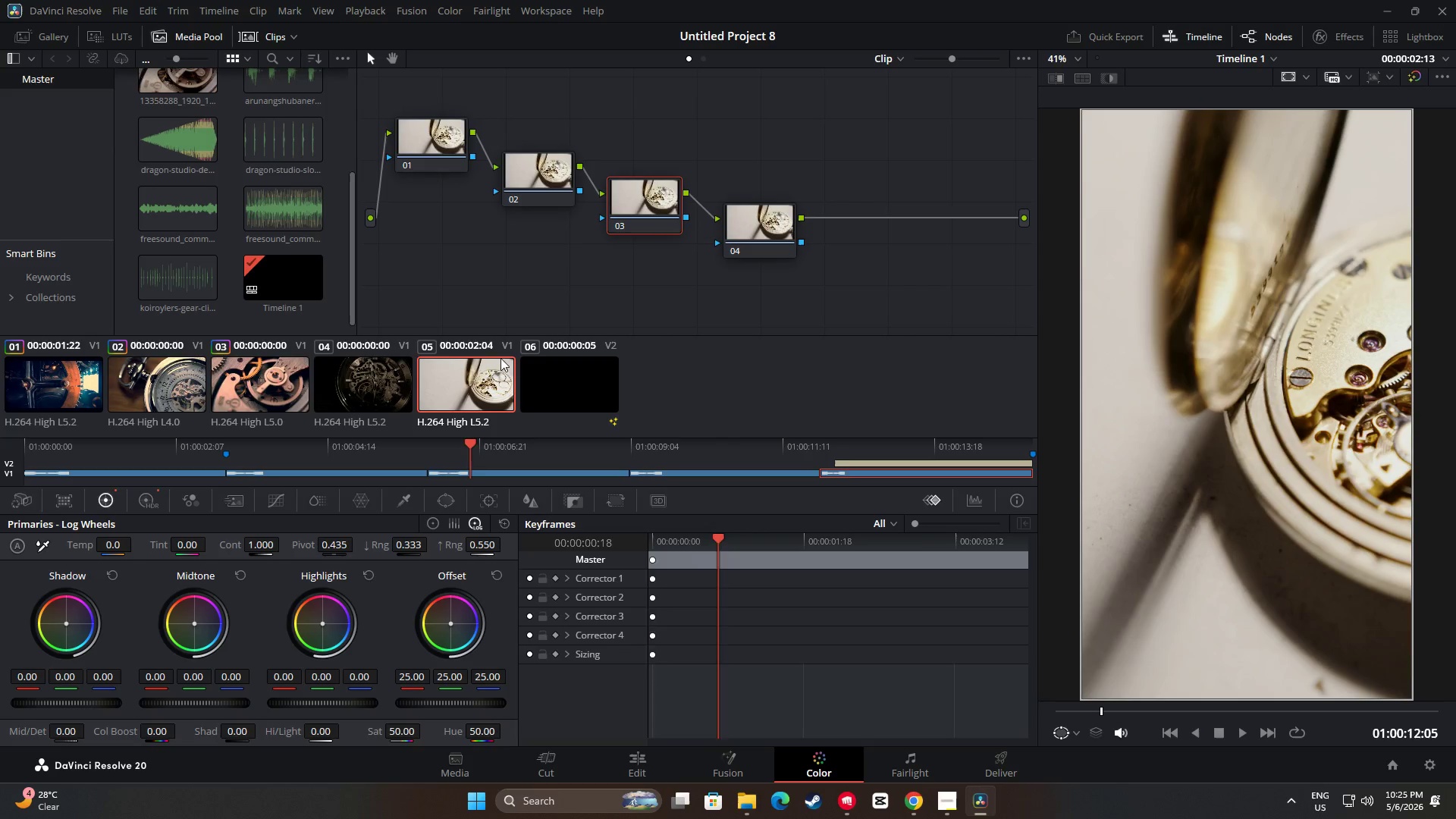 
double_click([553, 161])
 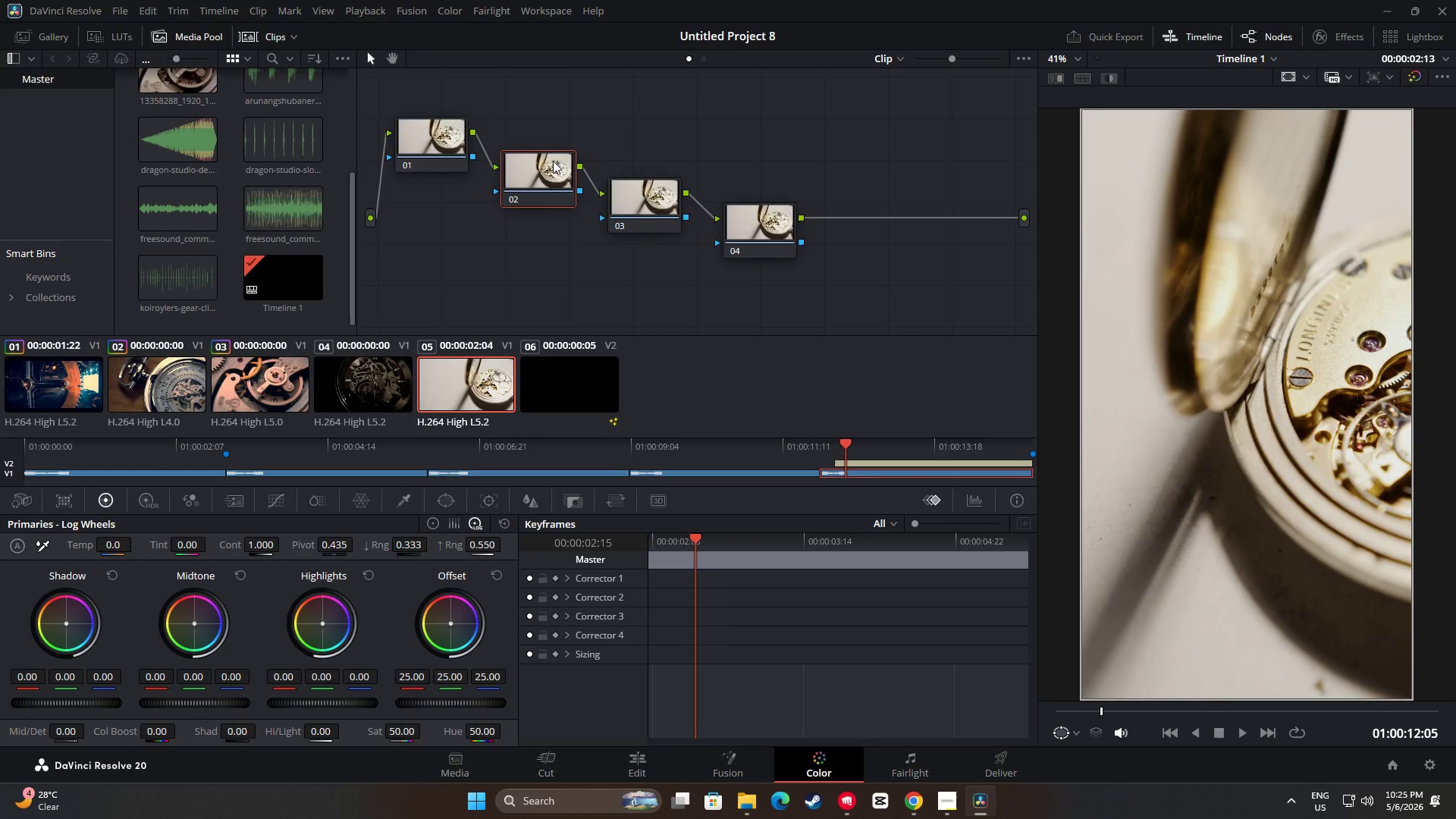 
key(Control+ControlLeft)
 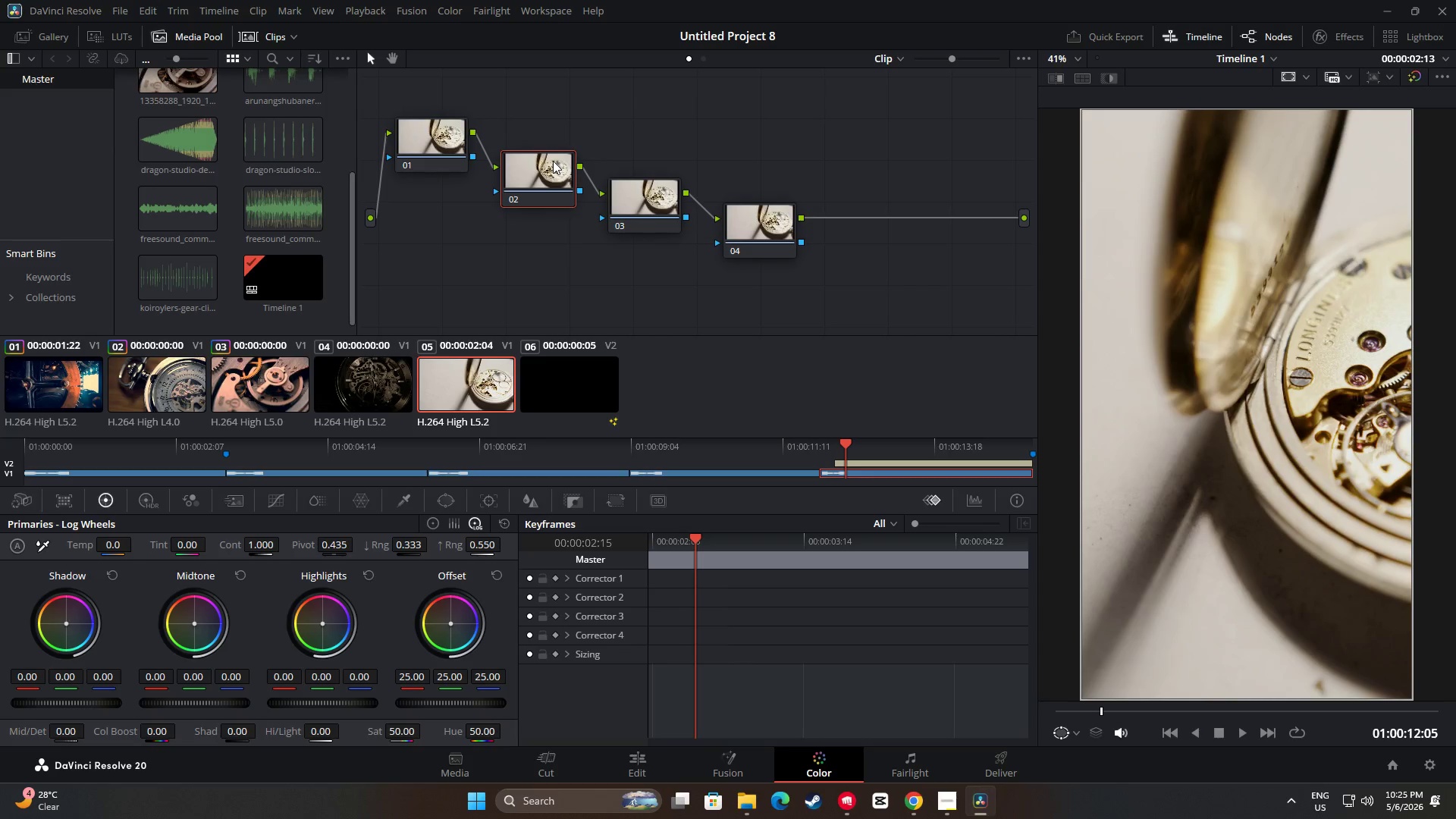 
key(Control+V)
 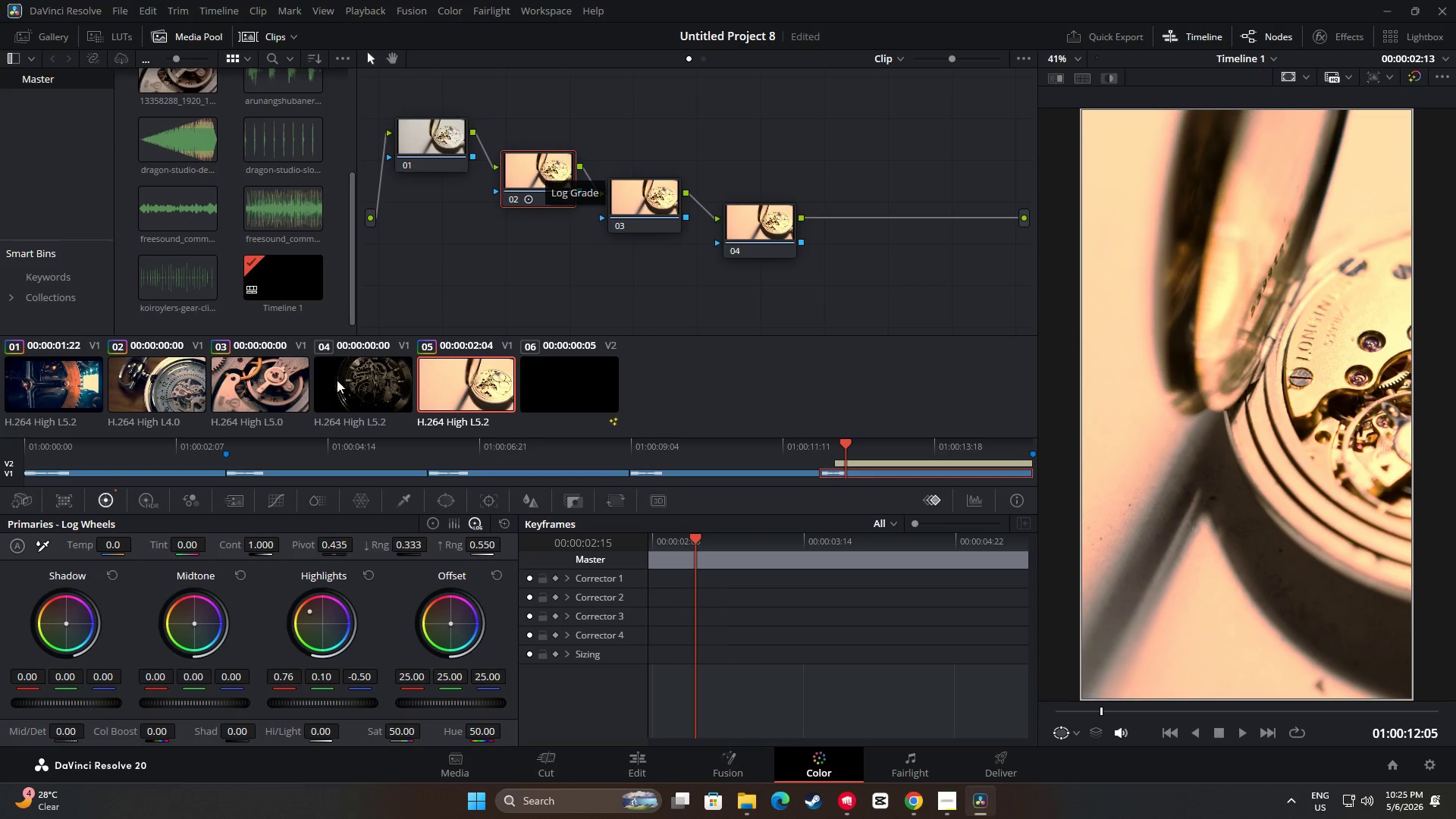 
double_click([644, 209])
 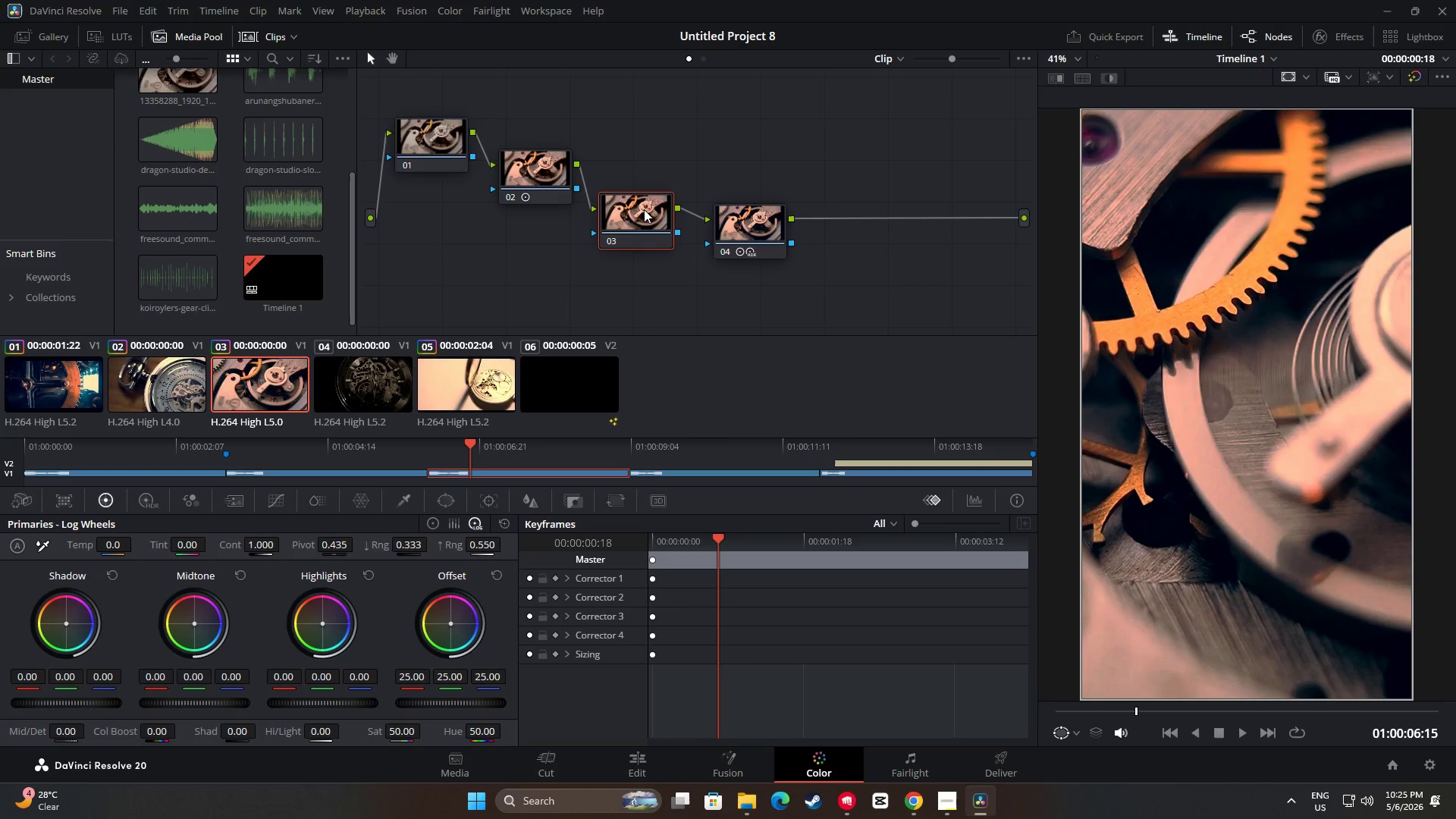 
key(Control+ControlLeft)
 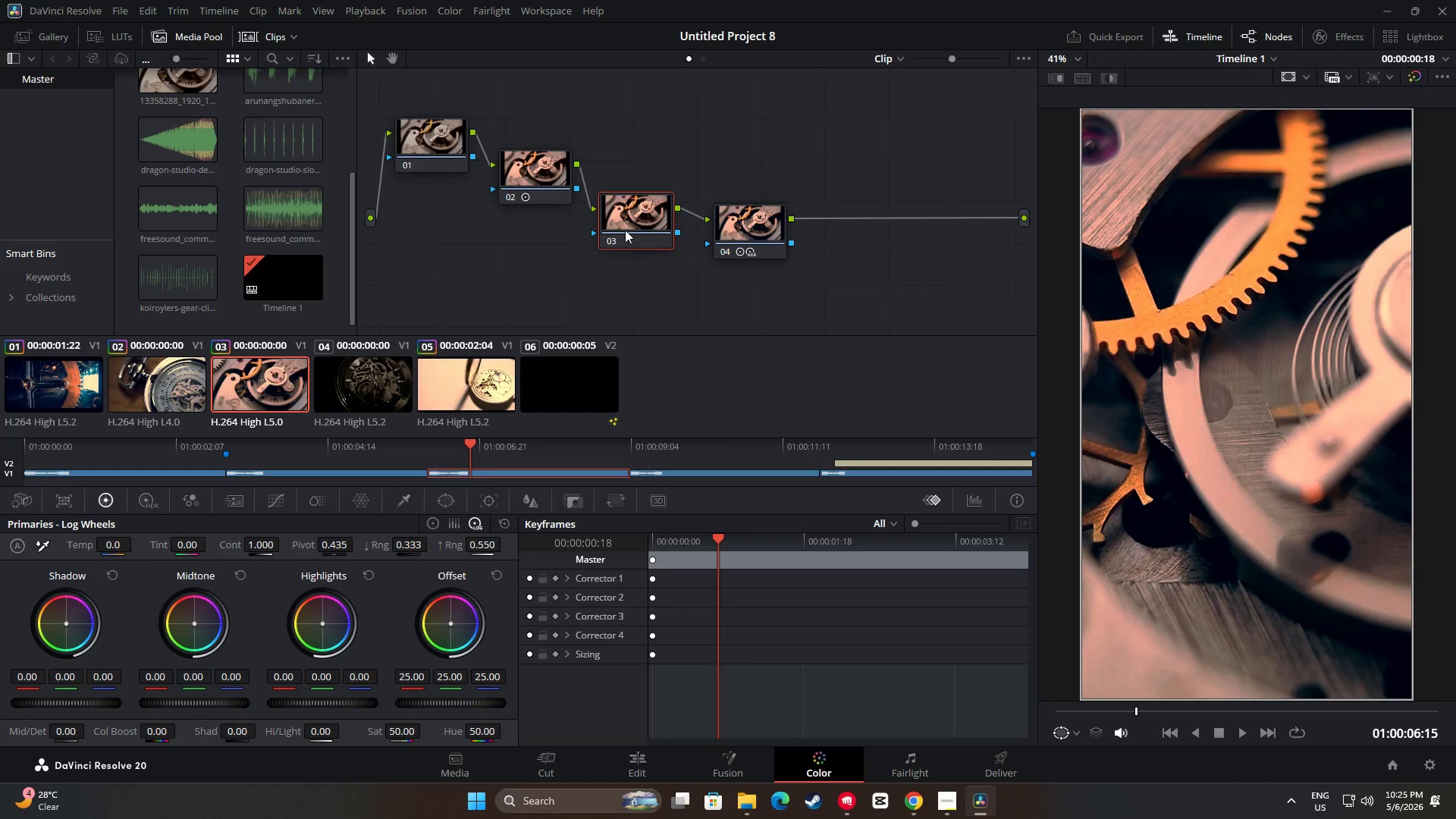 
key(Control+C)
 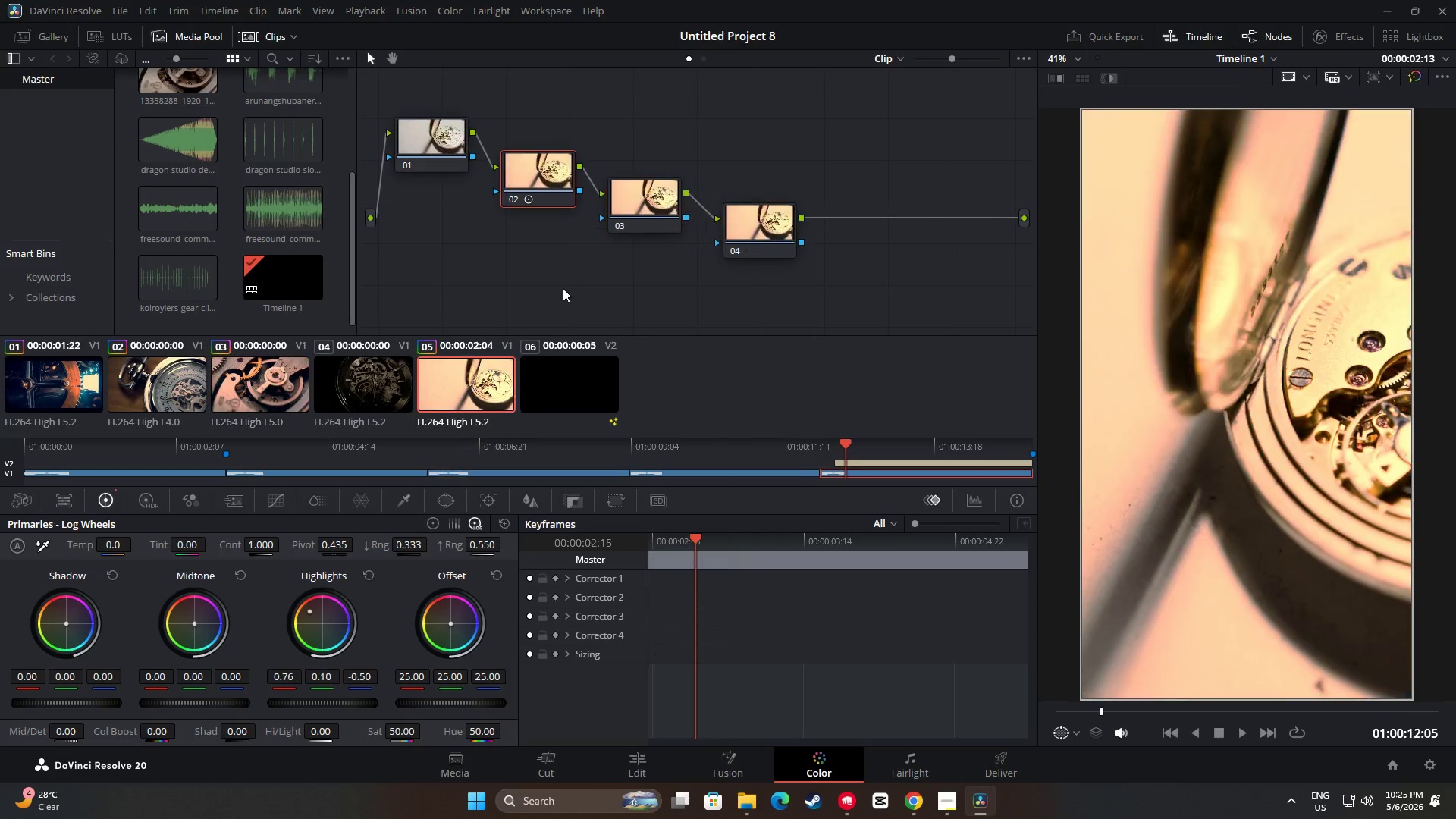 
double_click([657, 193])
 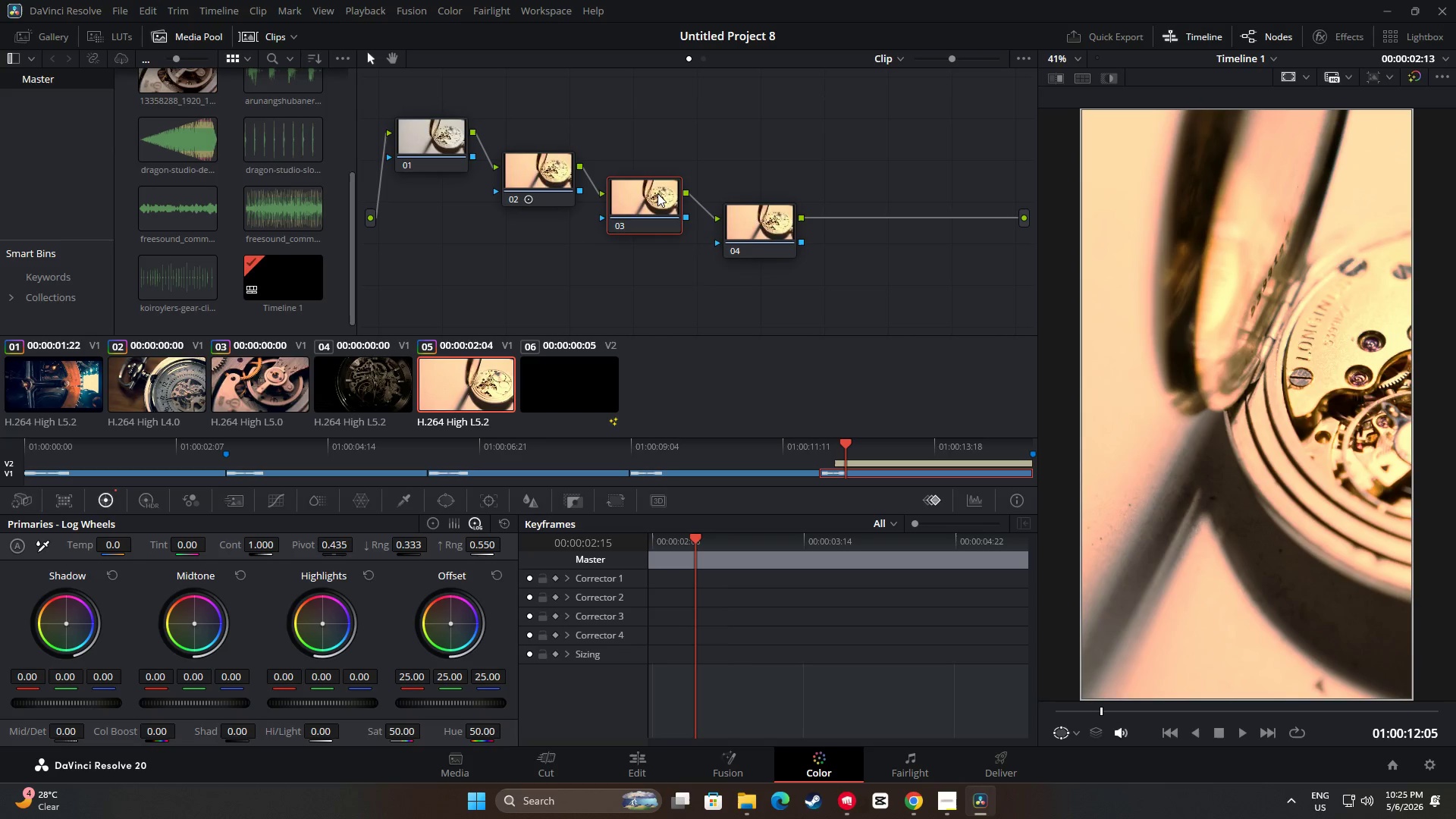 
key(Control+ControlLeft)
 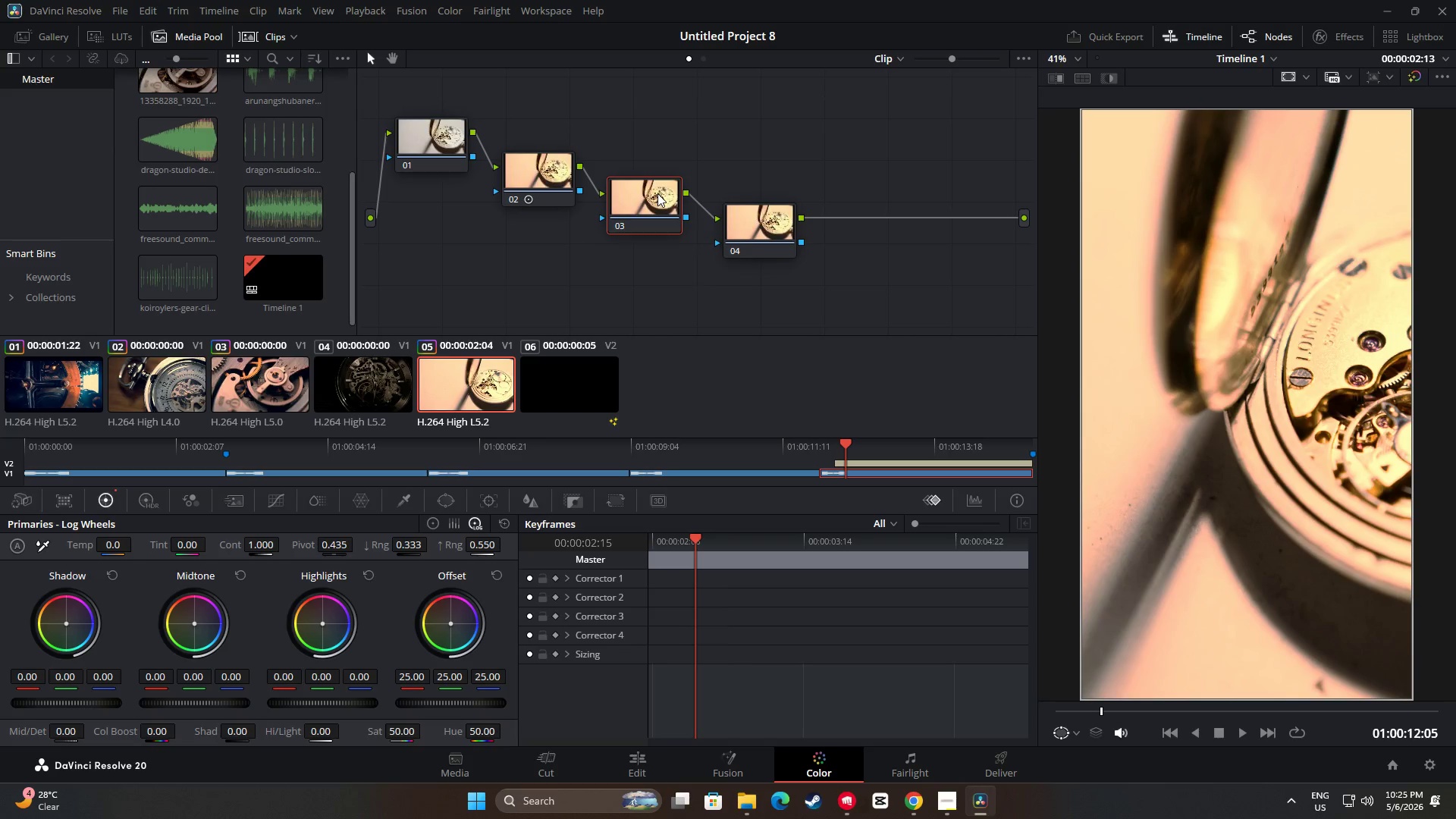 
key(Control+V)
 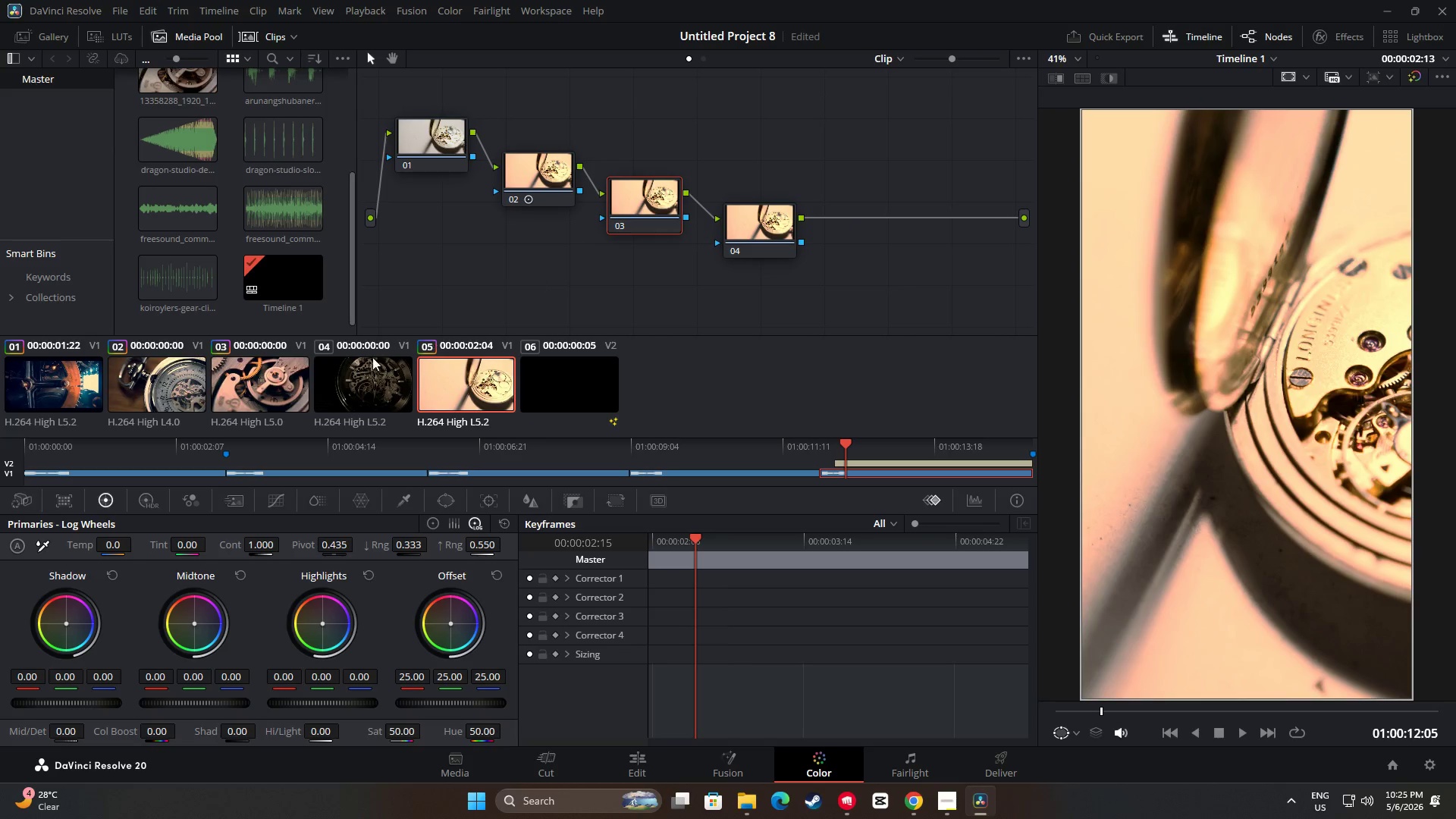 
left_click([274, 383])
 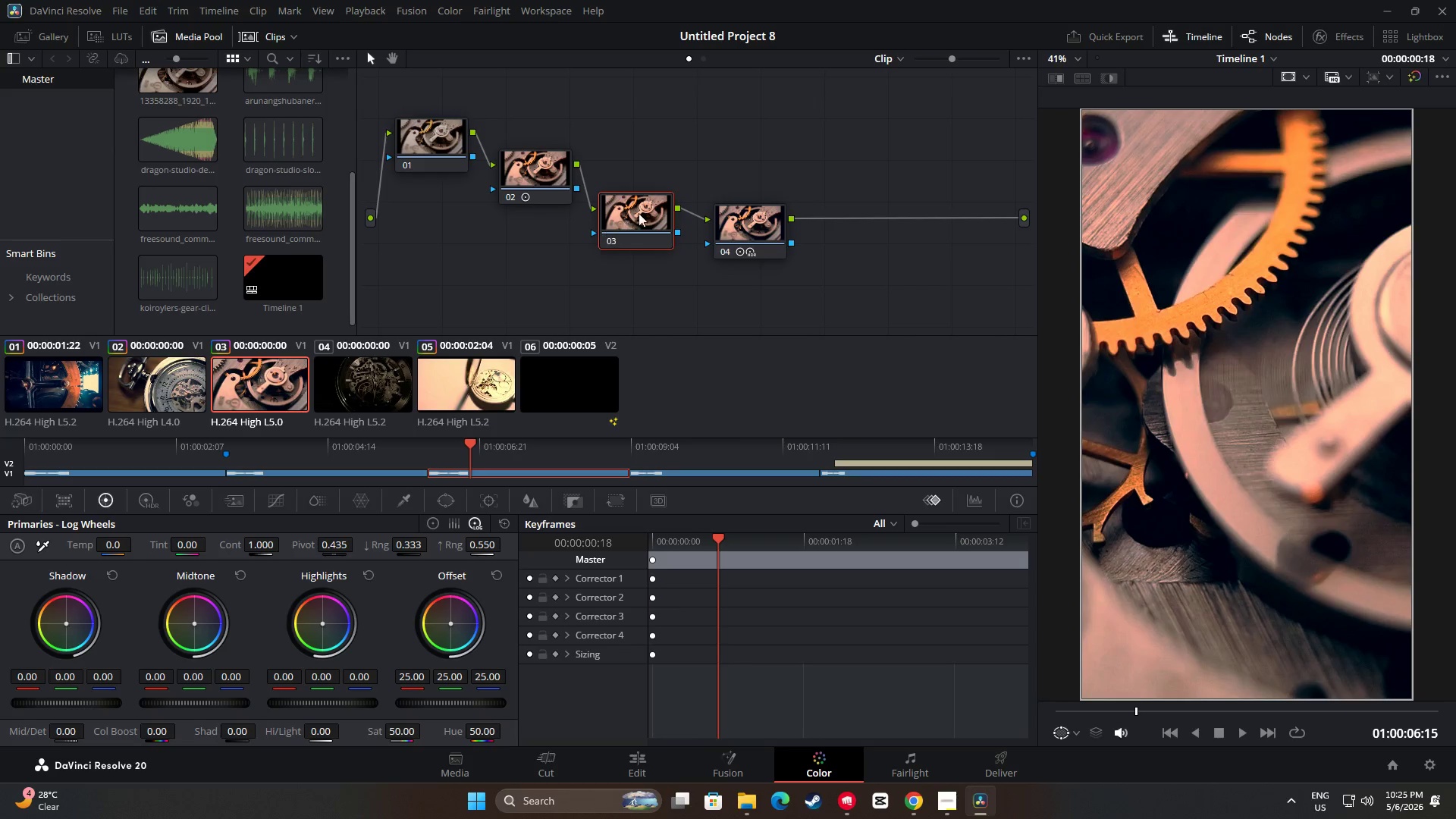 
left_click([746, 213])
 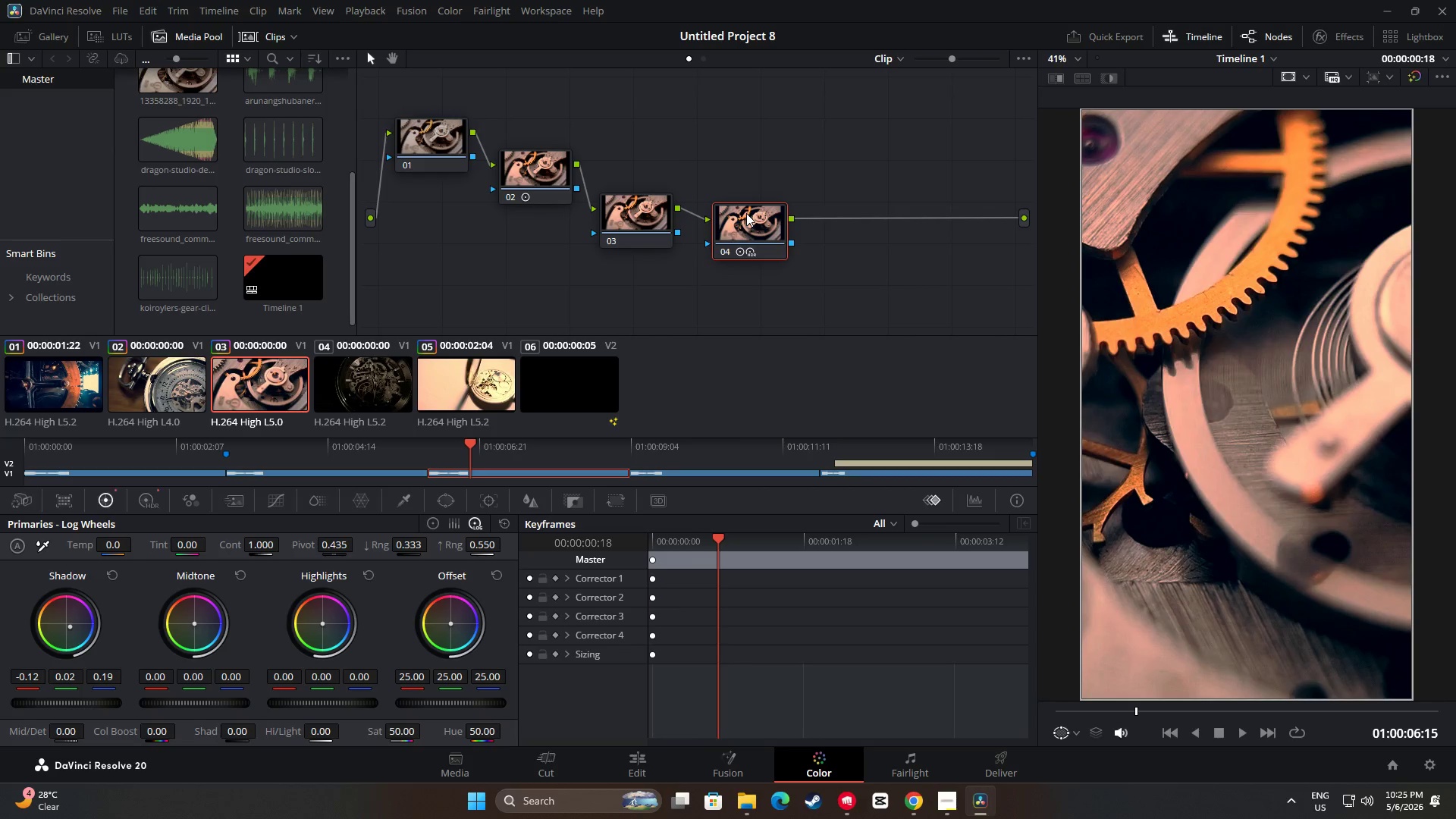 
key(Control+C)
 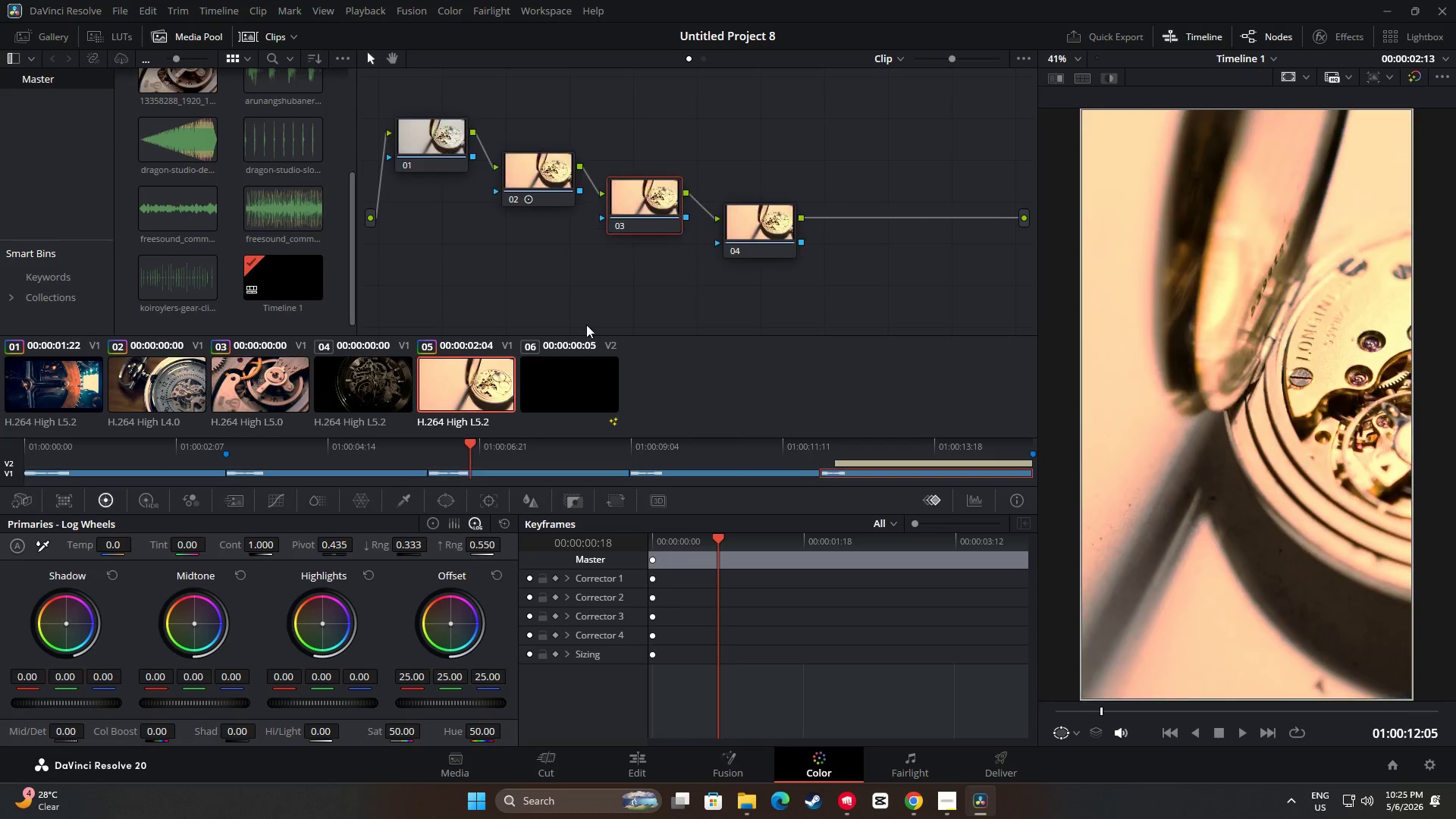 
double_click([753, 234])
 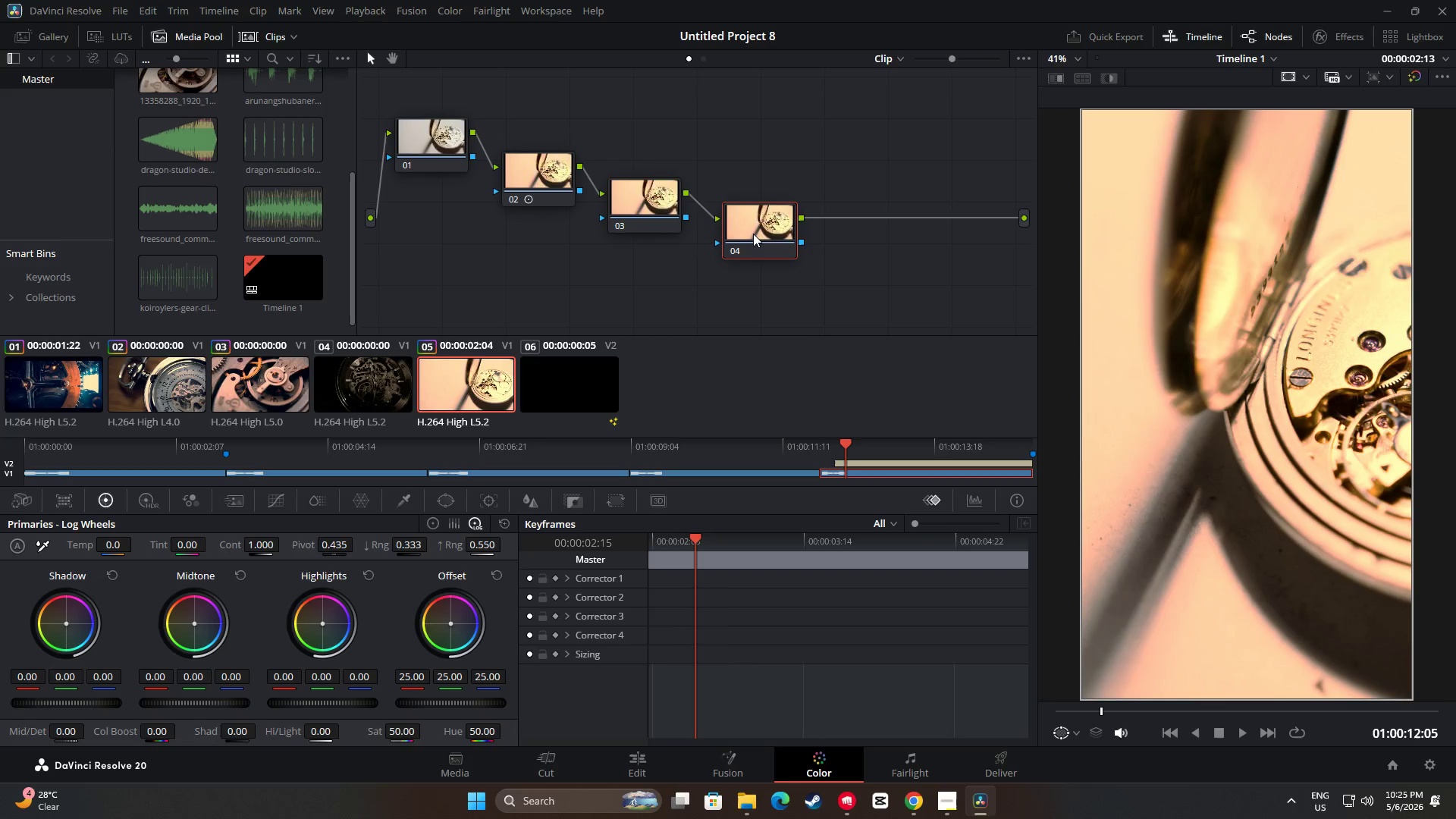 
key(Control+ControlLeft)
 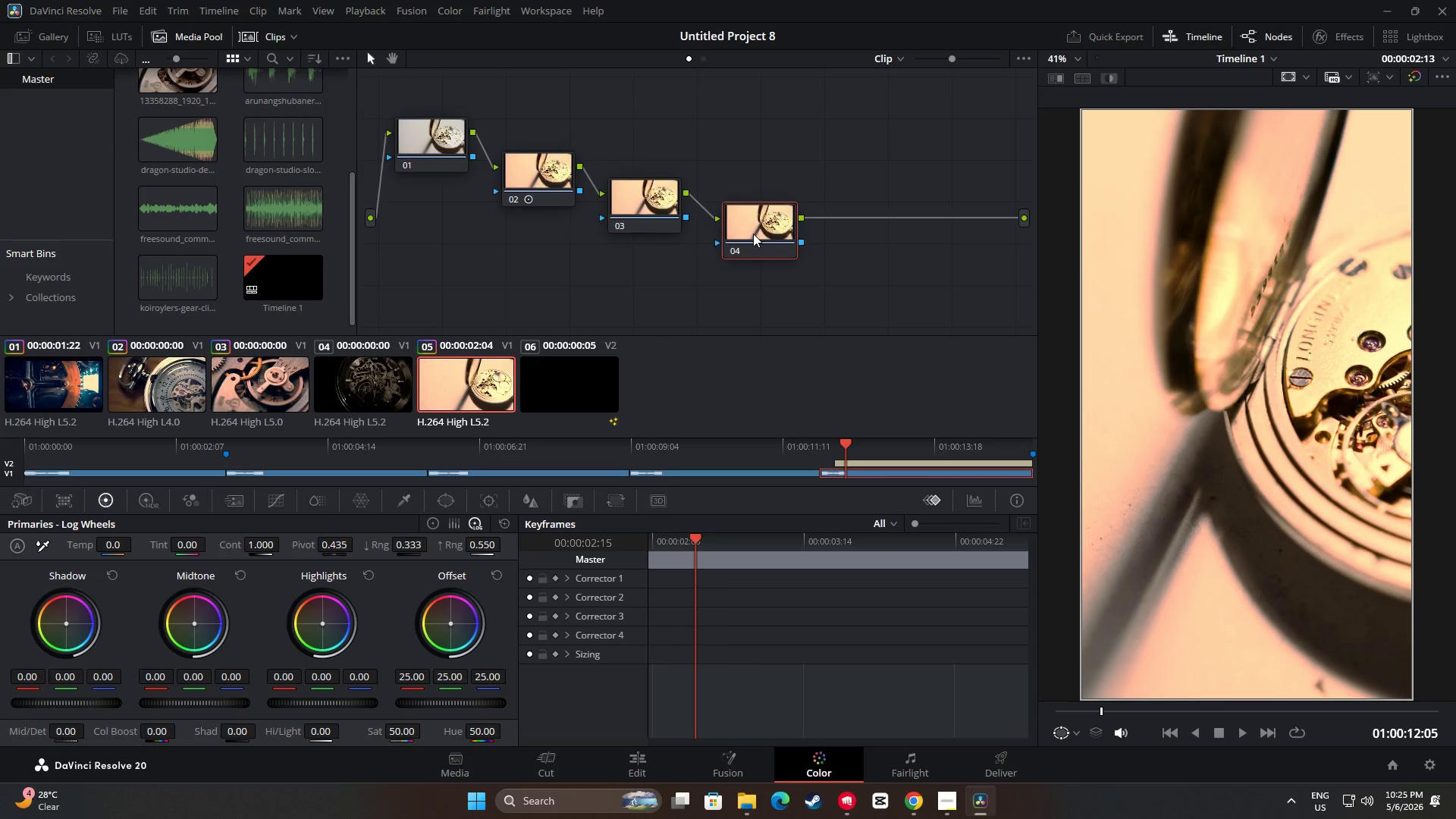 
key(Control+V)
 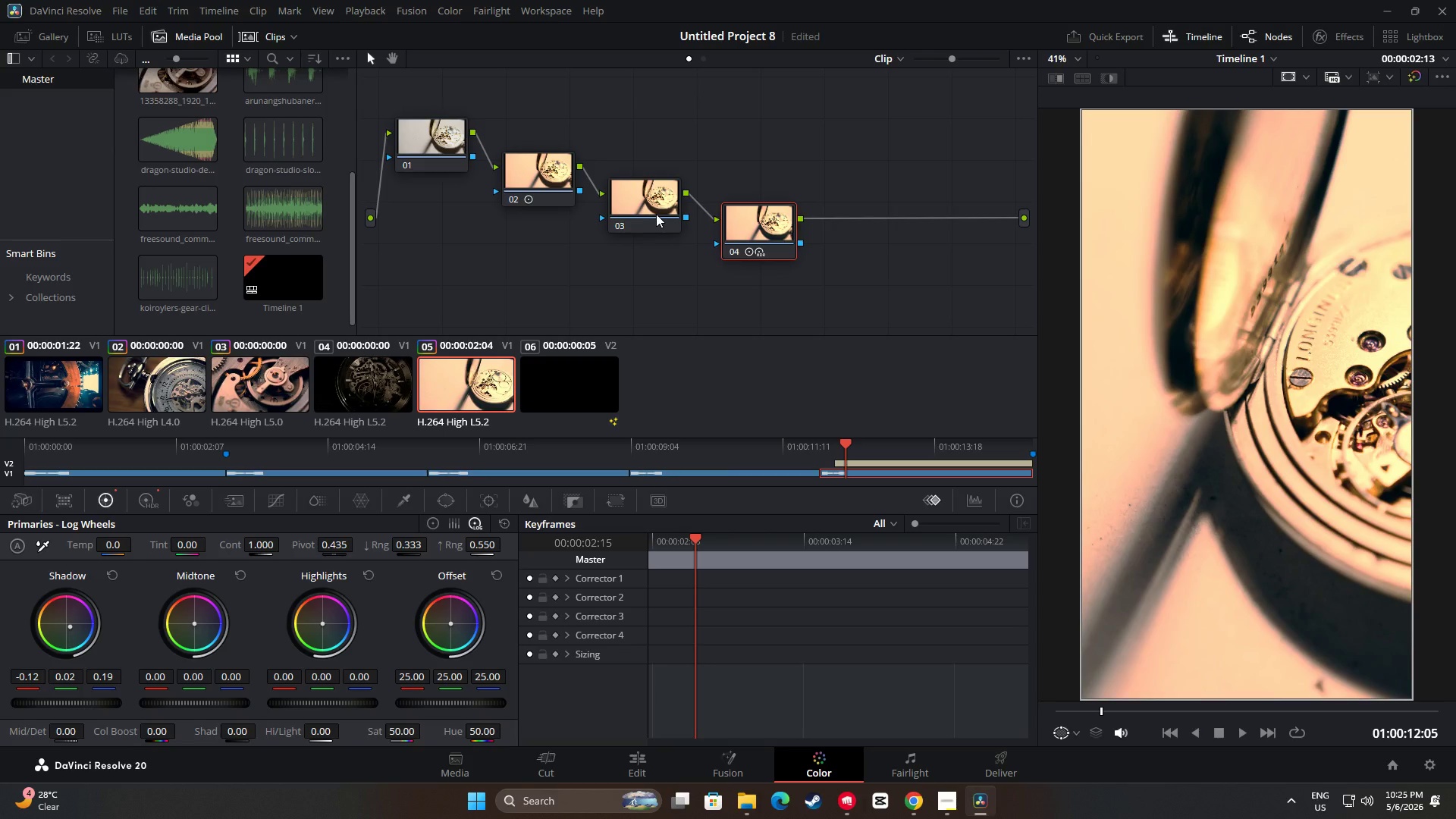 
left_click([281, 389])
 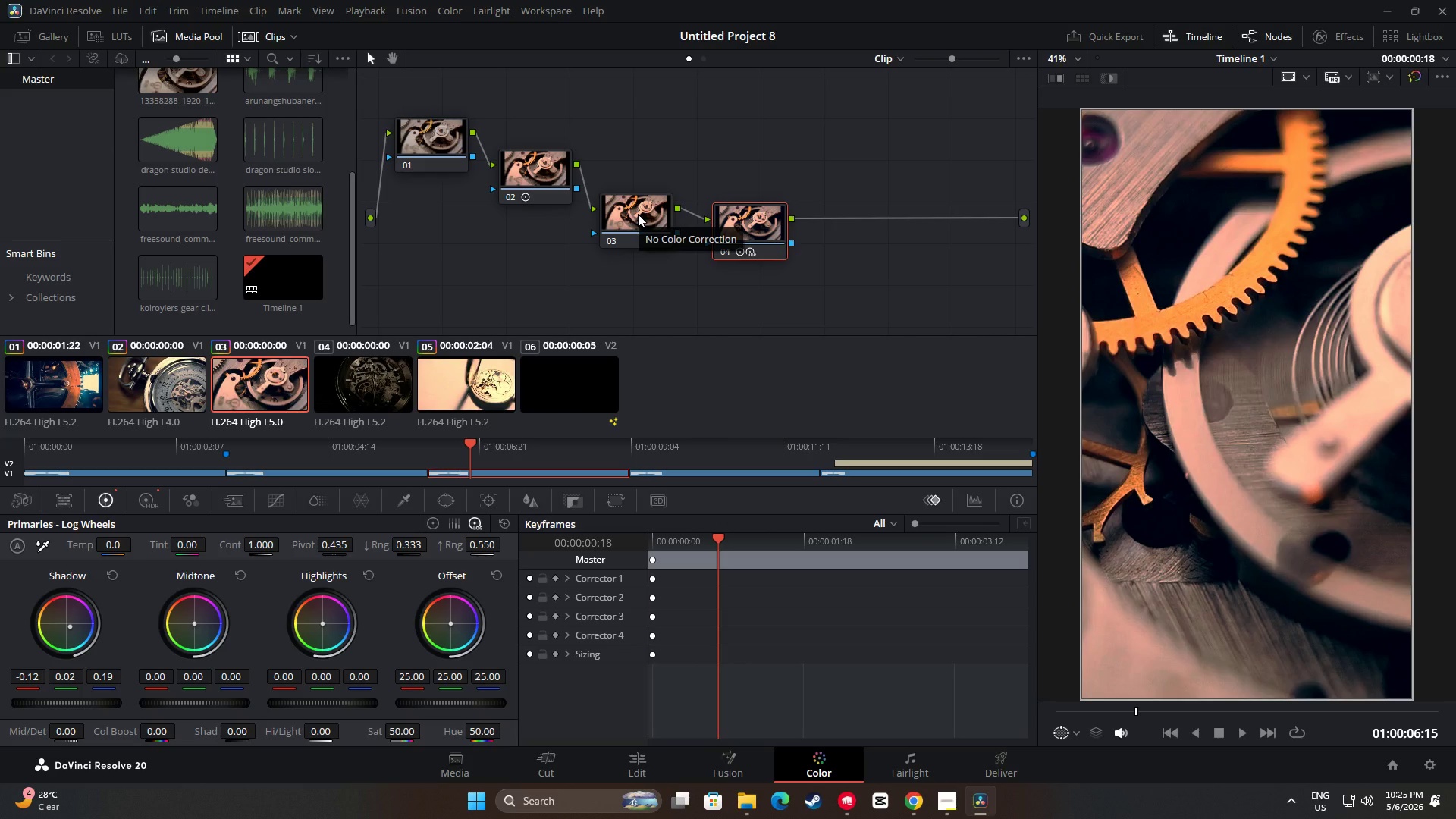 
left_click([489, 391])
 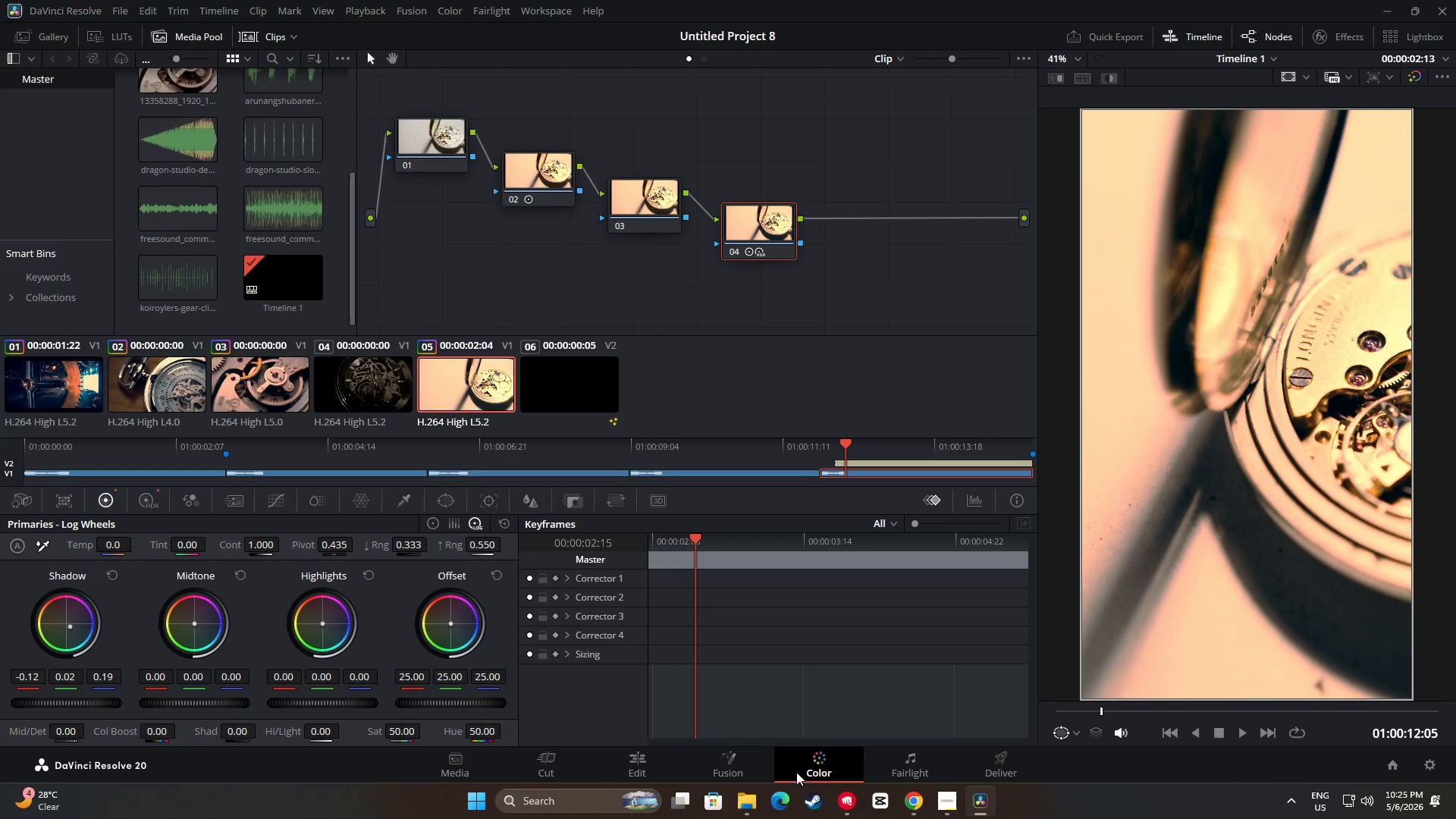 
left_click([643, 766])
 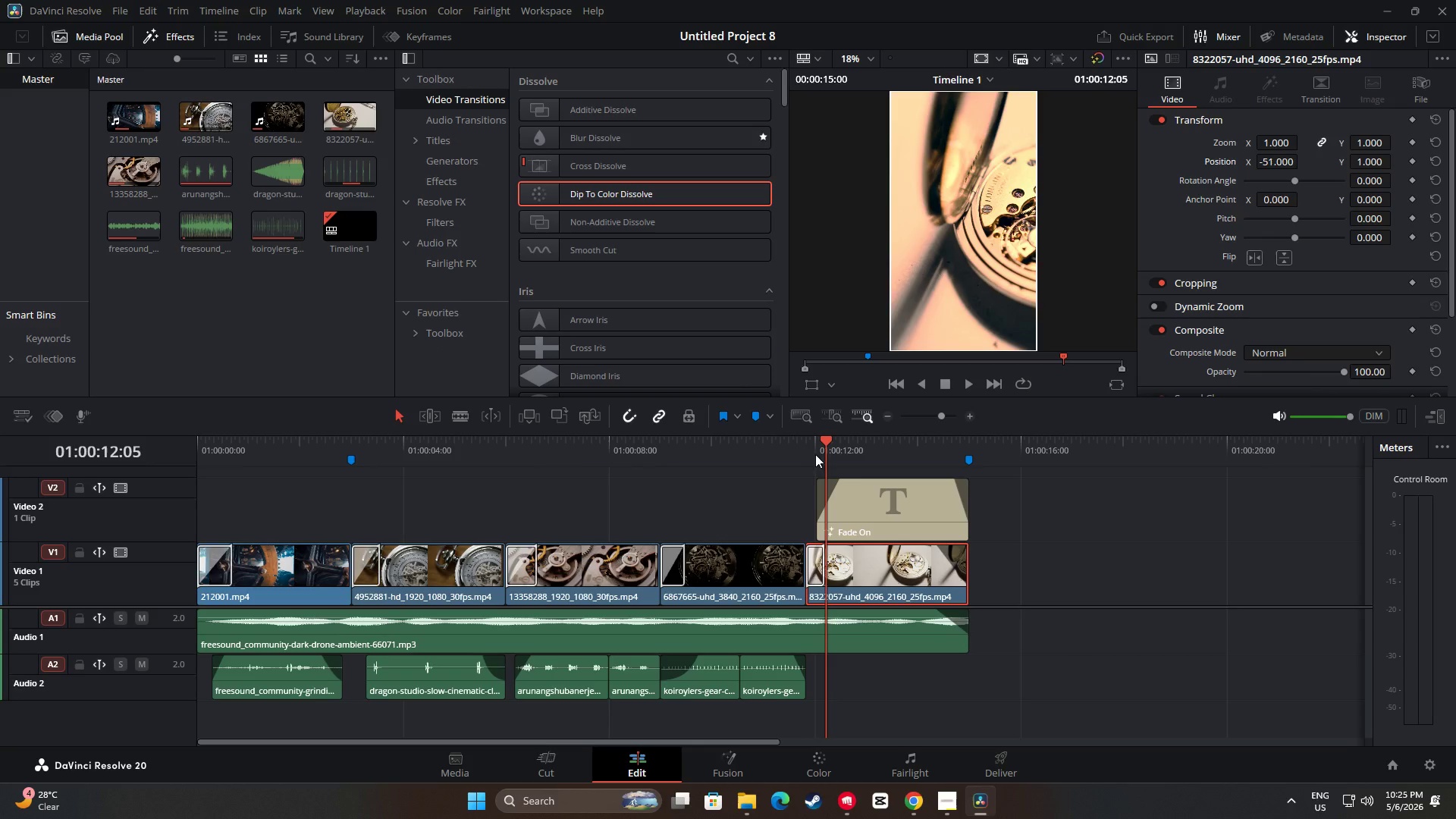 
left_click_drag(start_coordinate=[833, 440], to_coordinate=[770, 447])
 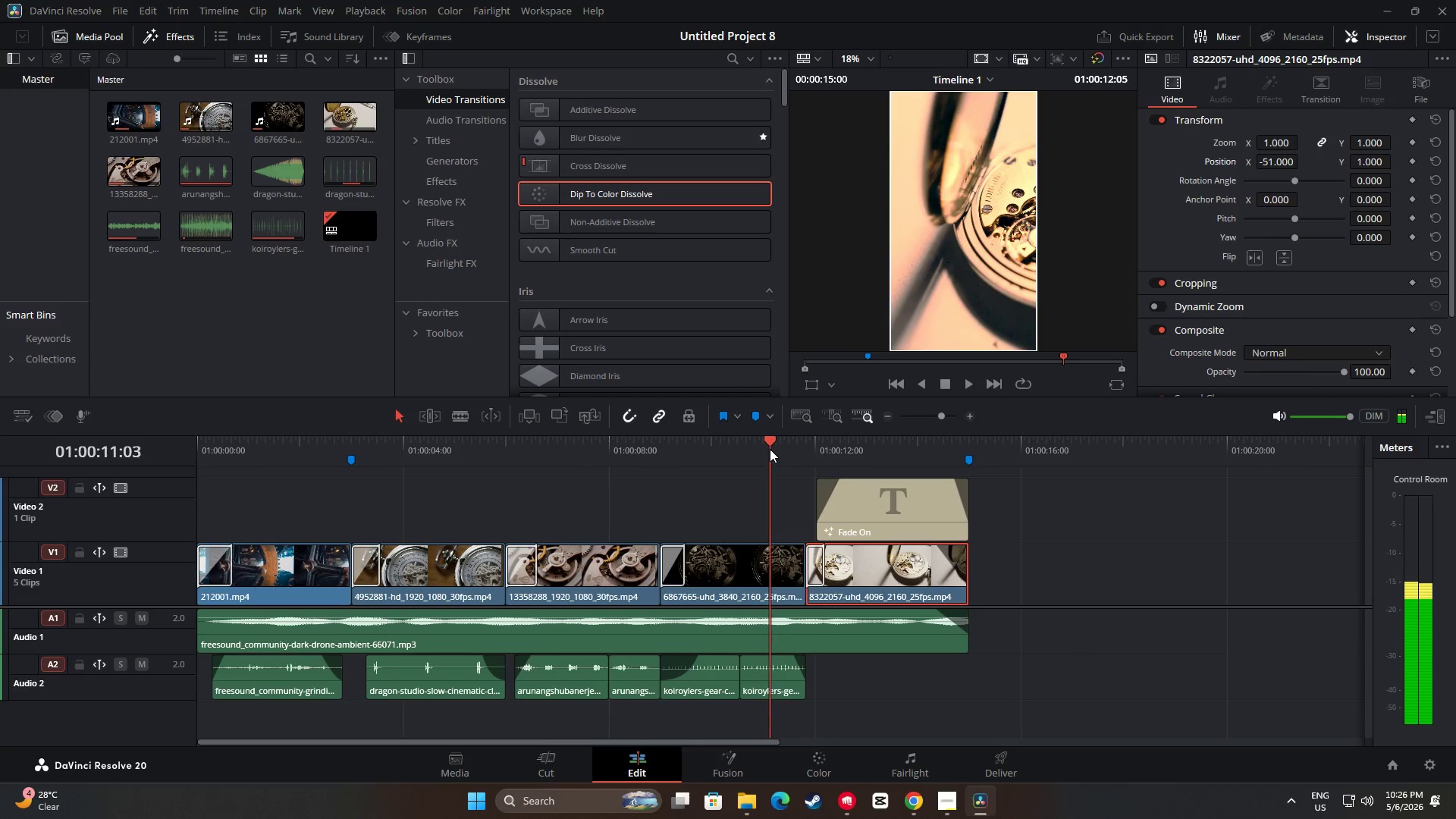 
key(Space)
 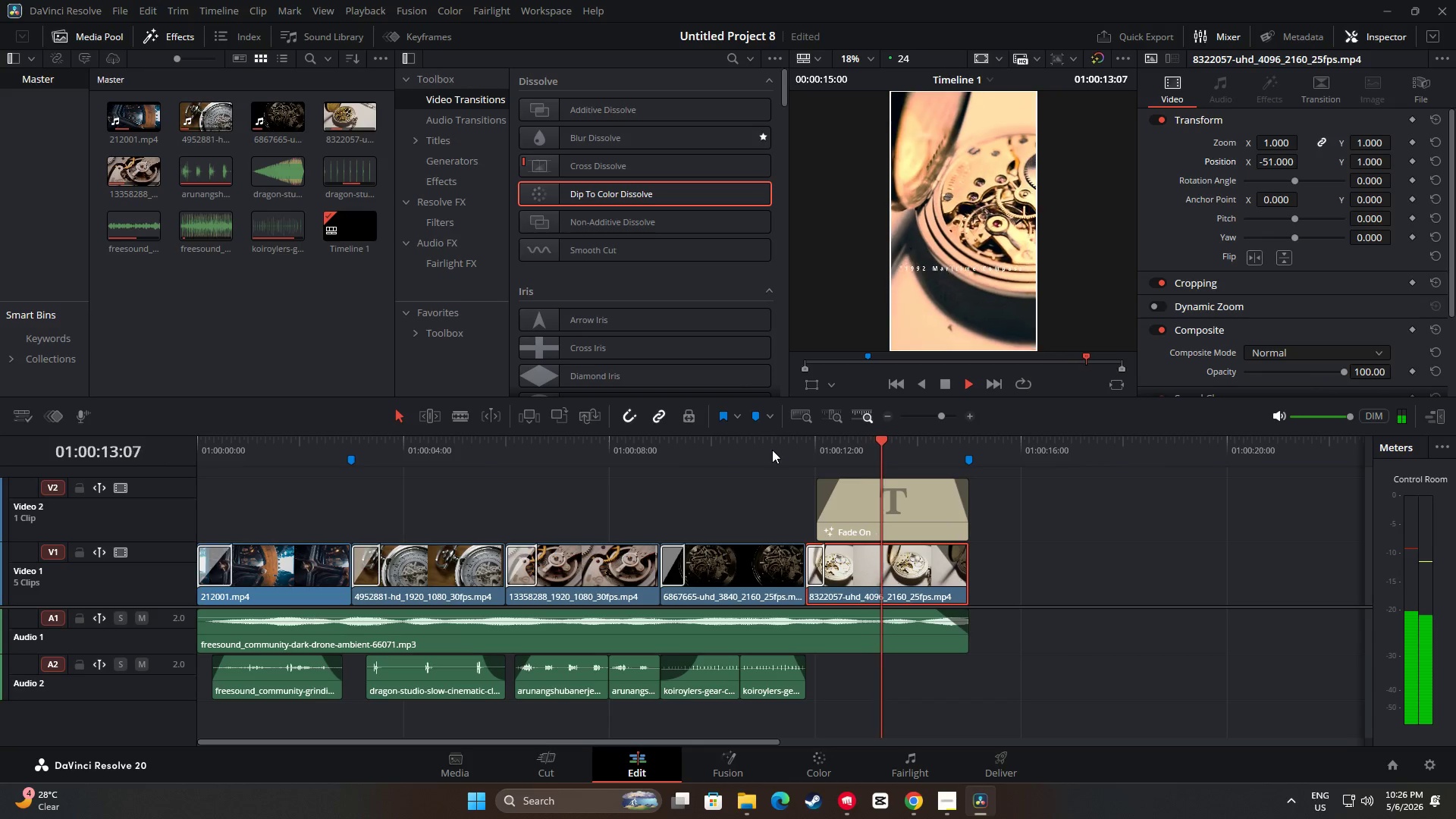 
key(Space)
 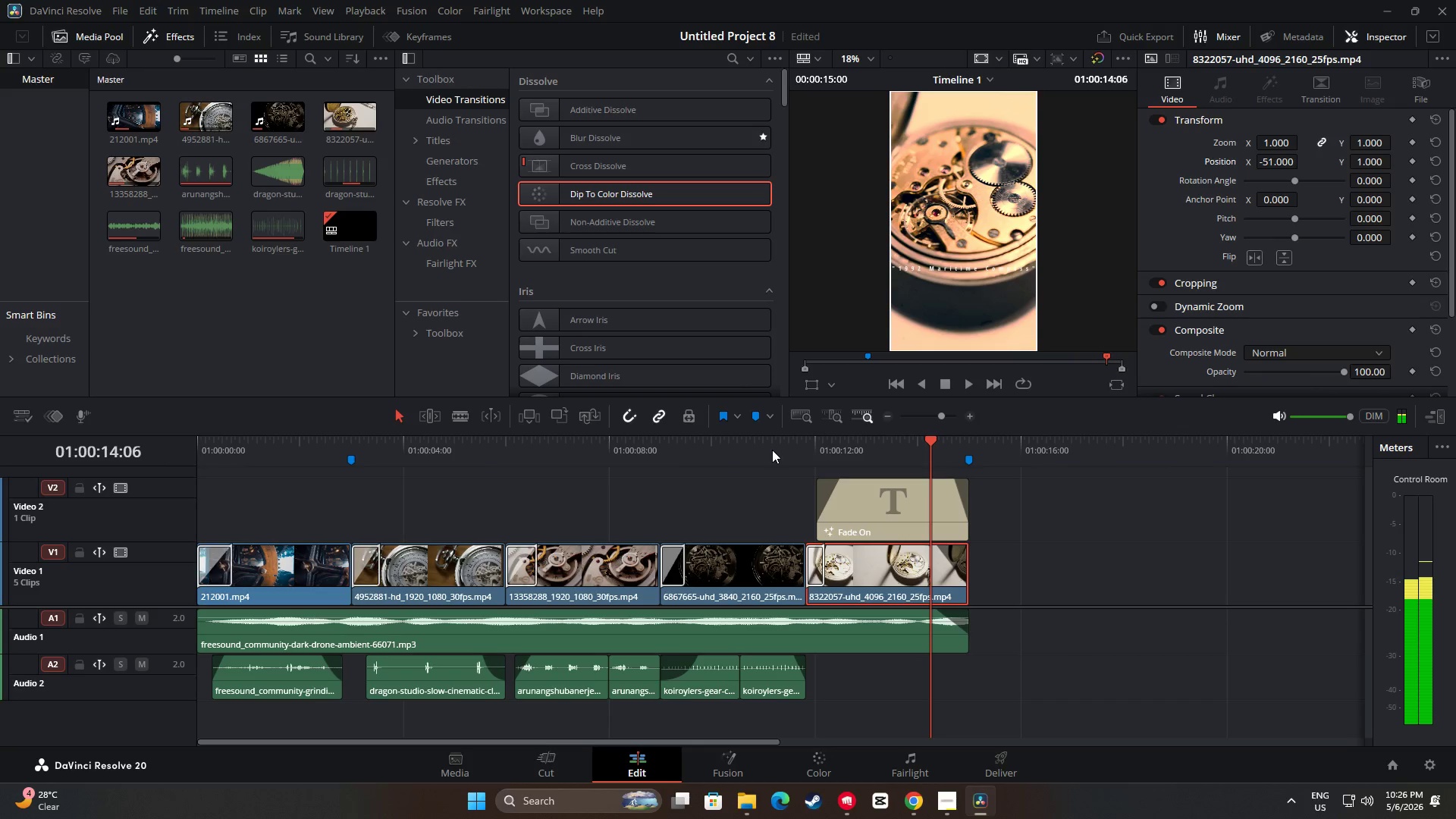 
key(Space)
 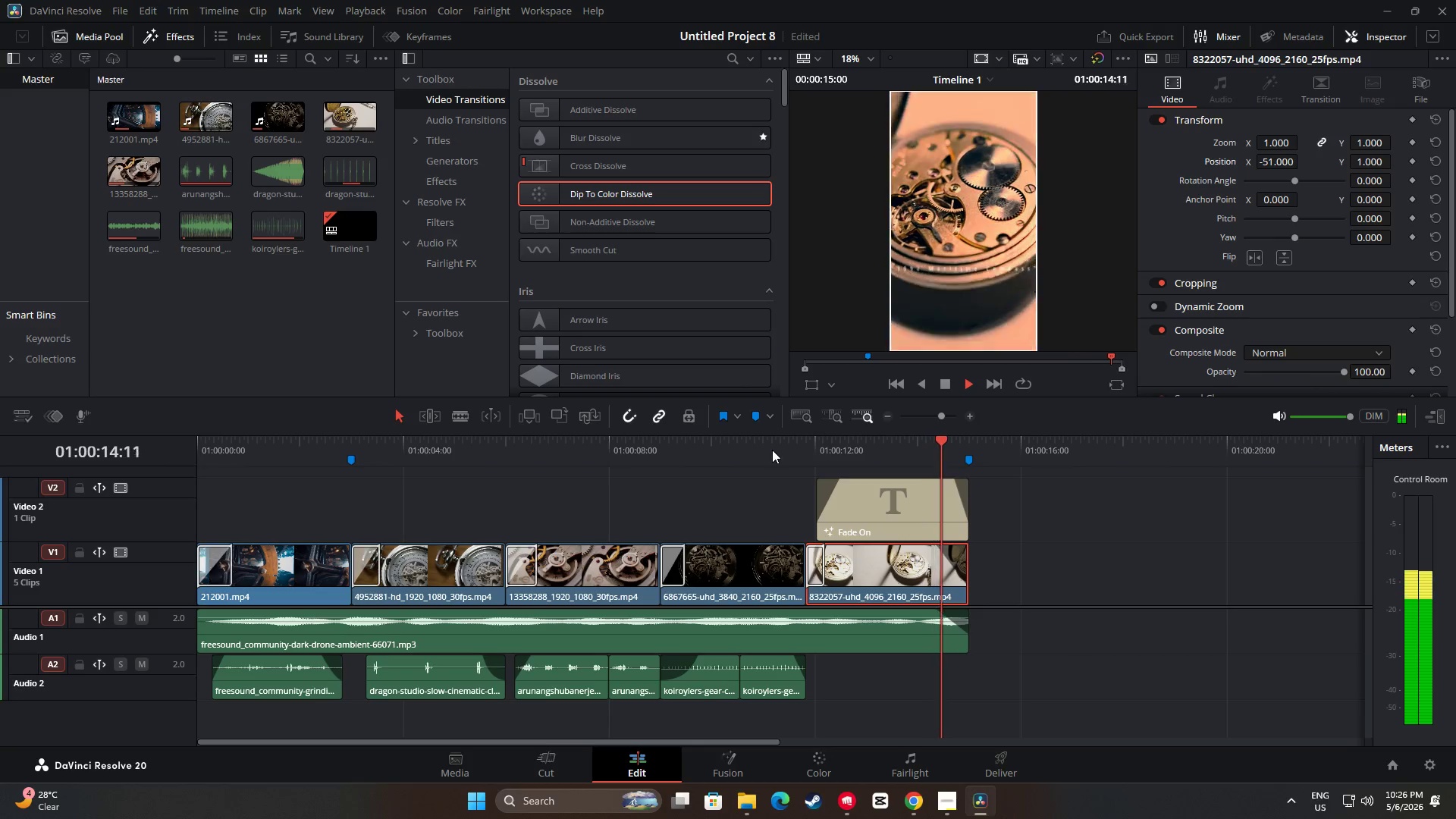 
key(Space)
 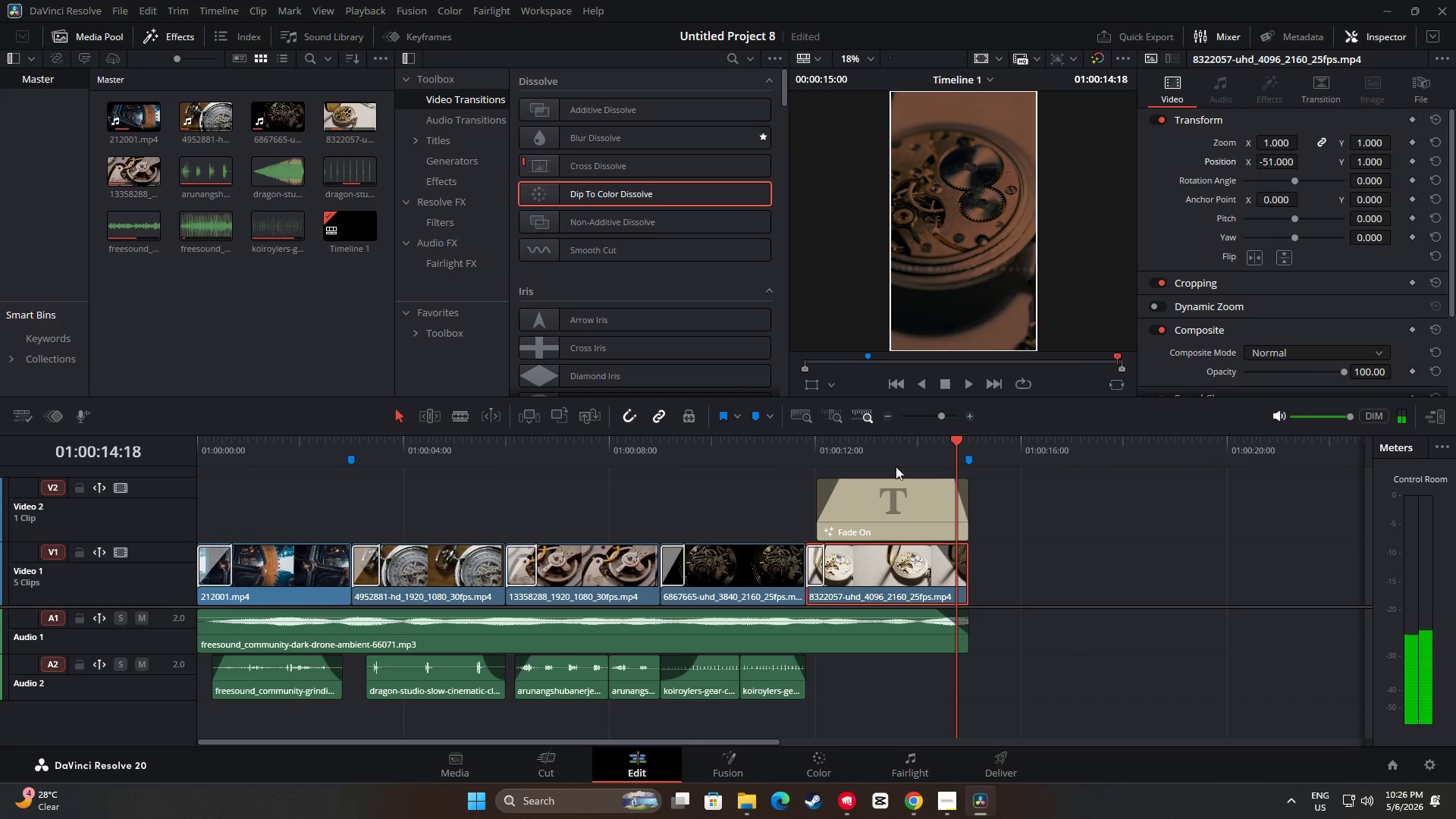 
left_click_drag(start_coordinate=[956, 438], to_coordinate=[775, 443])
 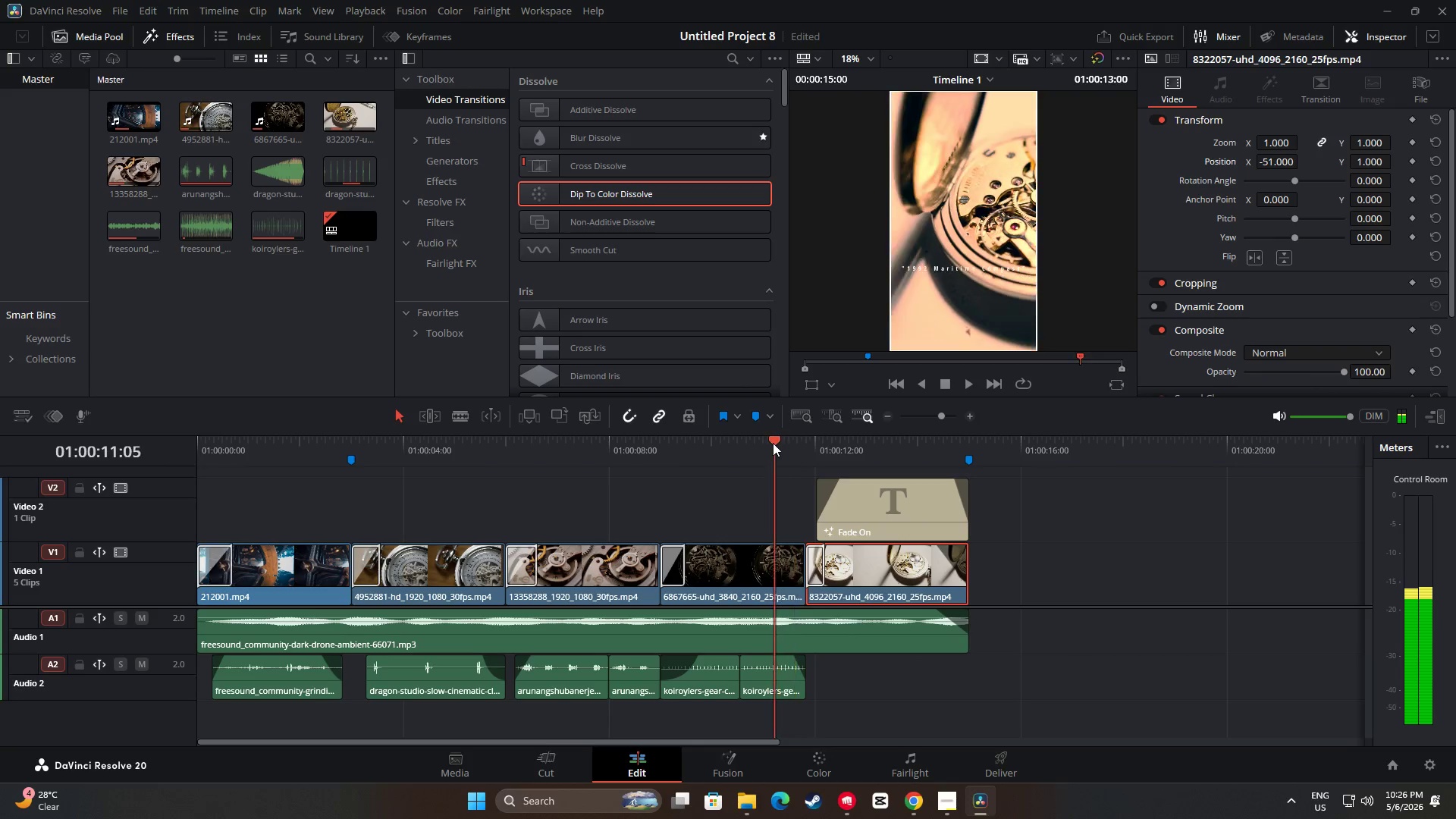 
key(Space)
 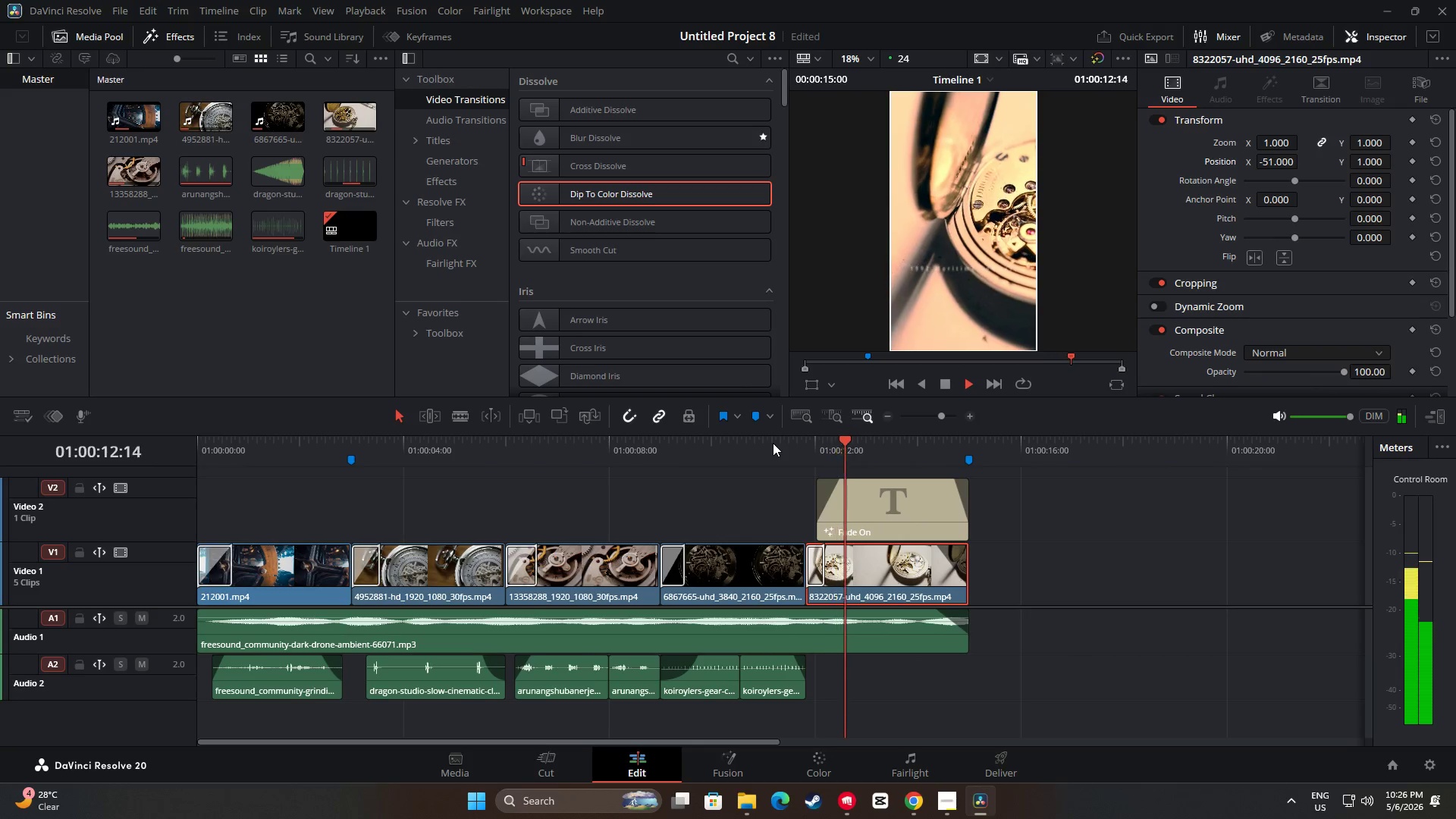 
key(Space)
 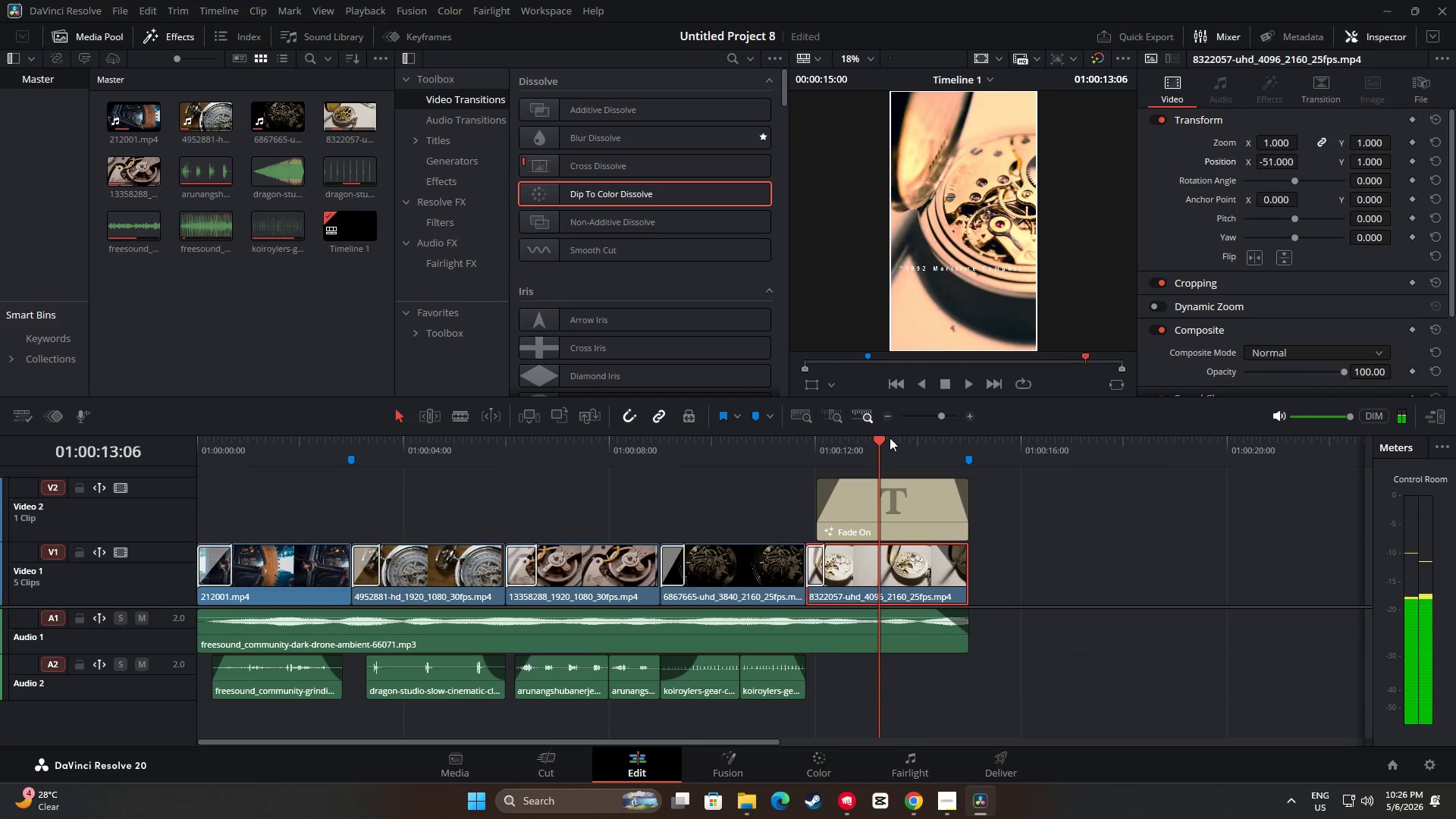 
left_click_drag(start_coordinate=[868, 439], to_coordinate=[622, 458])
 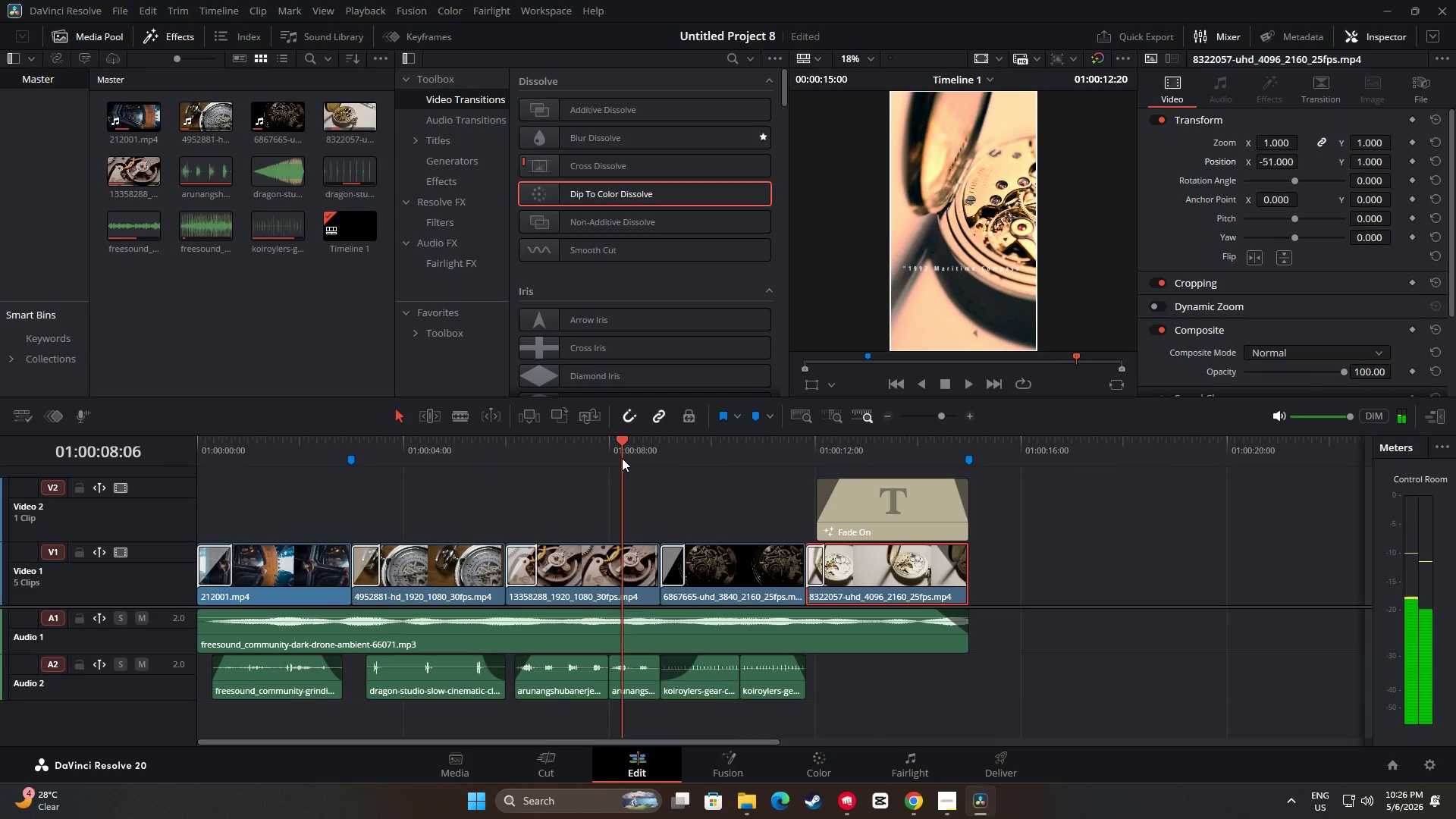 
key(Space)
 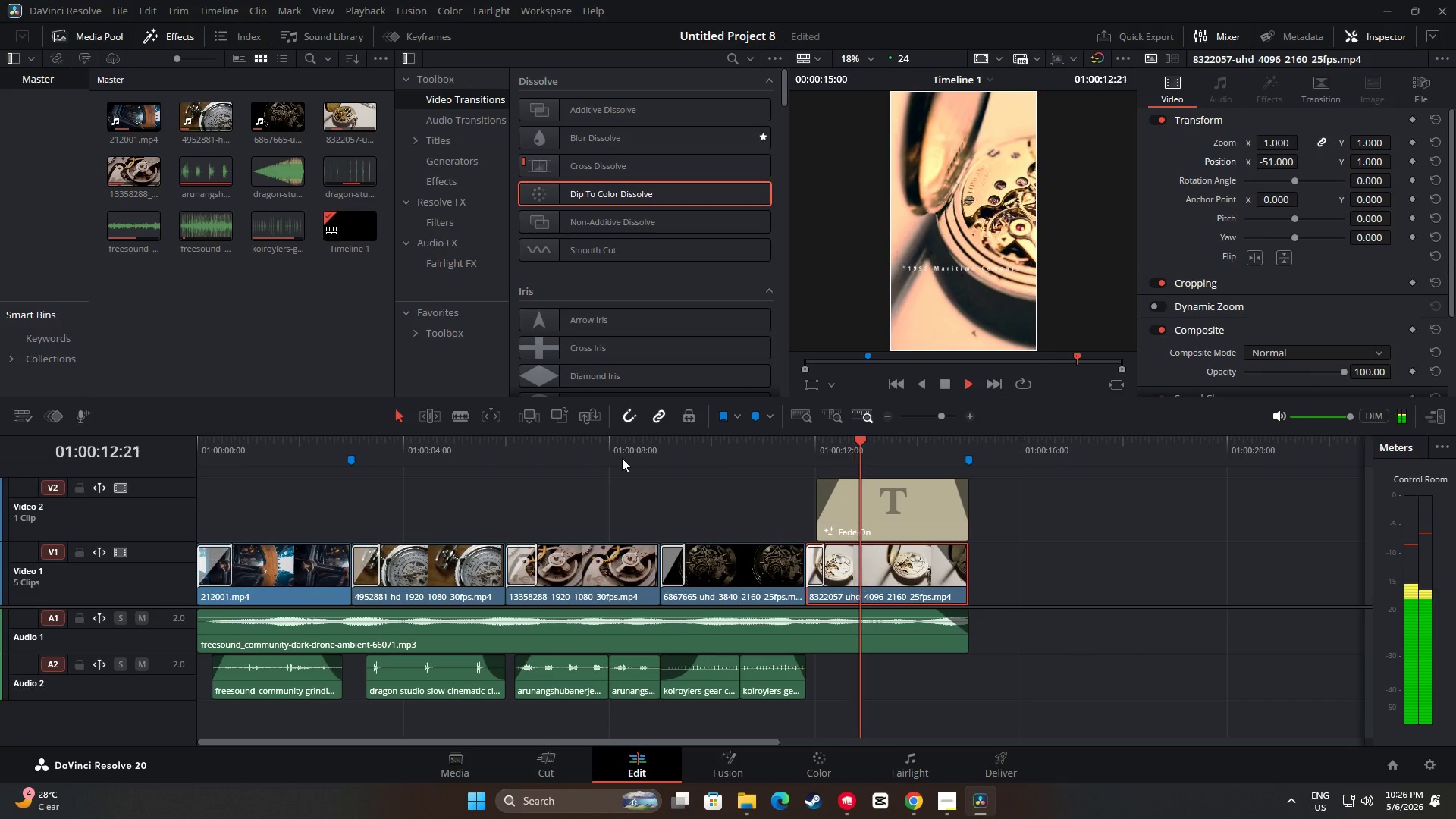 
wait(6.47)
 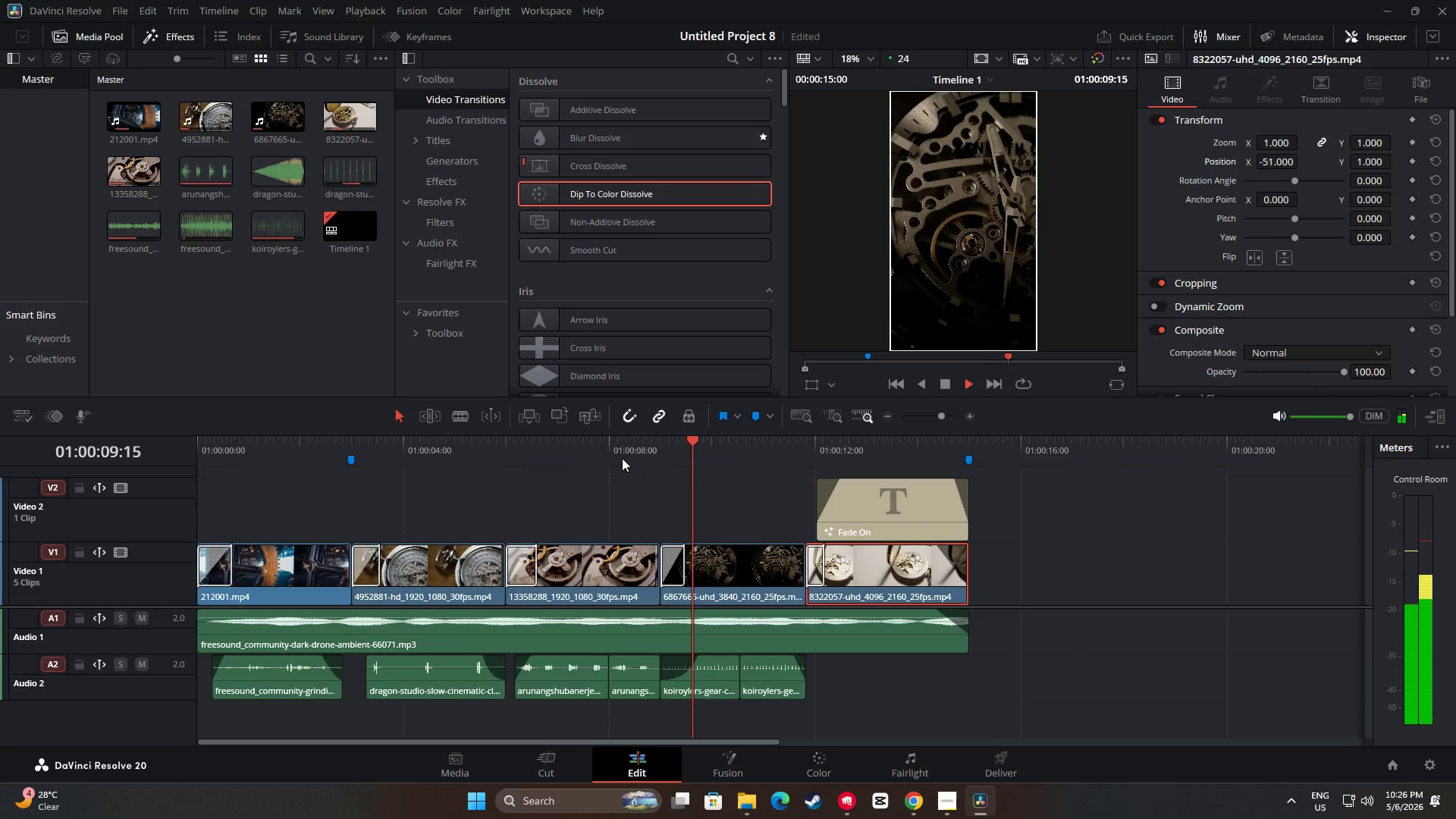 
key(Space)
 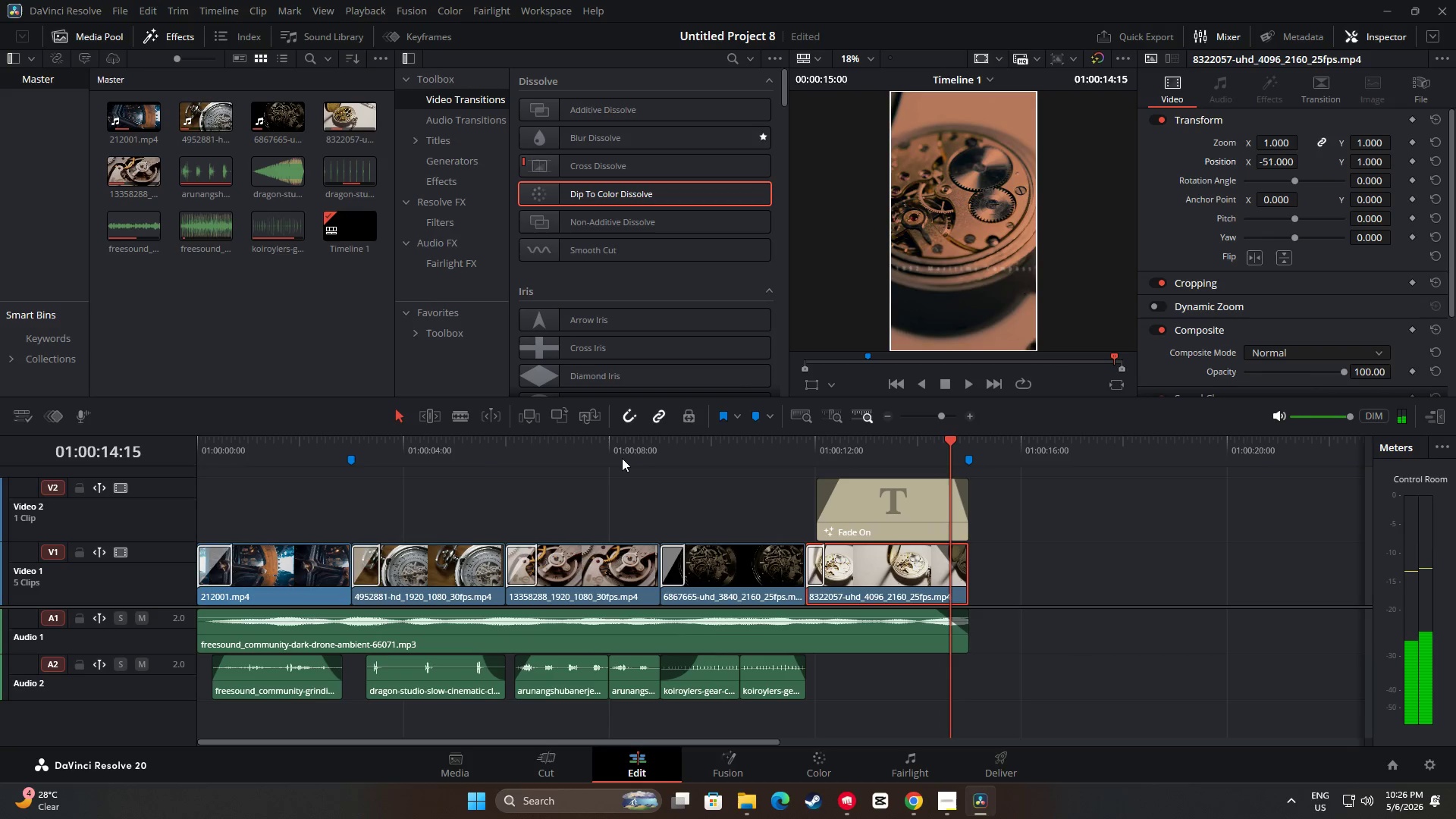 
key(Space)
 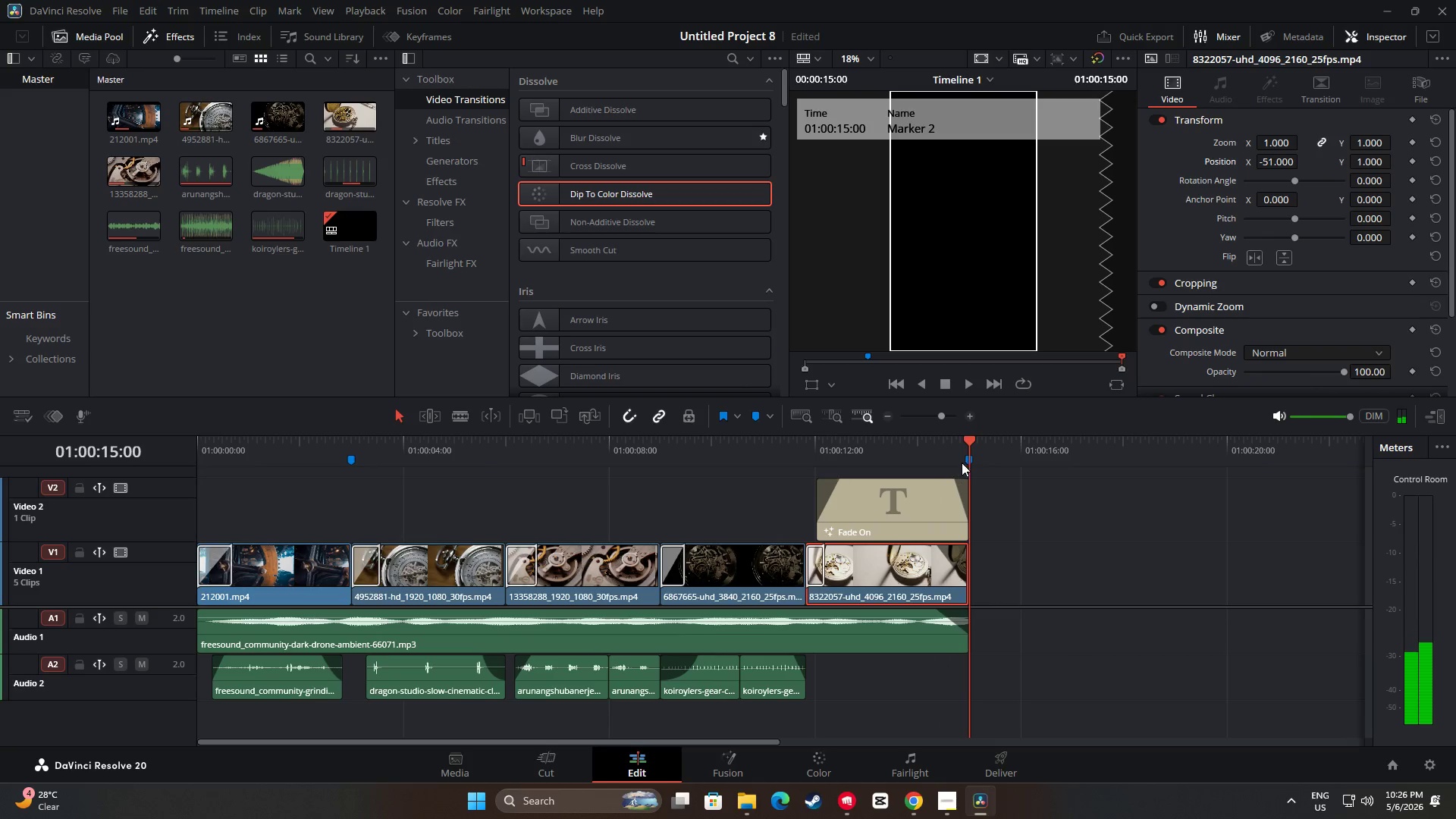 
left_click_drag(start_coordinate=[965, 439], to_coordinate=[777, 441])
 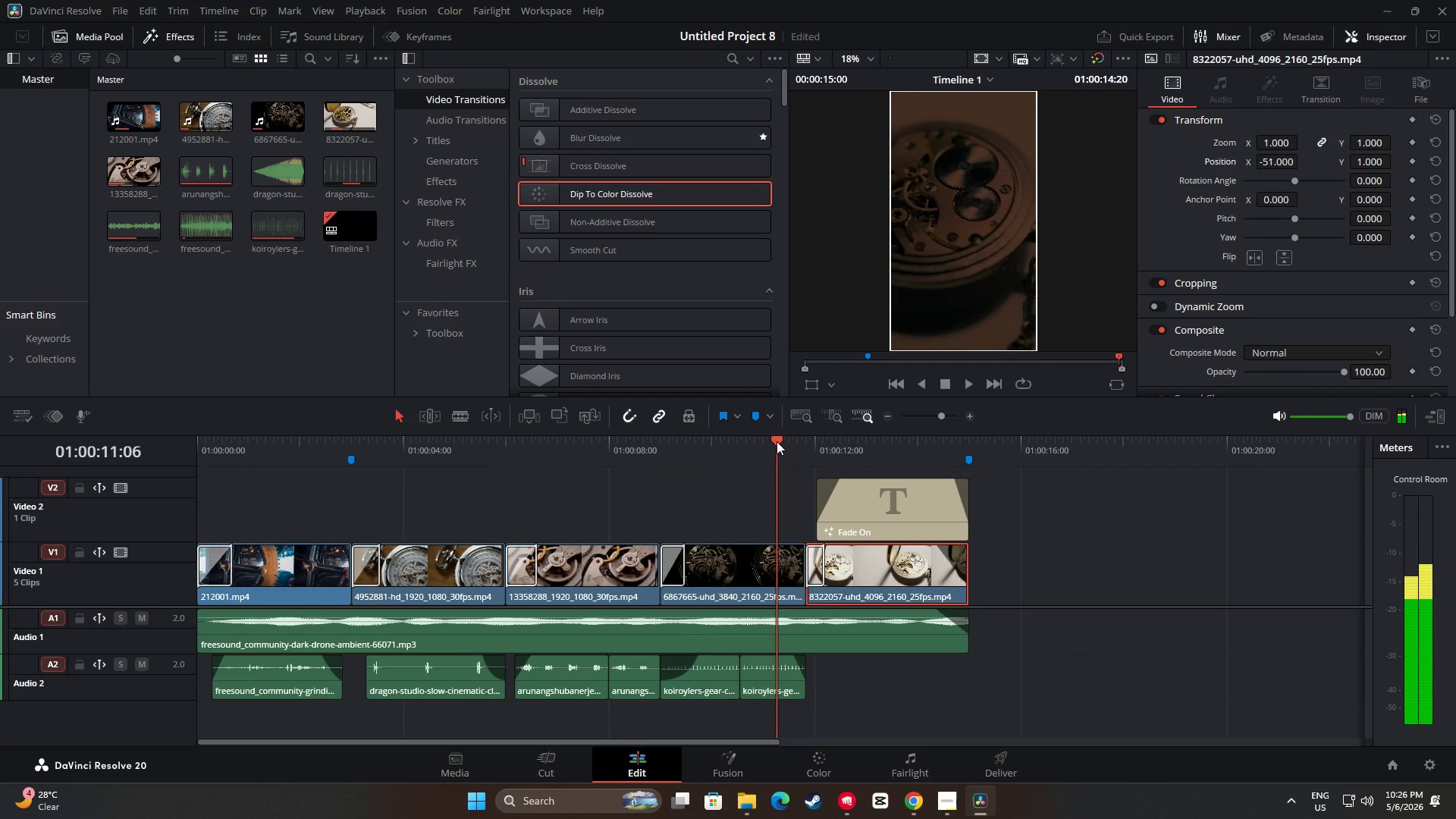 
key(Space)
 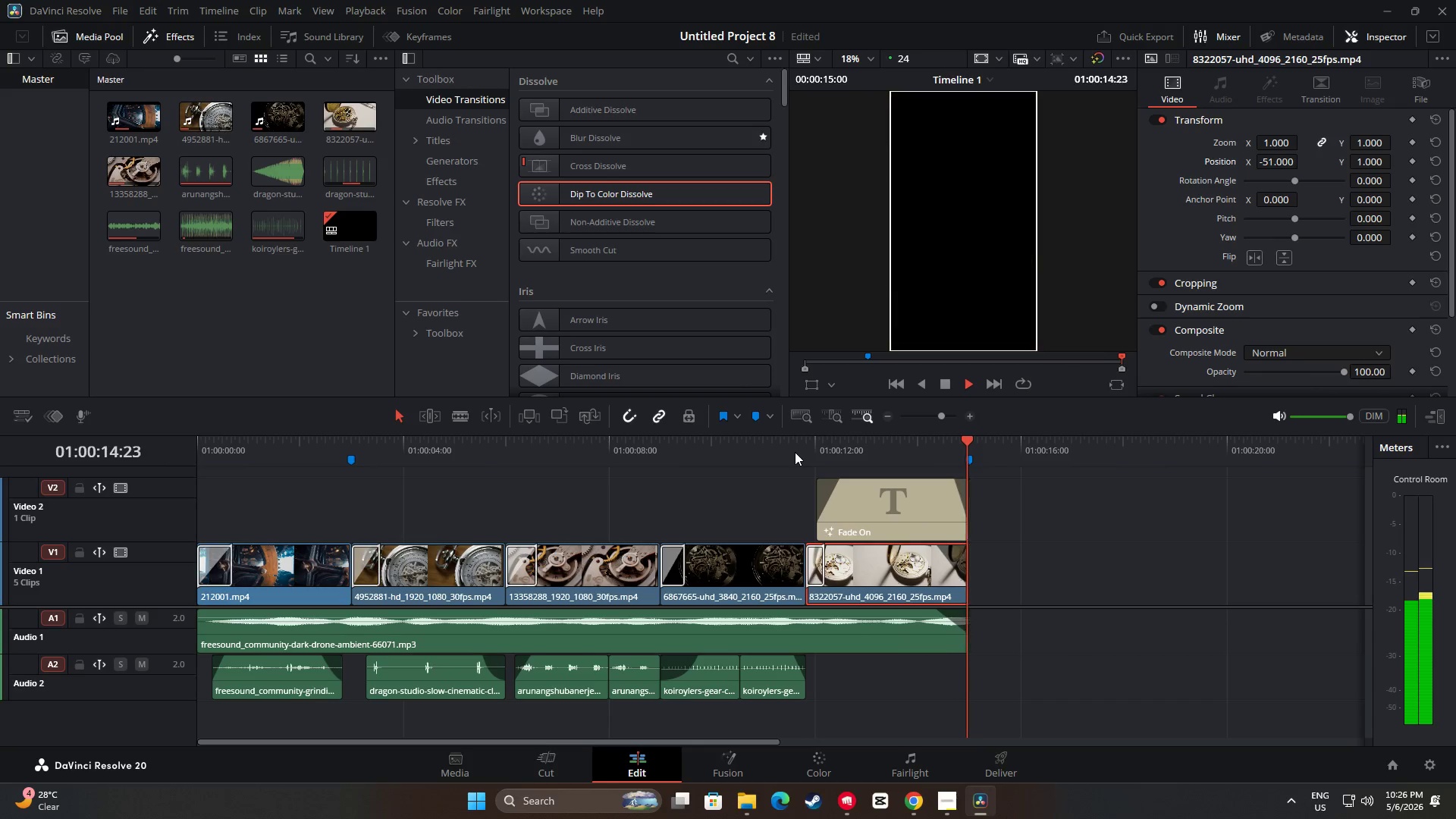 
wait(5.69)
 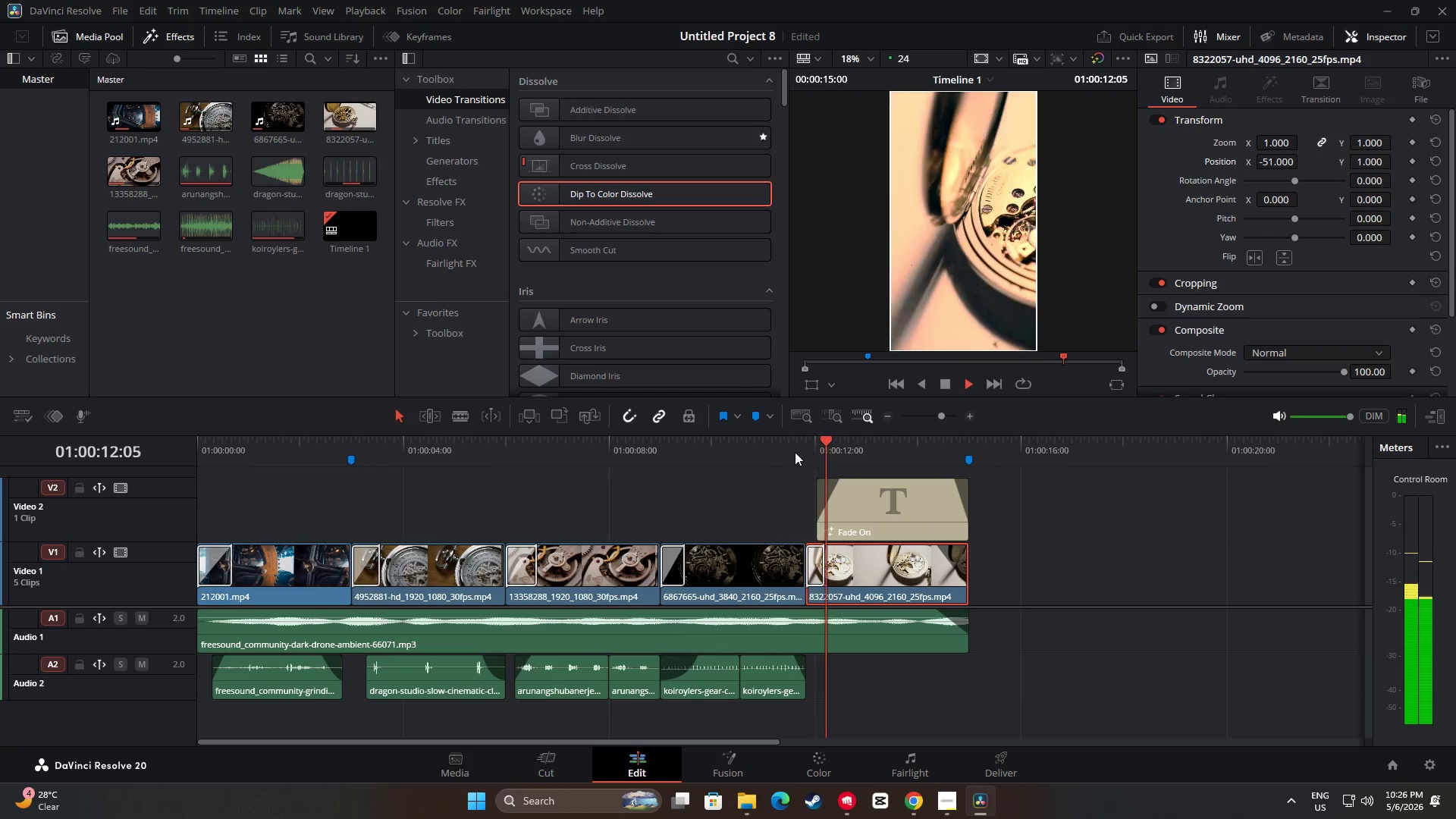 
left_click([831, 762])
 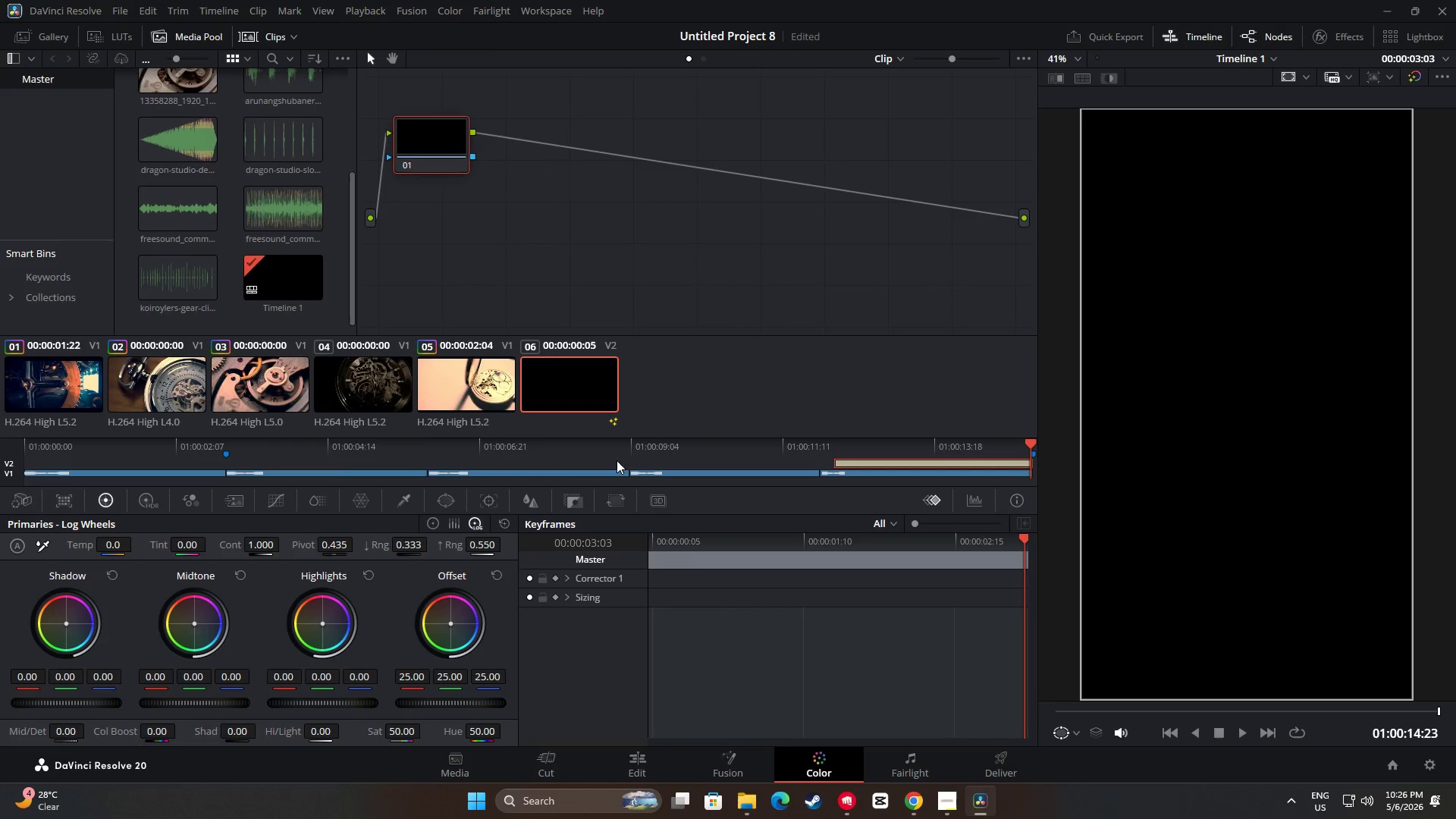 
left_click([488, 384])
 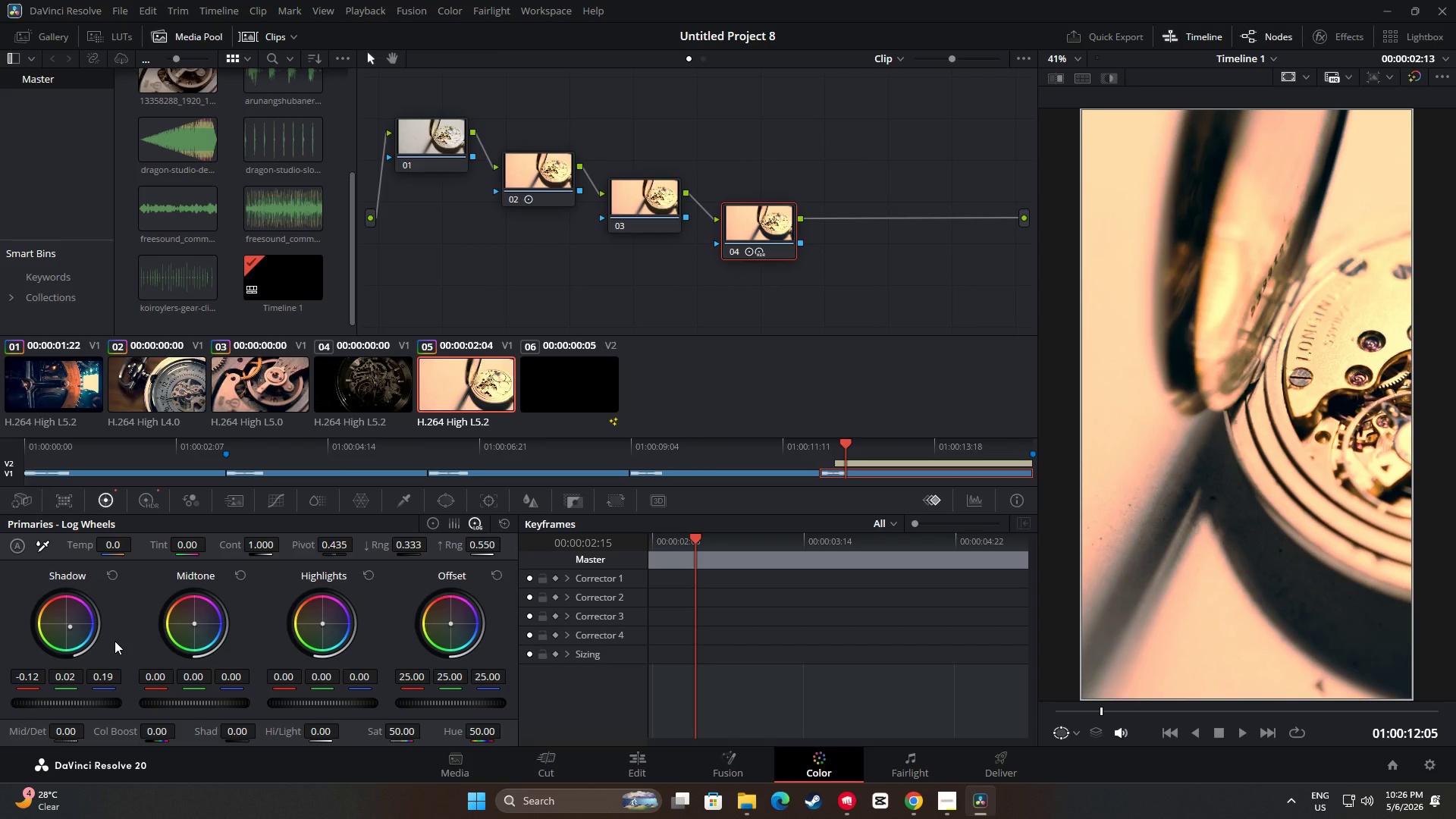 
left_click([147, 491])
 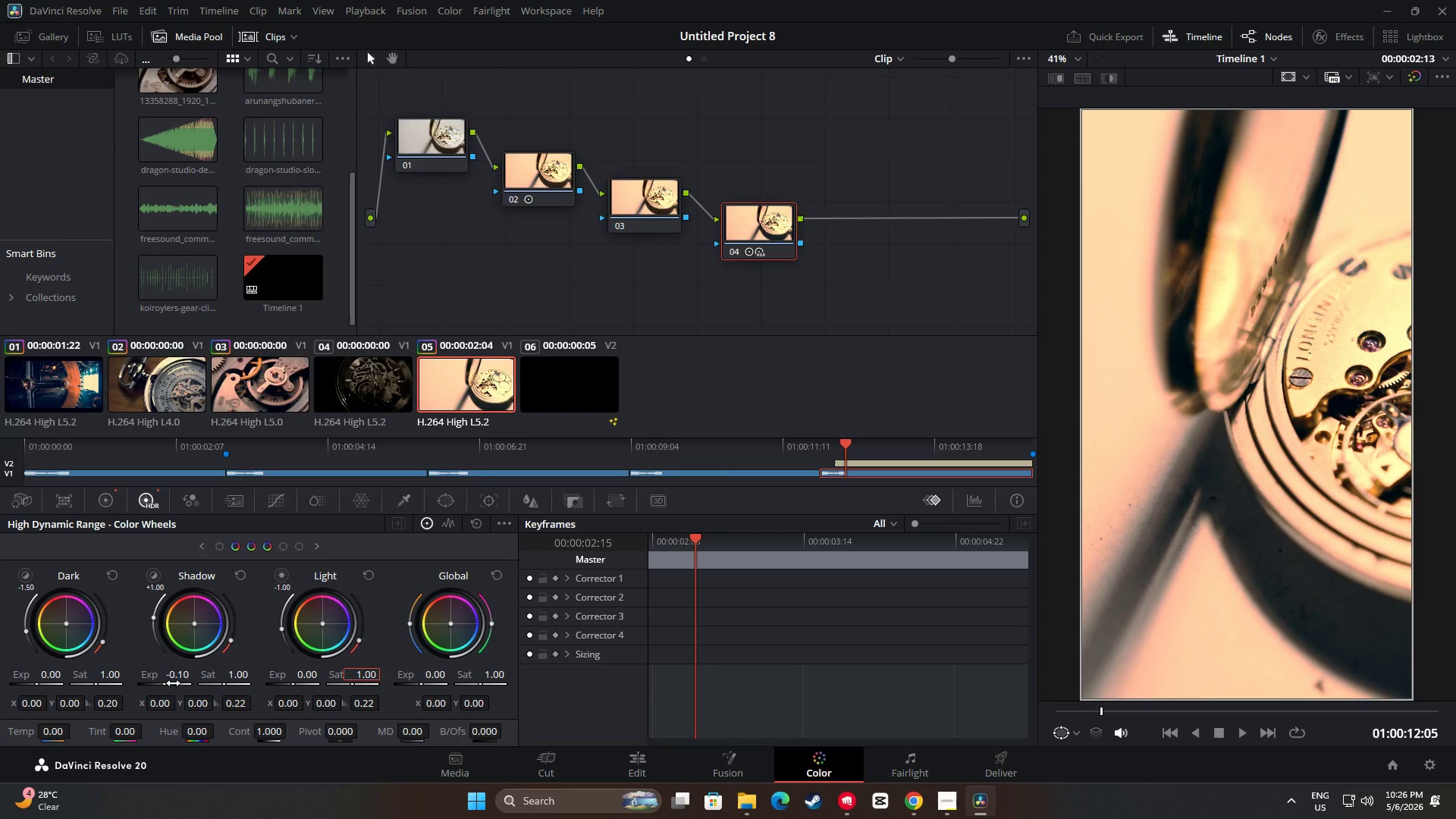 
wait(9.12)
 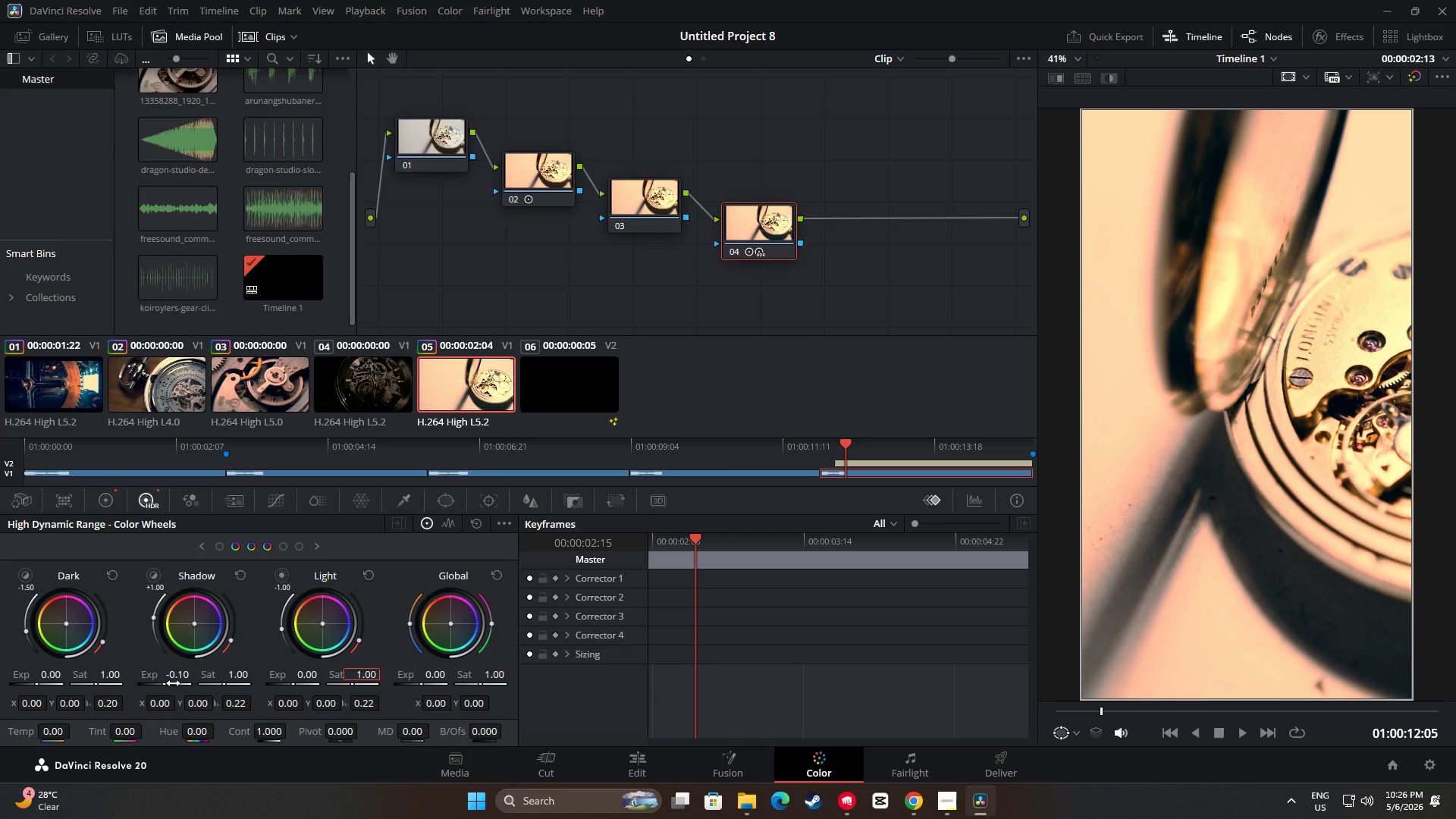 
left_click([66, 624])
 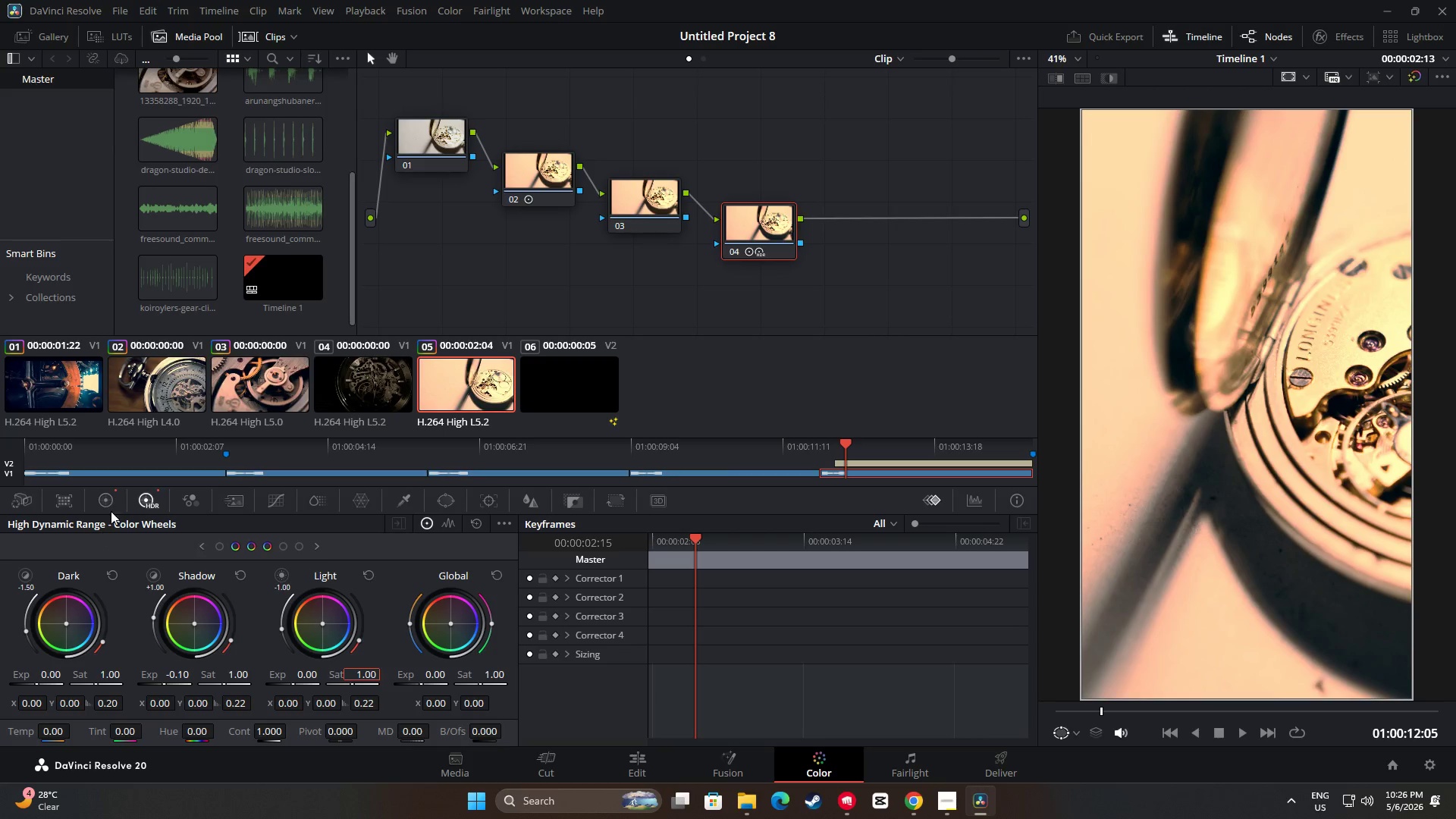 
mouse_move([115, 515])
 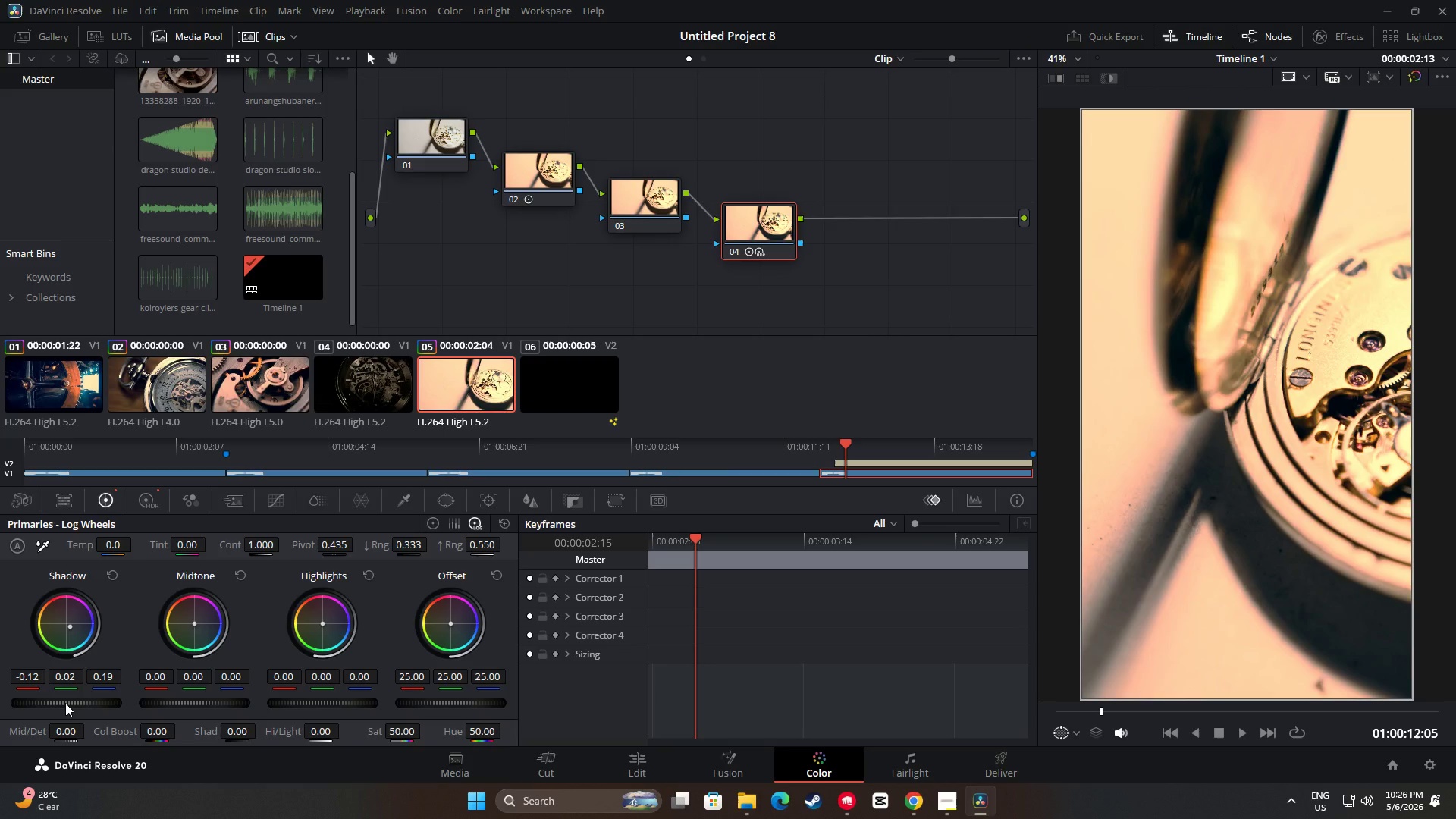 
left_click_drag(start_coordinate=[65, 703], to_coordinate=[616, 425])
 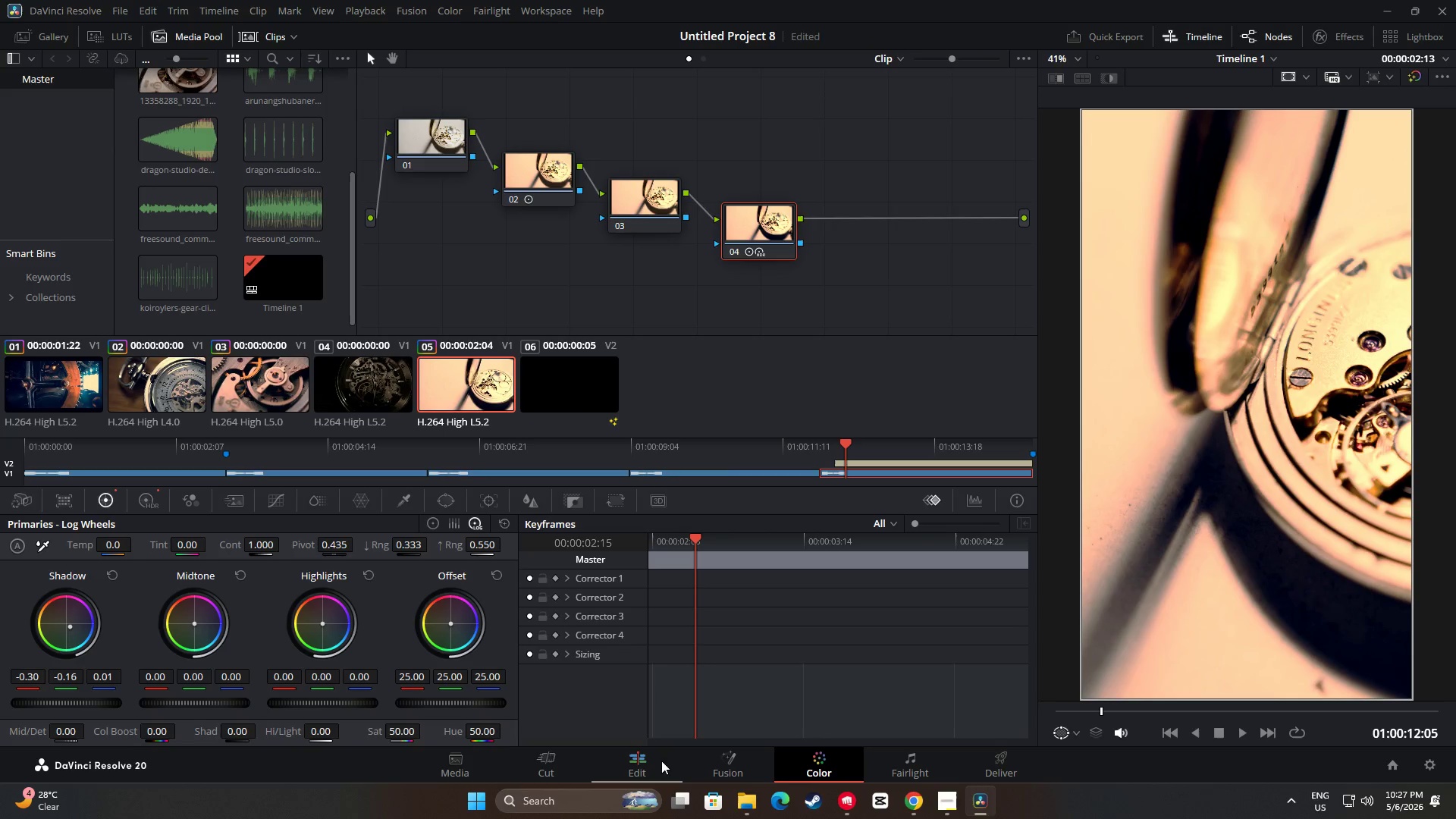 
wait(6.02)
 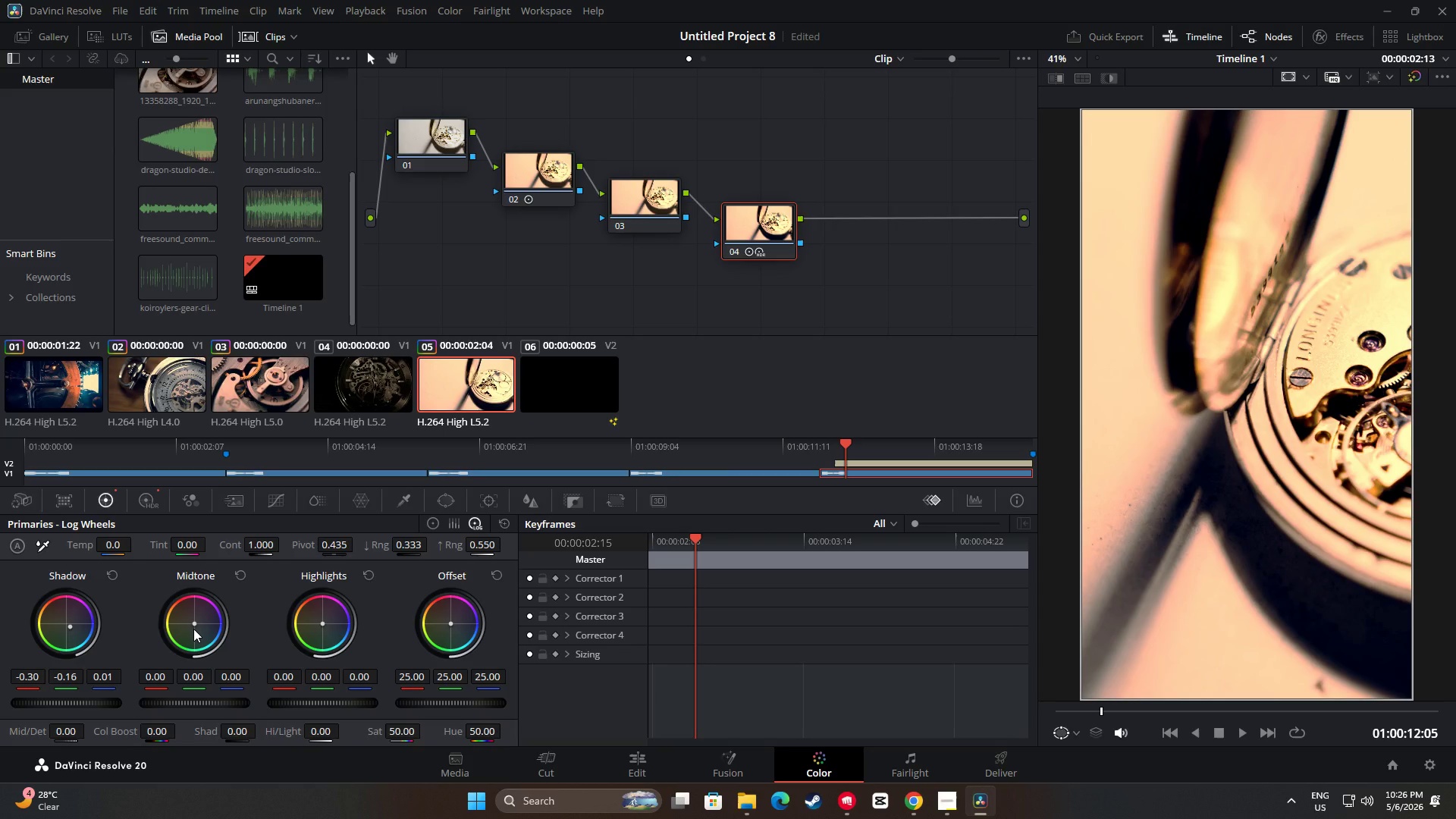 
left_click_drag(start_coordinate=[828, 439], to_coordinate=[757, 444])
 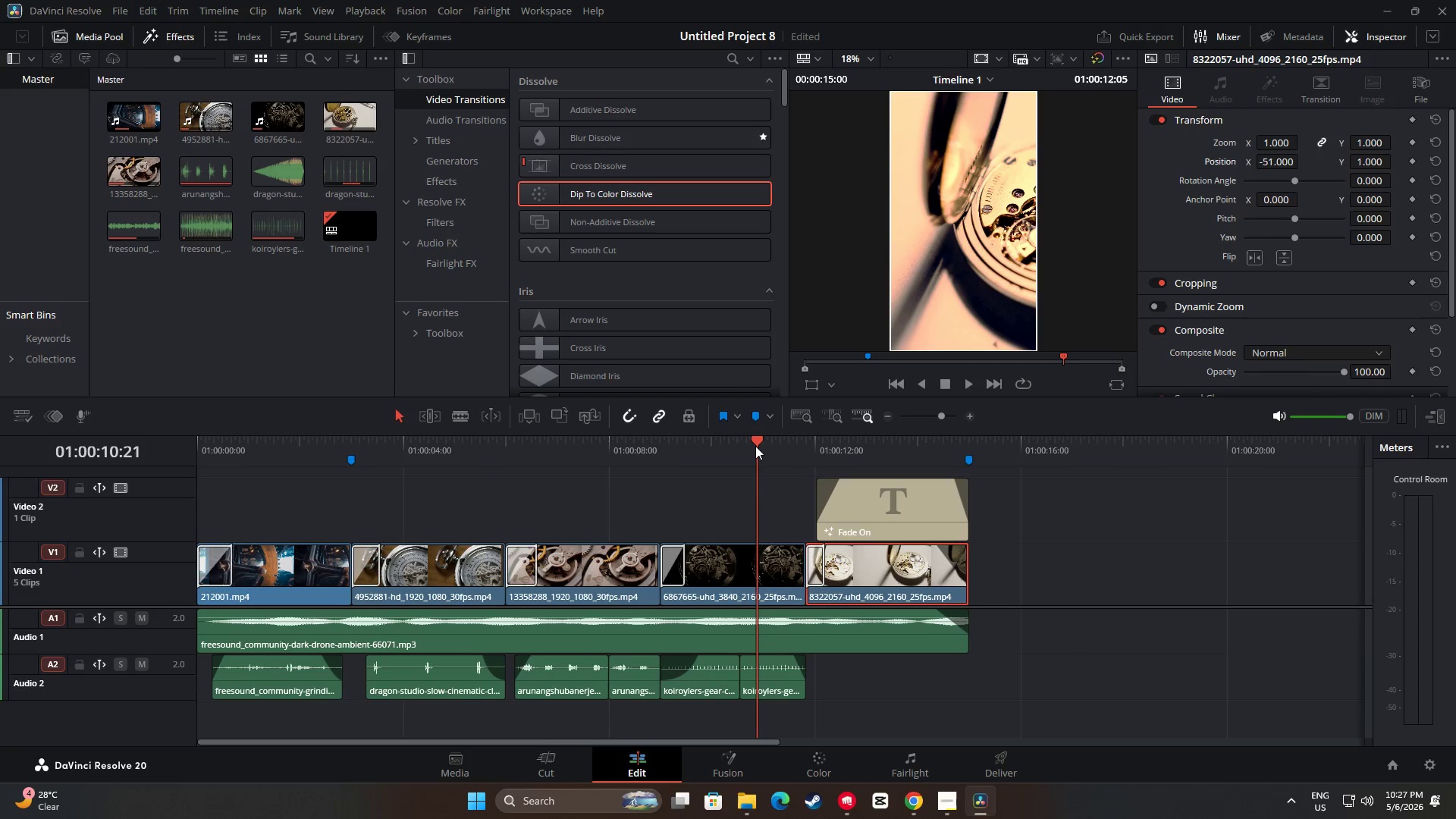 
key(Space)
 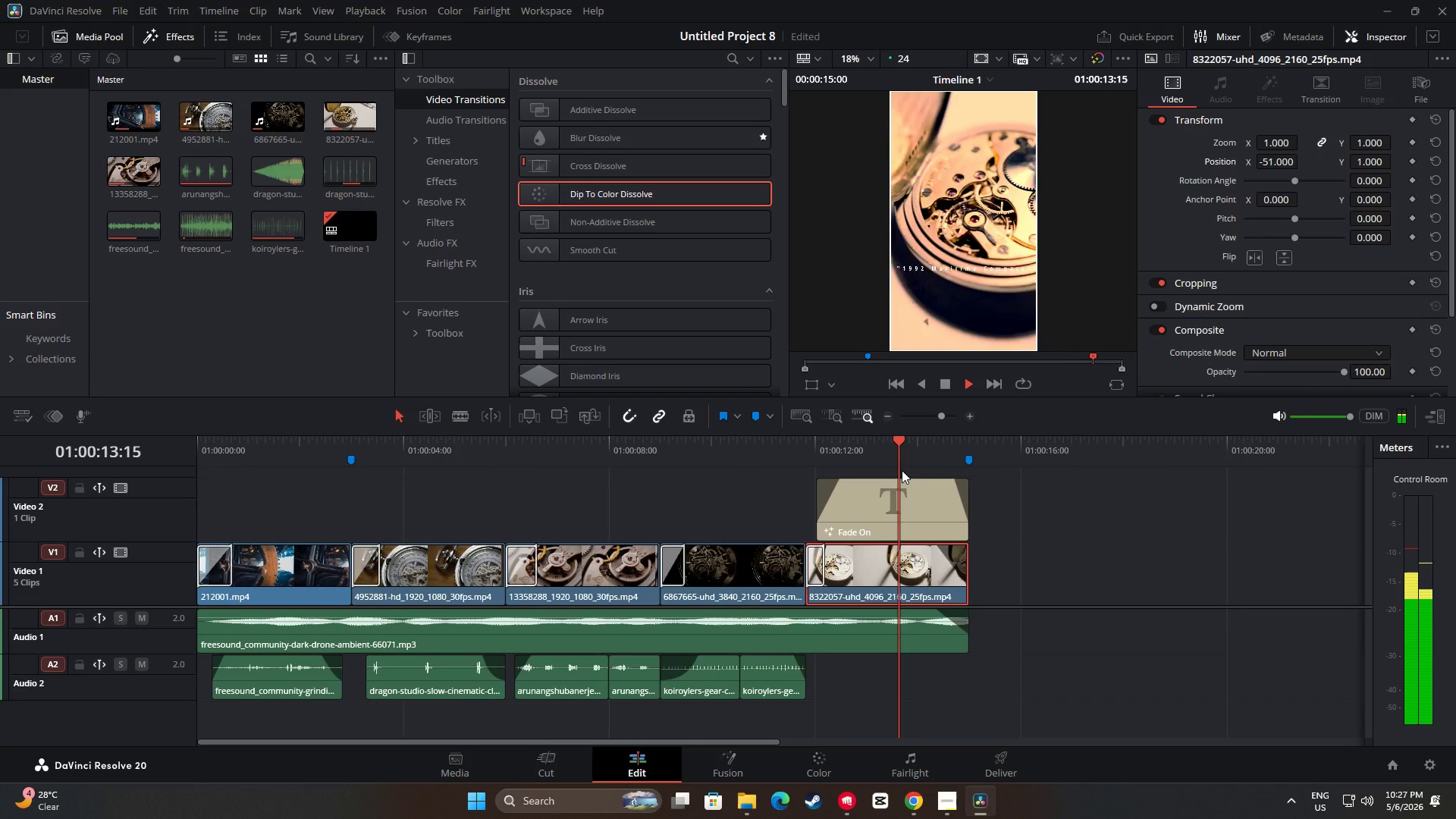 
key(Space)
 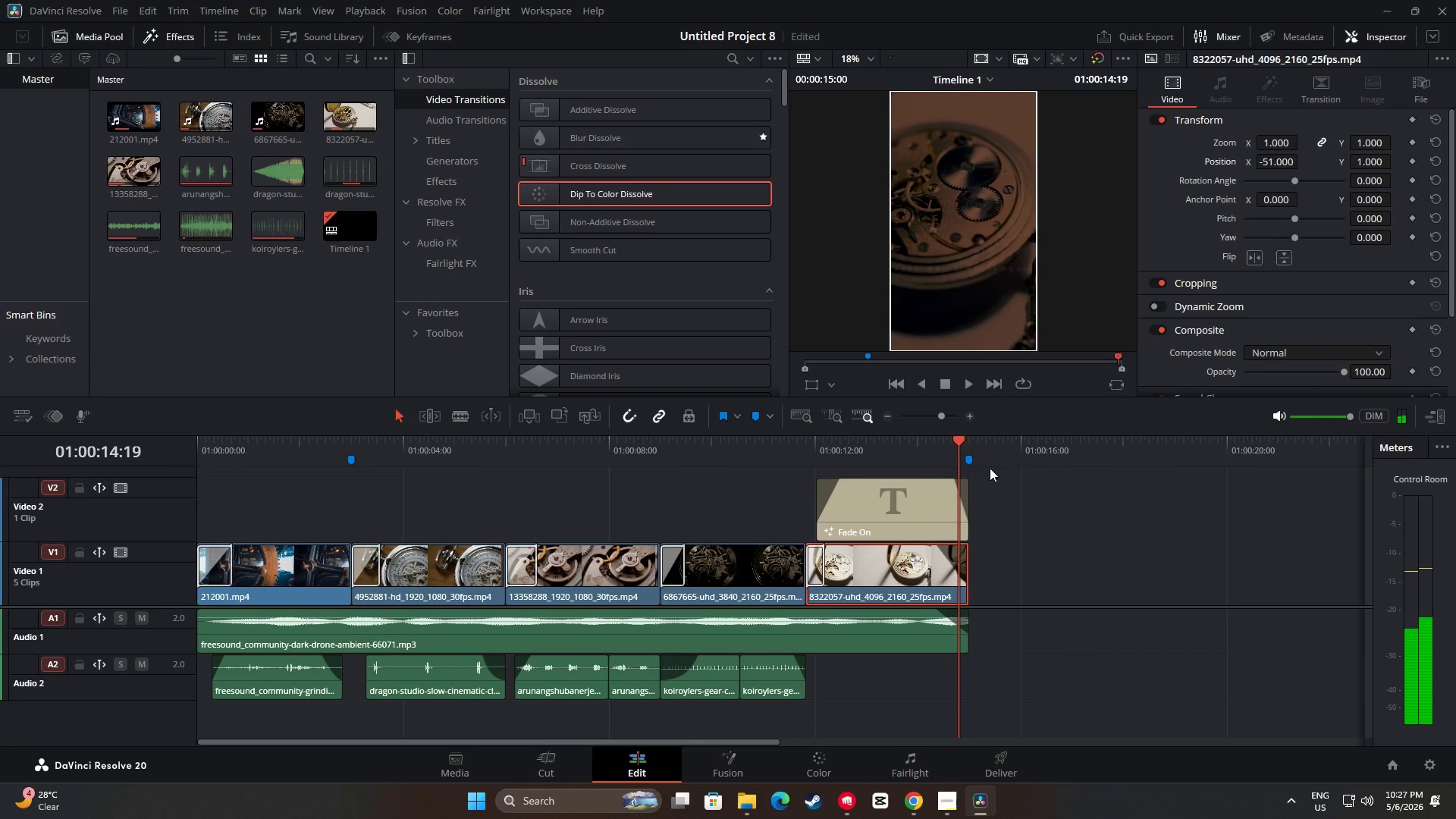 
left_click_drag(start_coordinate=[957, 440], to_coordinate=[758, 447])
 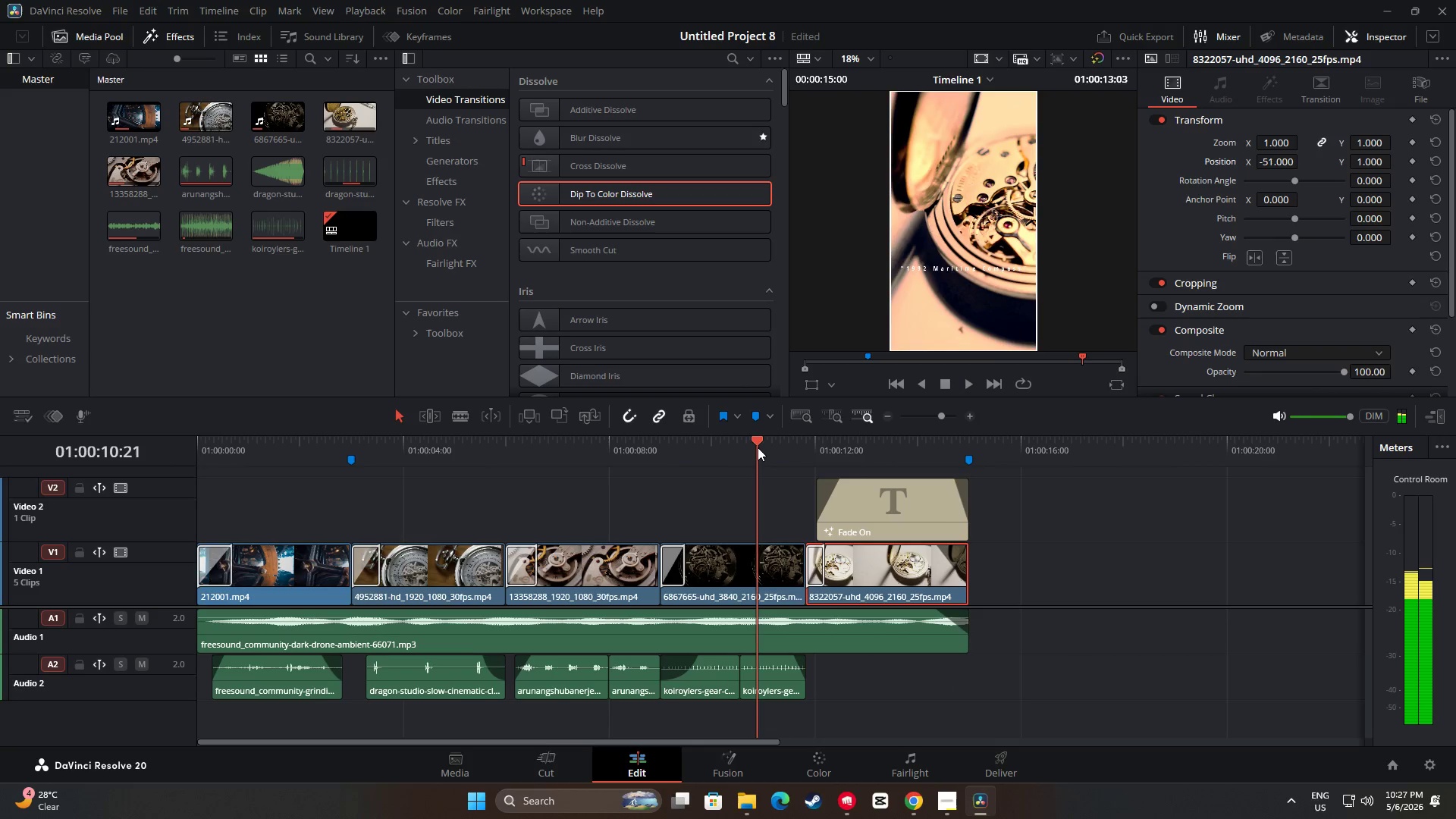 
key(Space)
 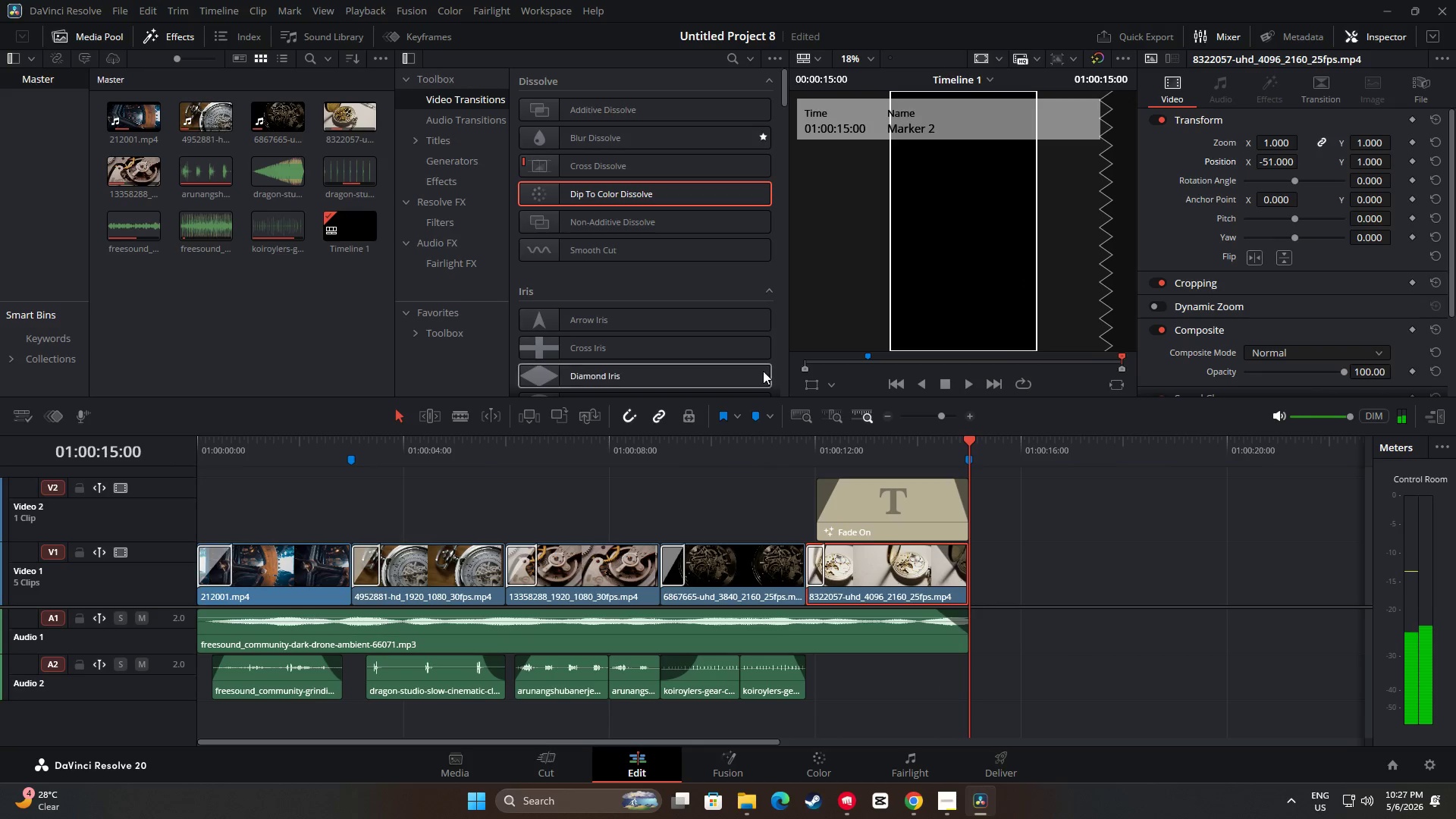 
wait(6.53)
 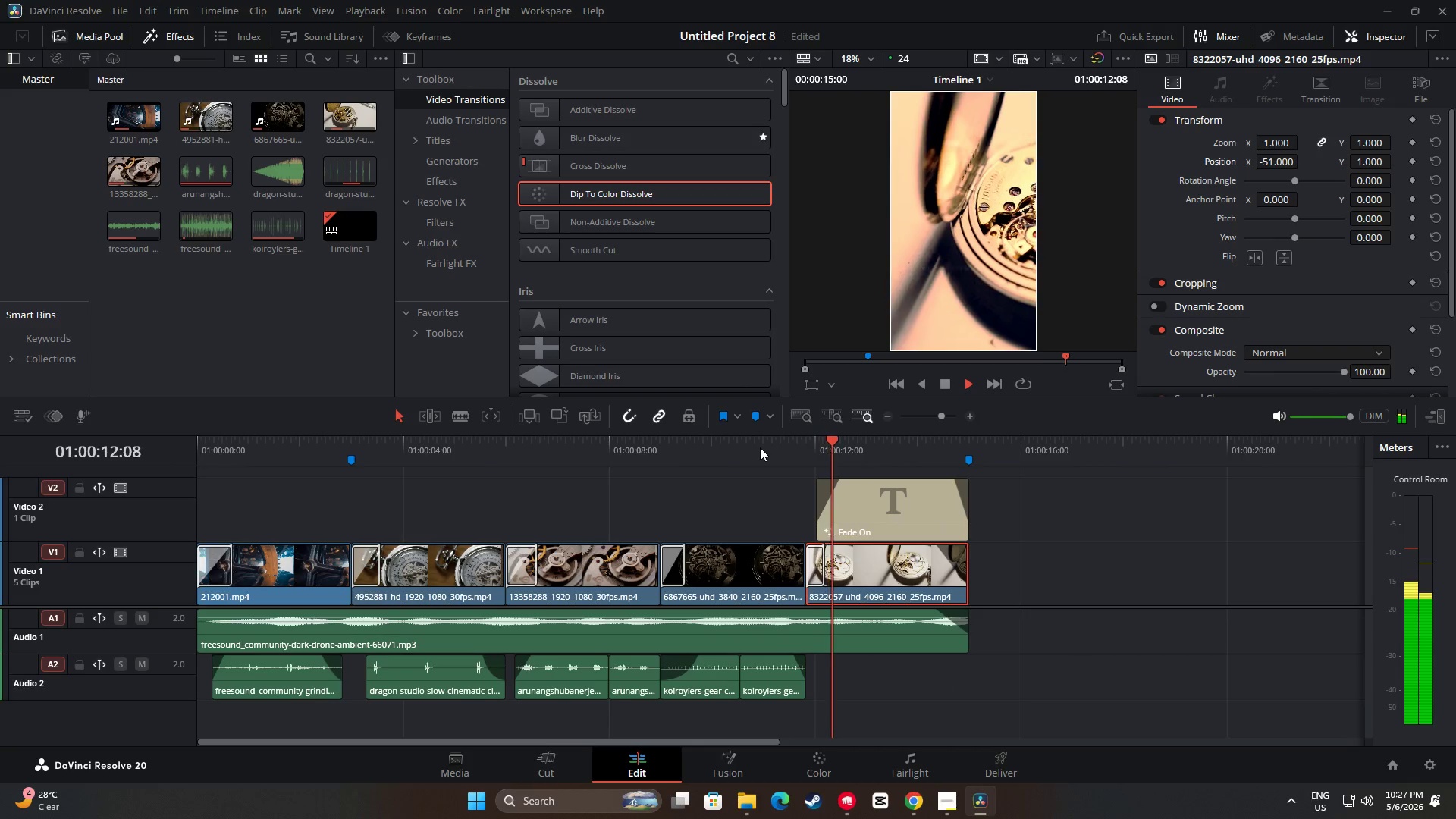 
left_click([482, 383])
 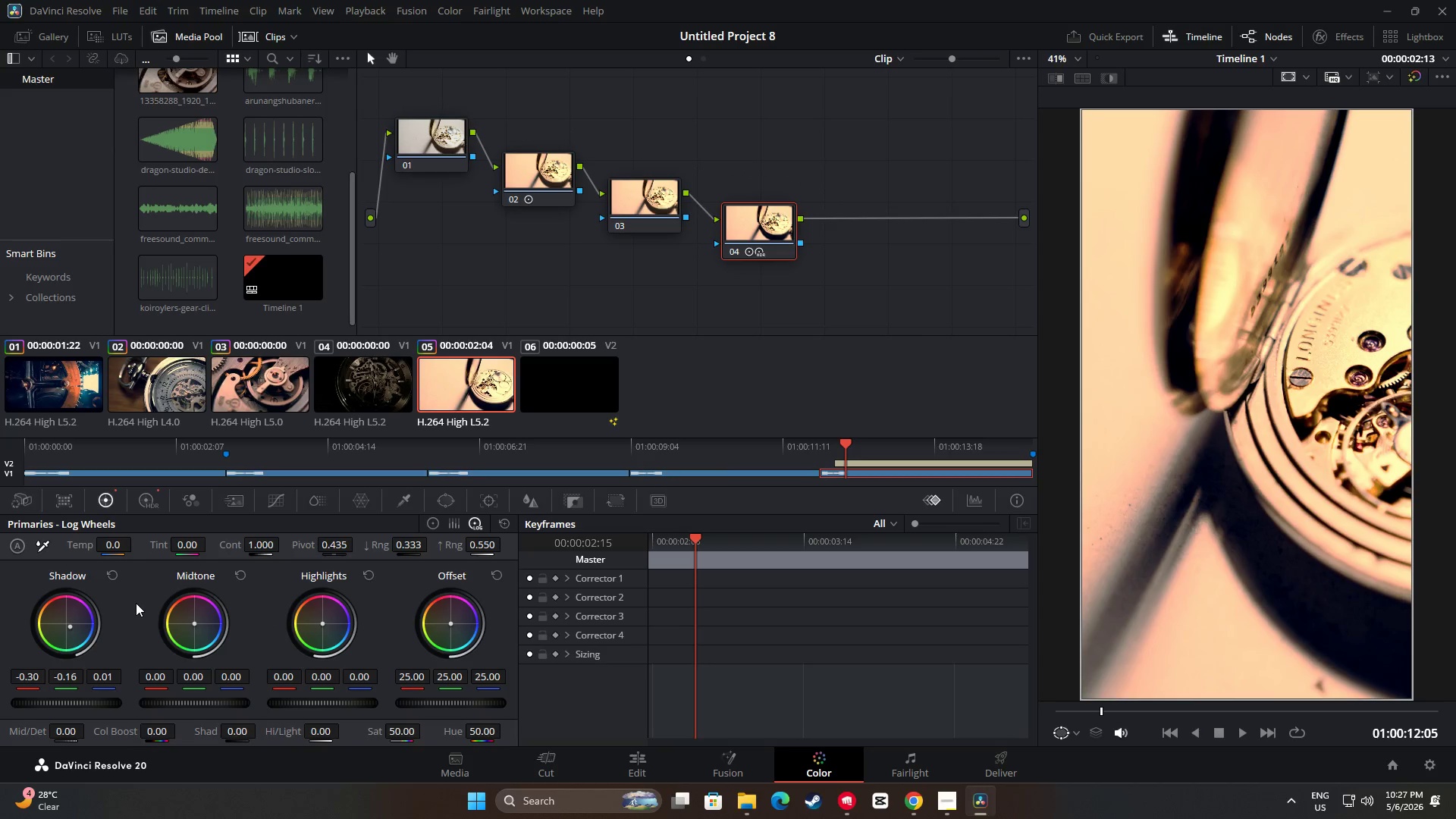 
left_click([156, 500])
 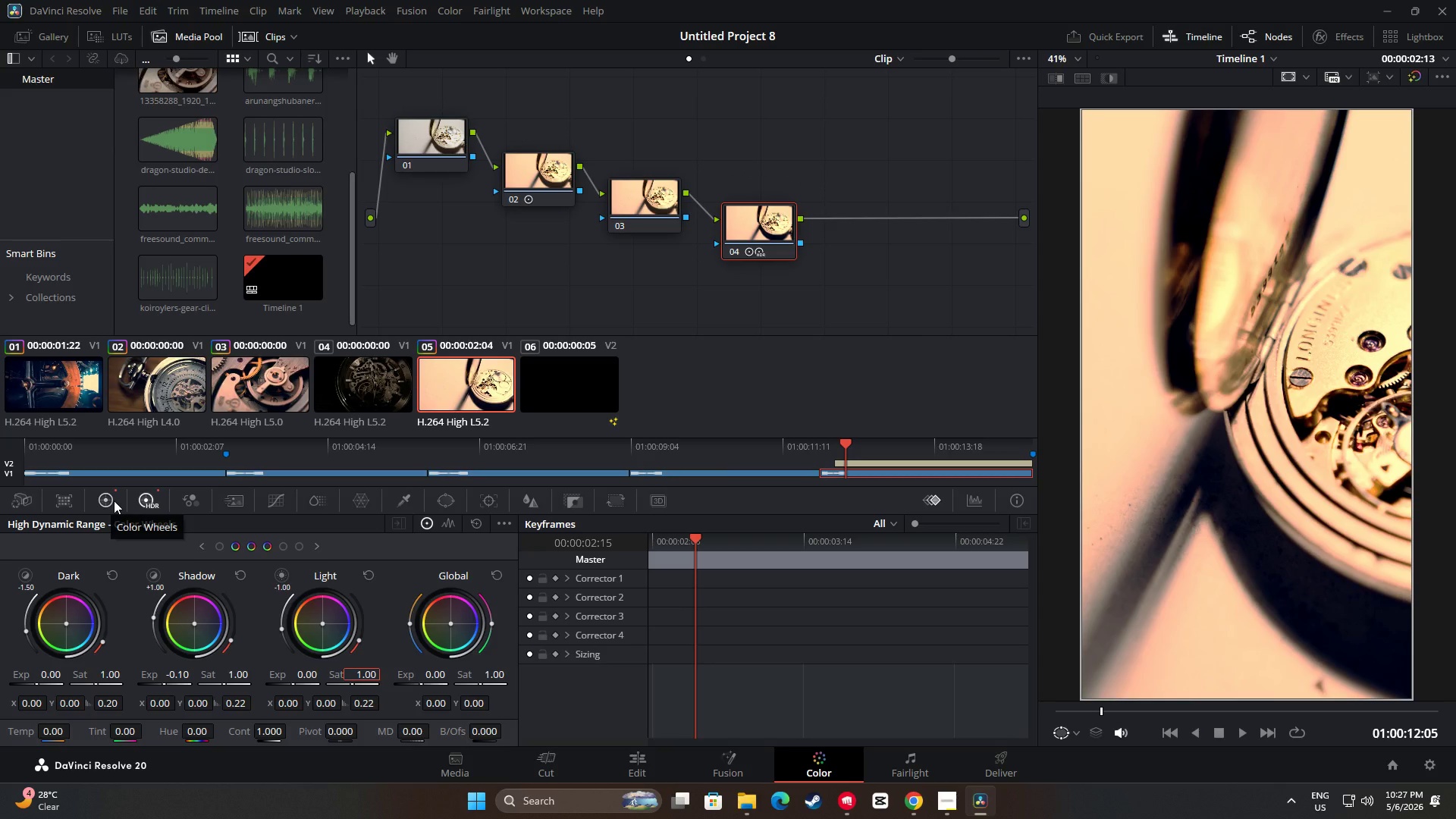 
wait(6.27)
 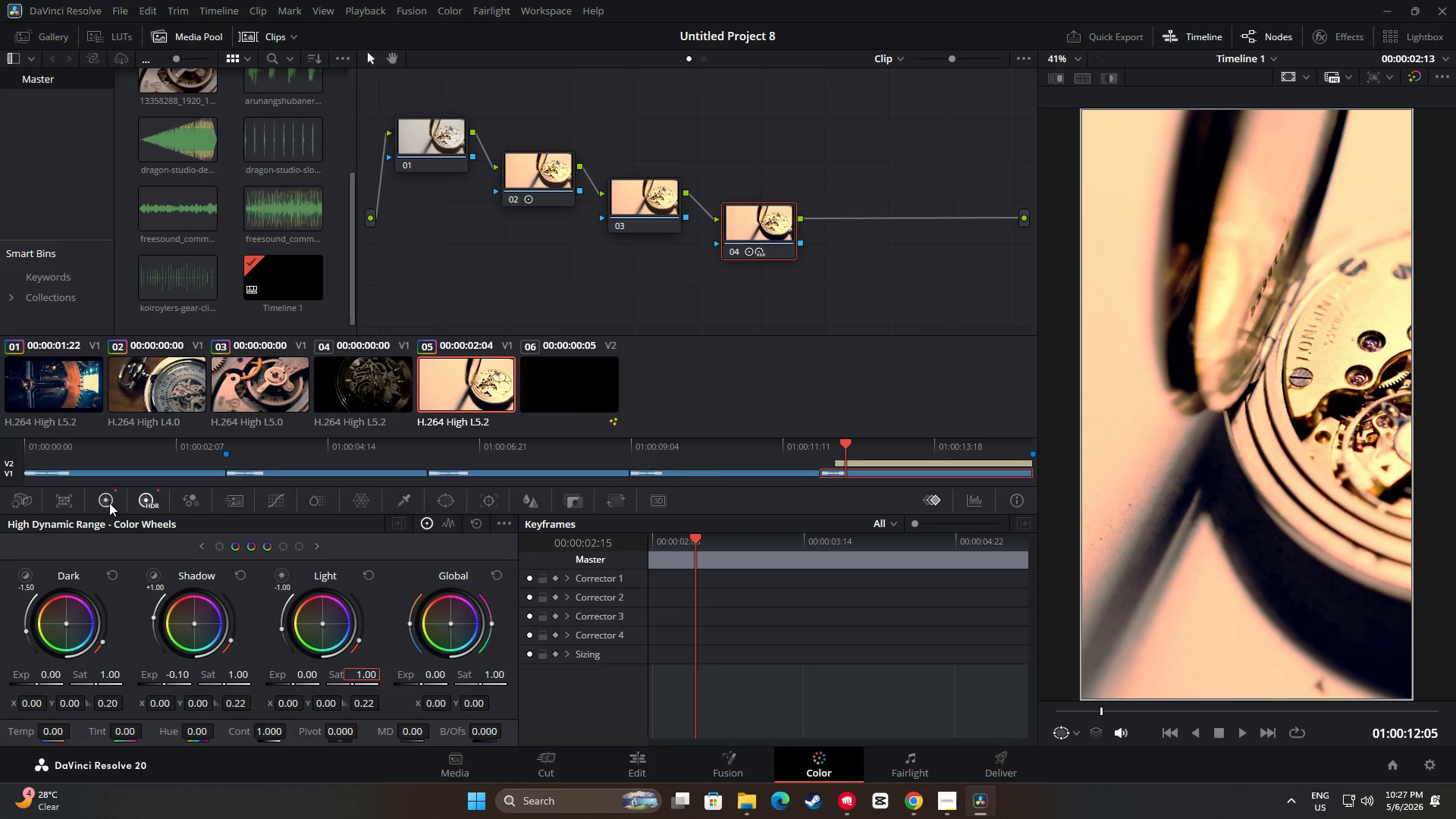 
left_click_drag(start_coordinate=[173, 678], to_coordinate=[206, 687])
 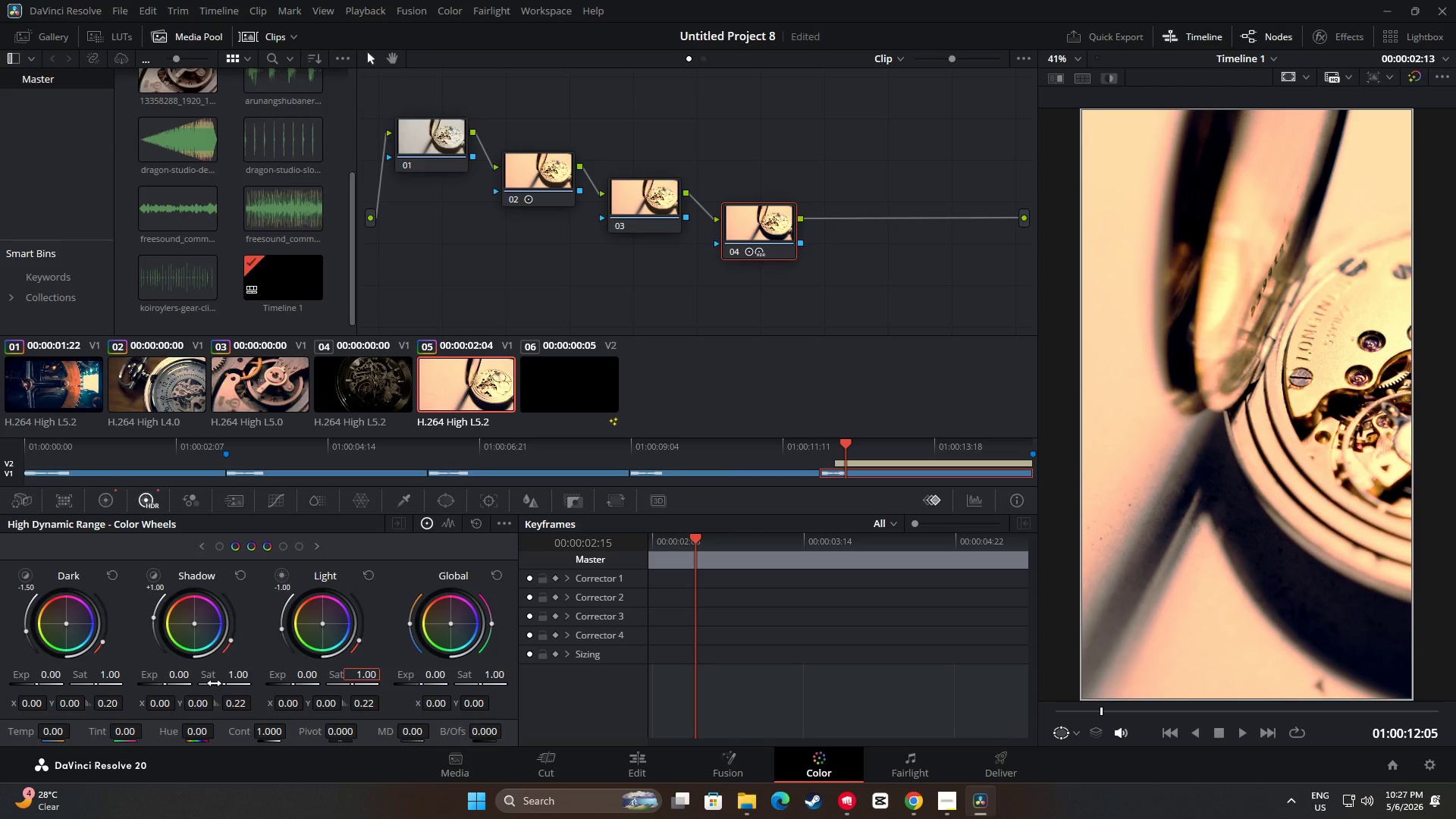 
left_click([104, 495])
 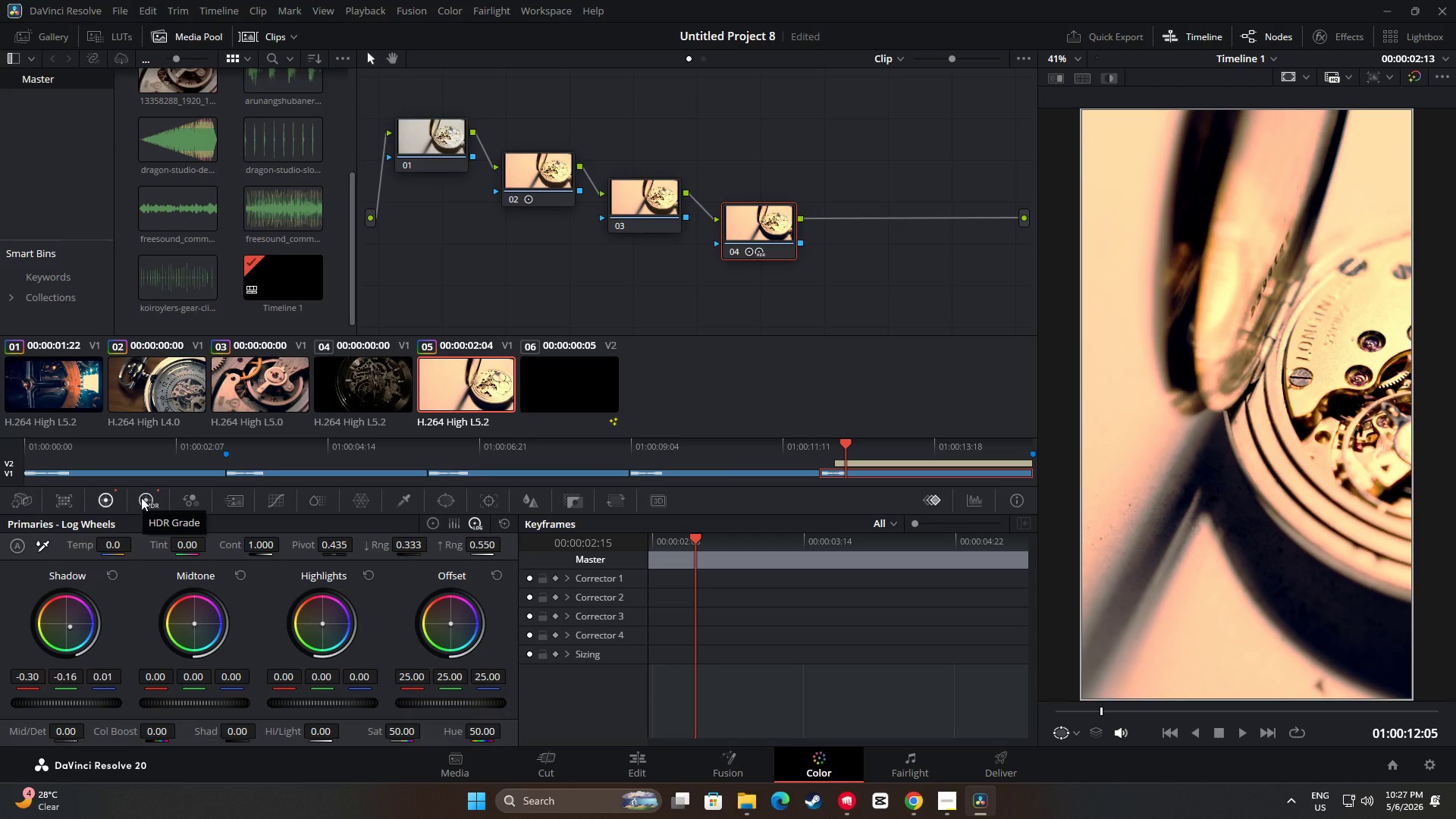 
left_click([148, 502])
 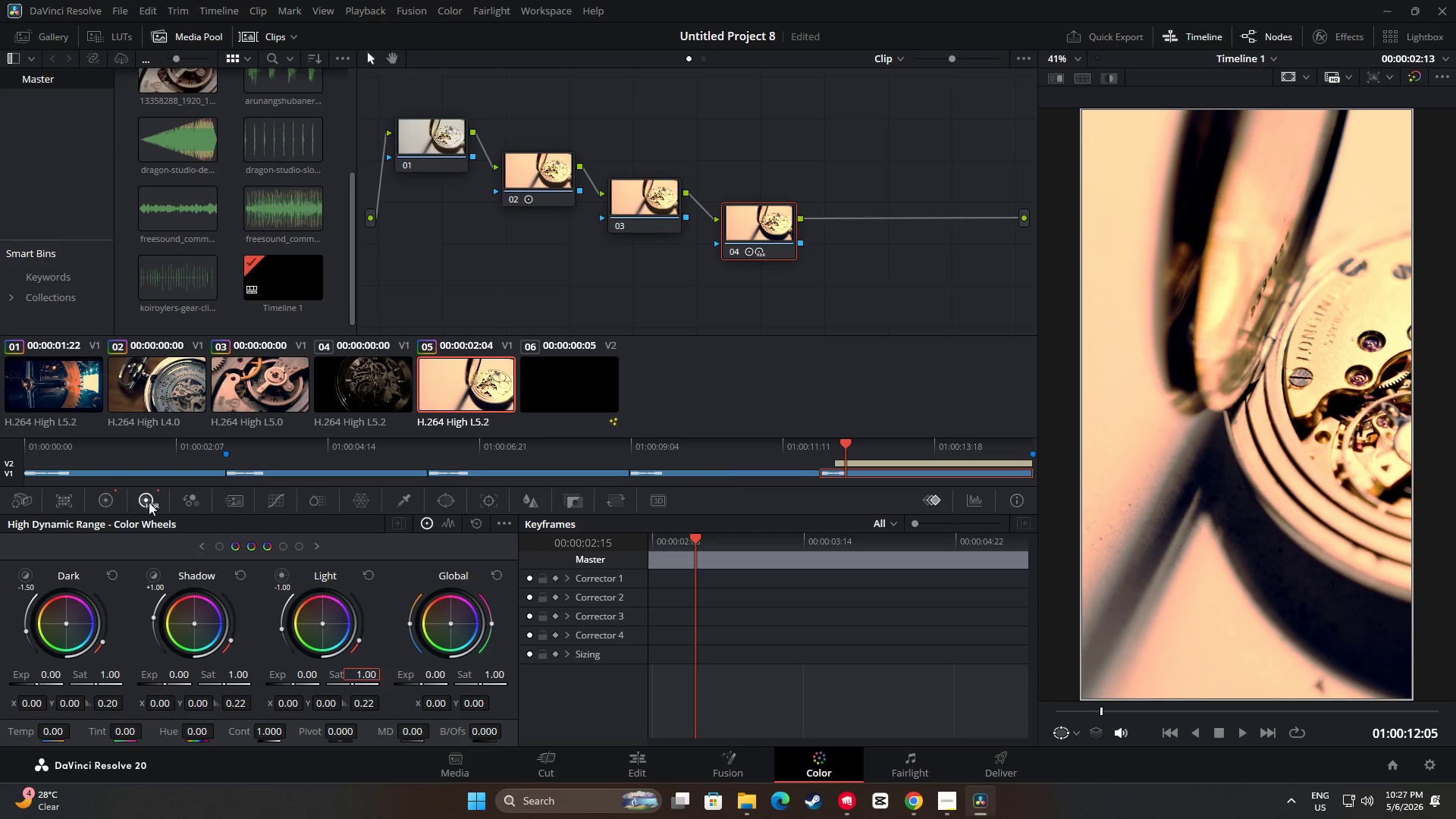 
left_click([642, 198])
 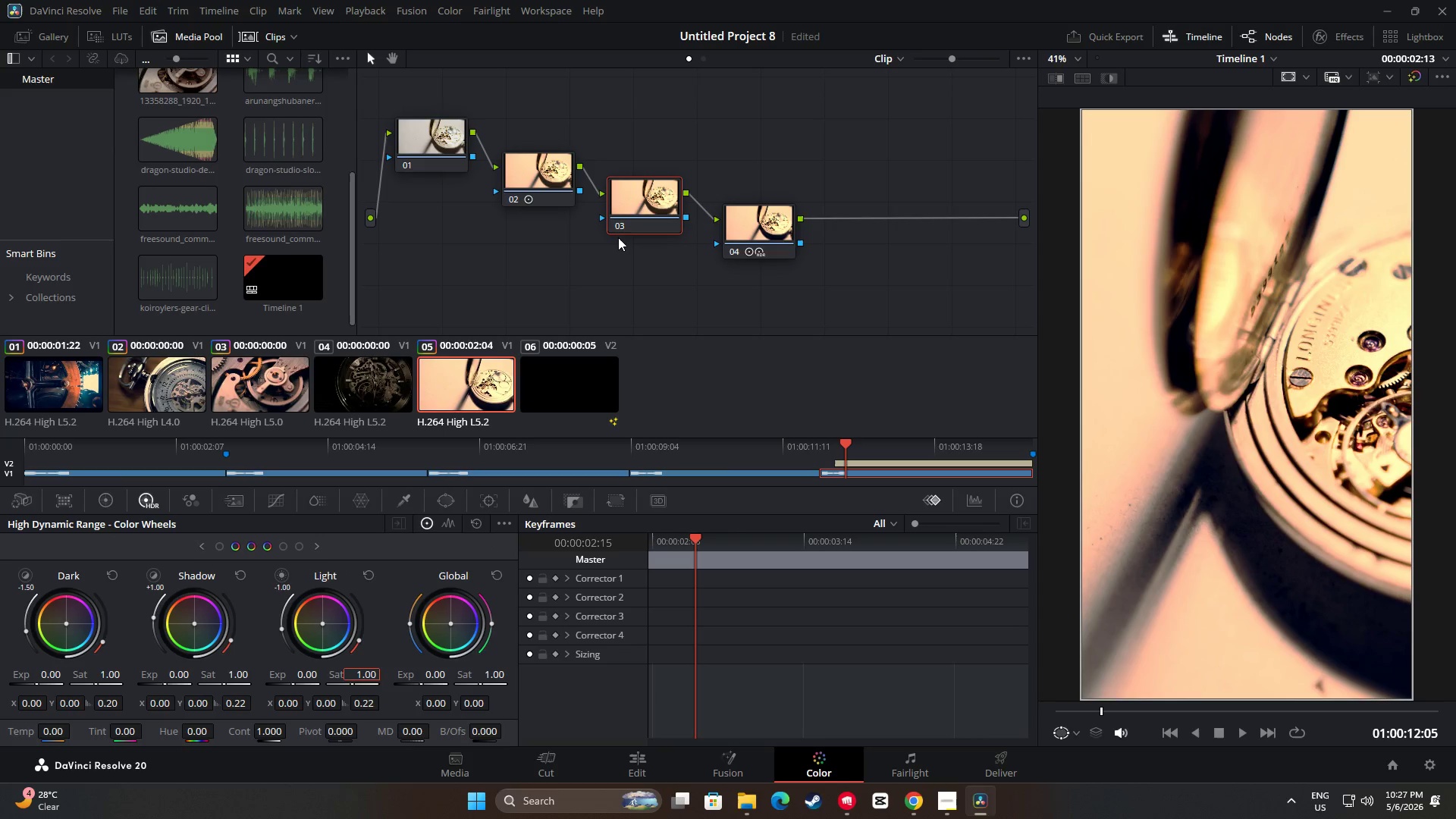 
left_click([72, 391])
 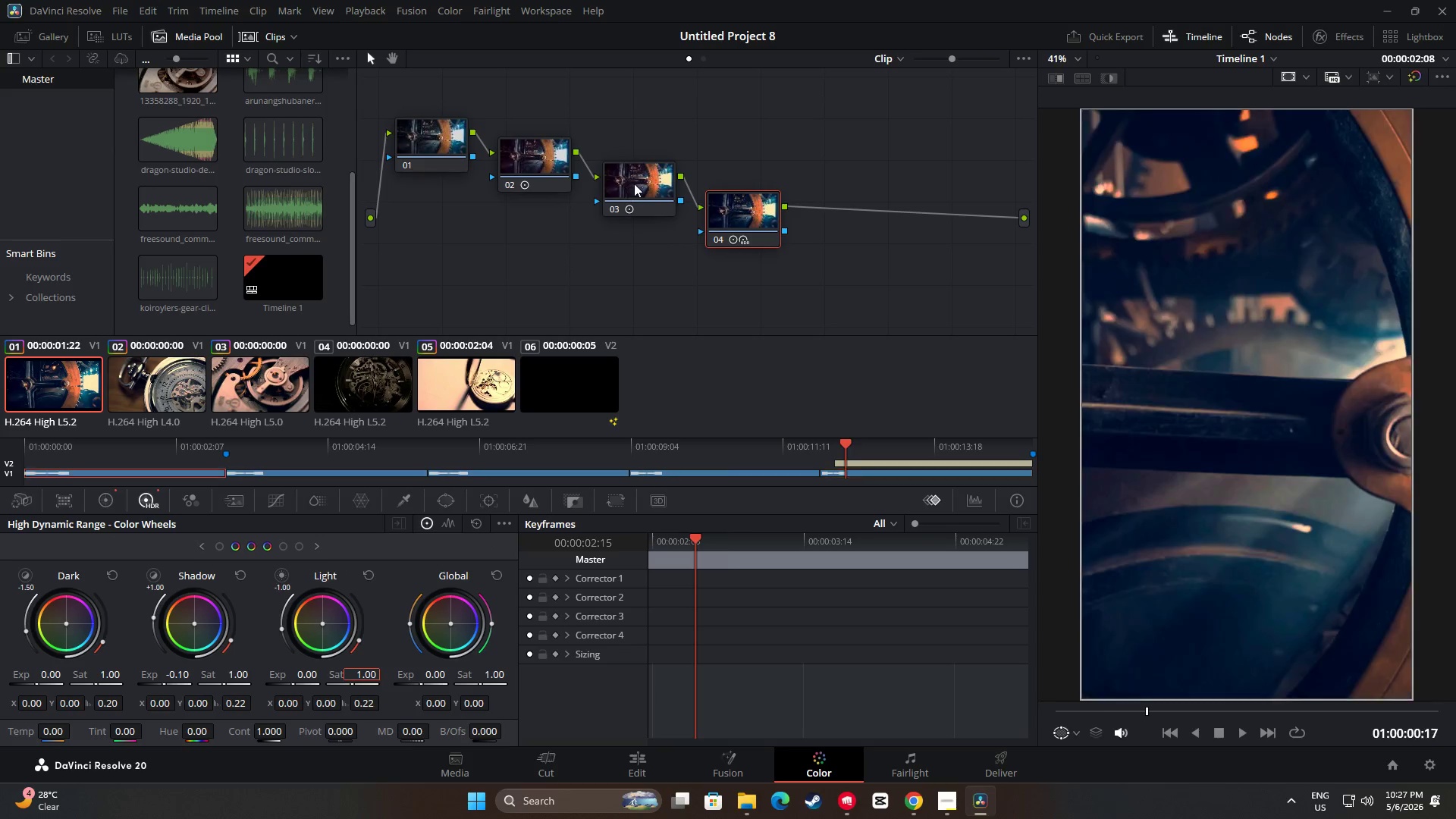 
left_click([635, 184])
 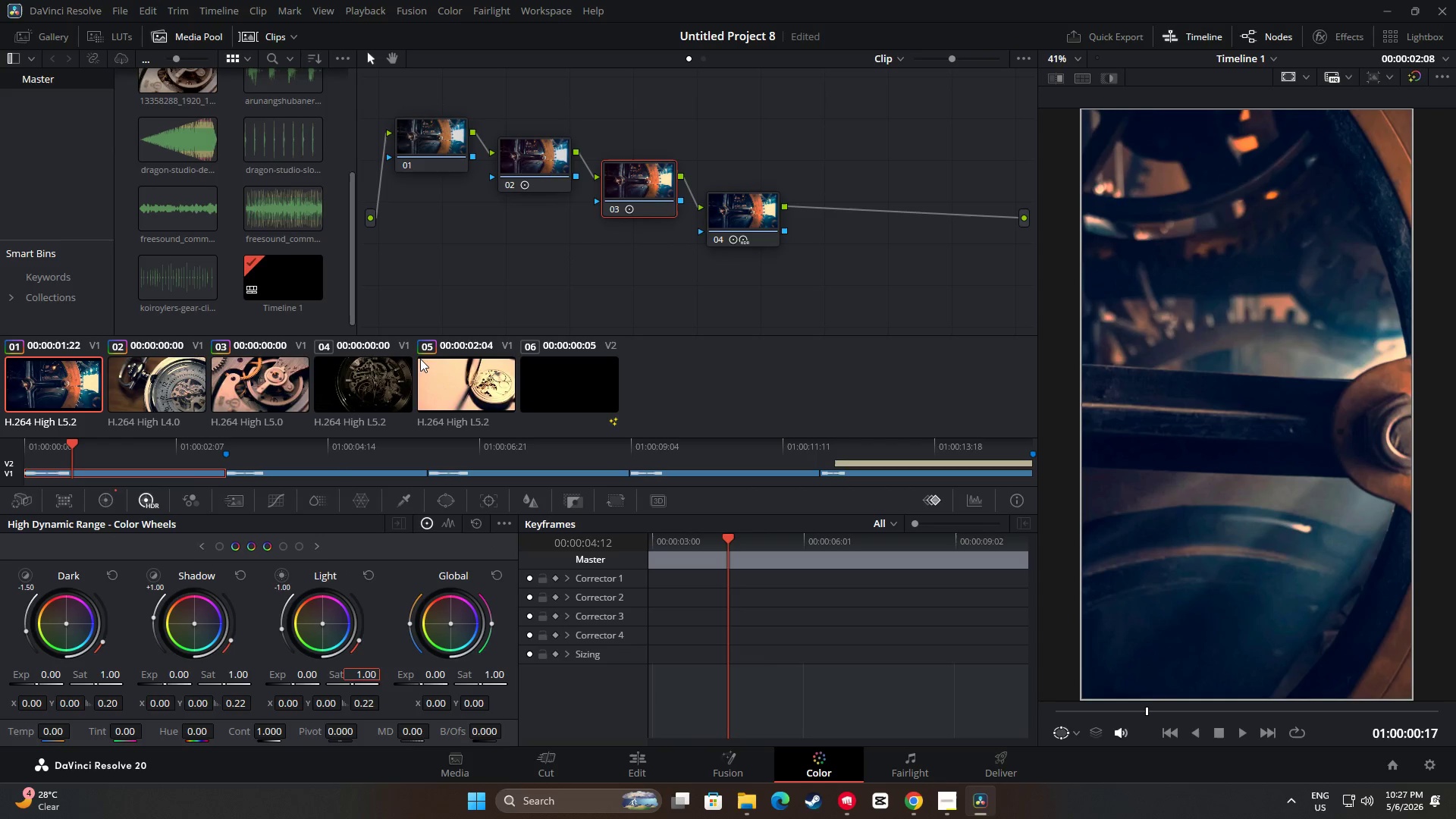 
left_click([116, 504])
 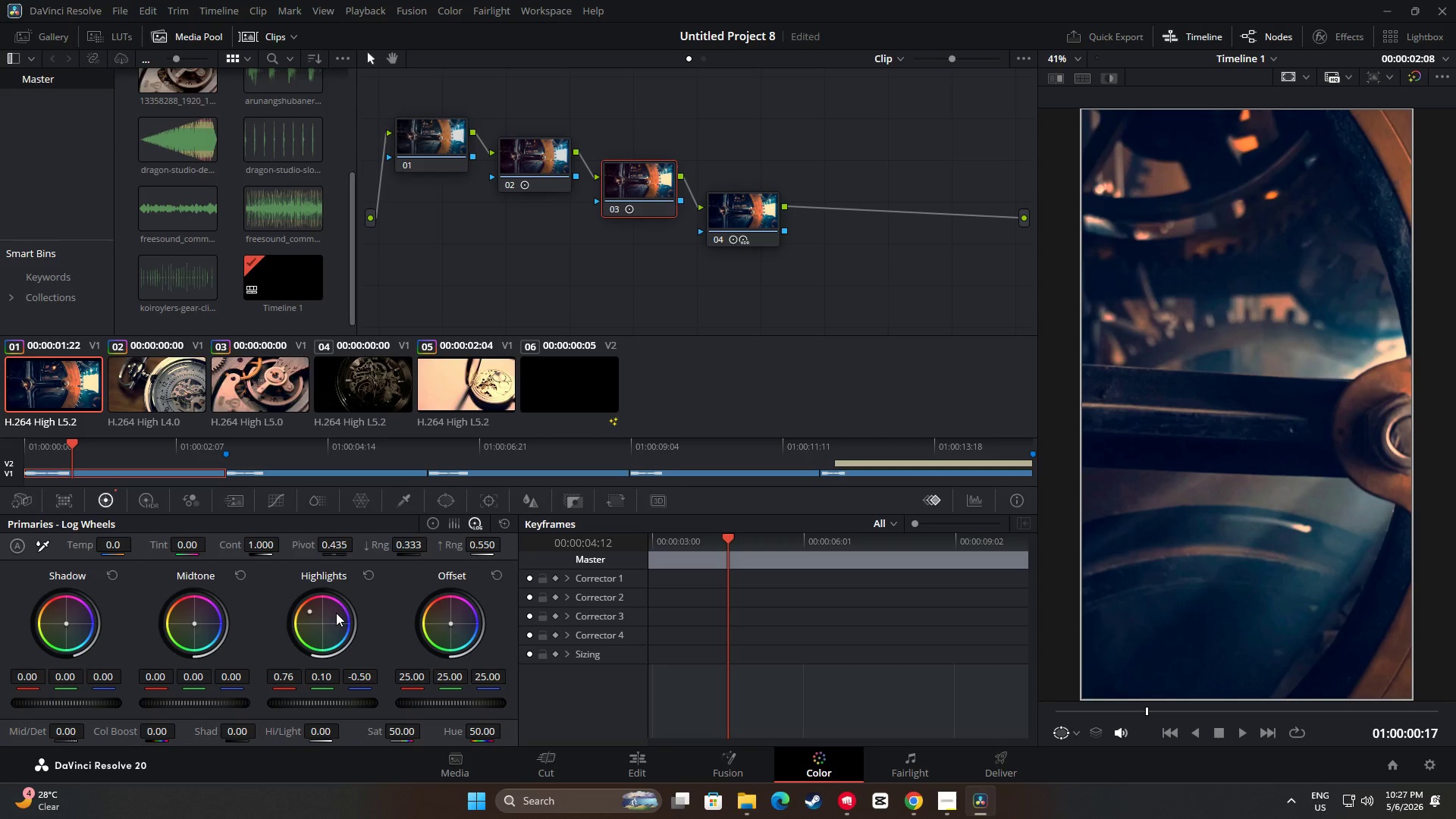 
left_click_drag(start_coordinate=[312, 611], to_coordinate=[356, 633])
 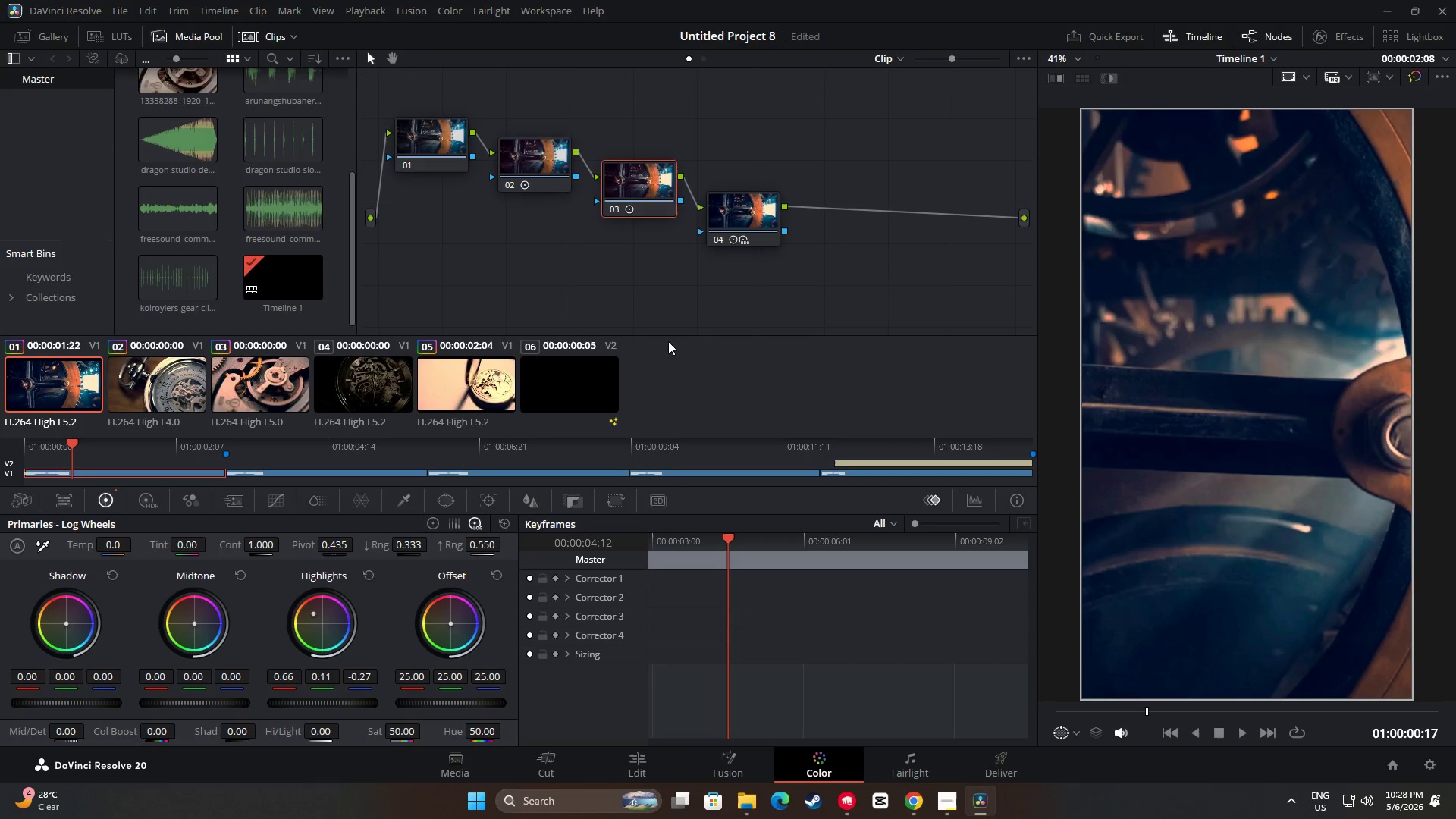 
wait(7.19)
 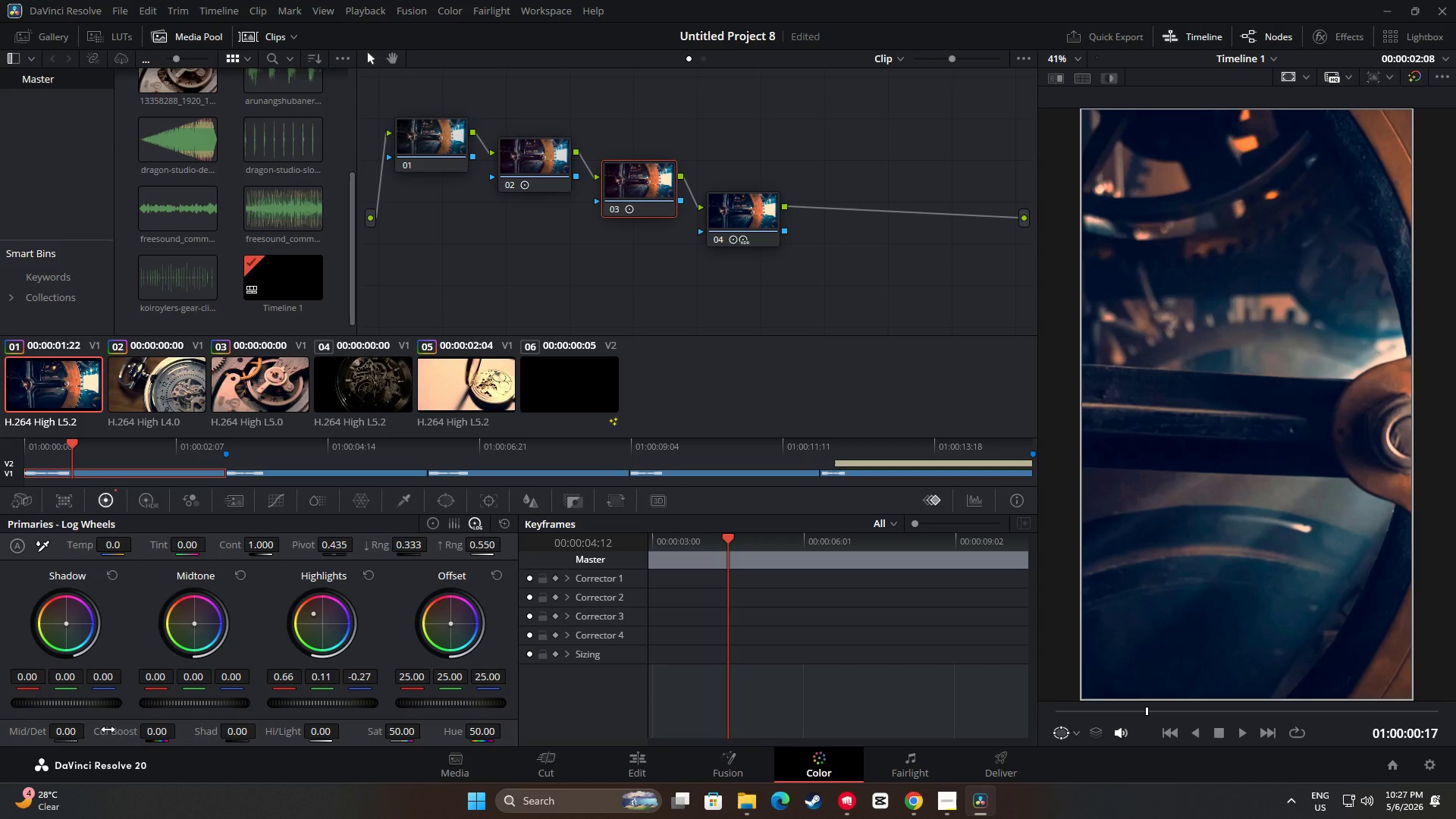 
left_click_drag(start_coordinate=[61, 704], to_coordinate=[692, 407])
 